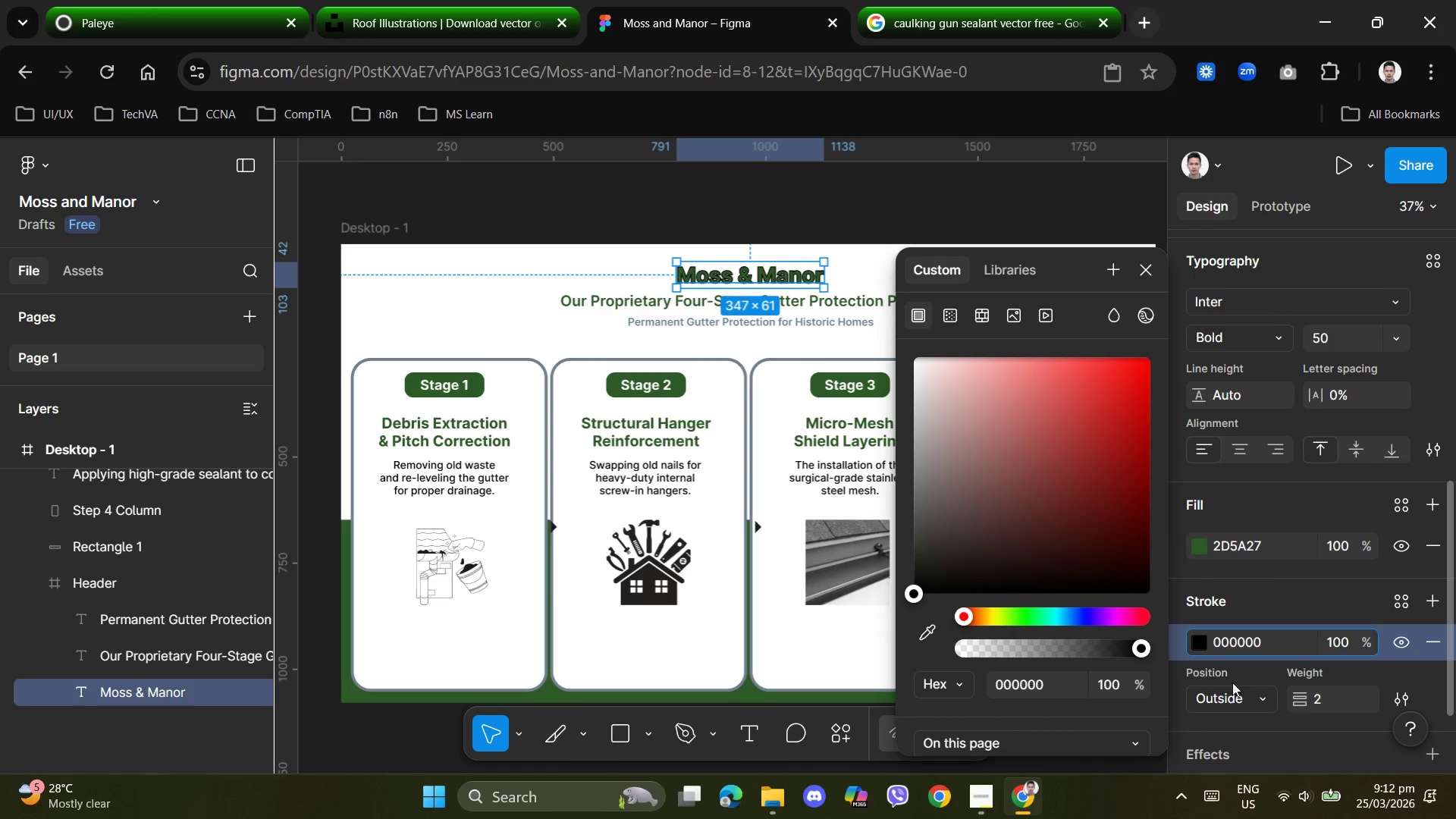 
left_click([1236, 642])
 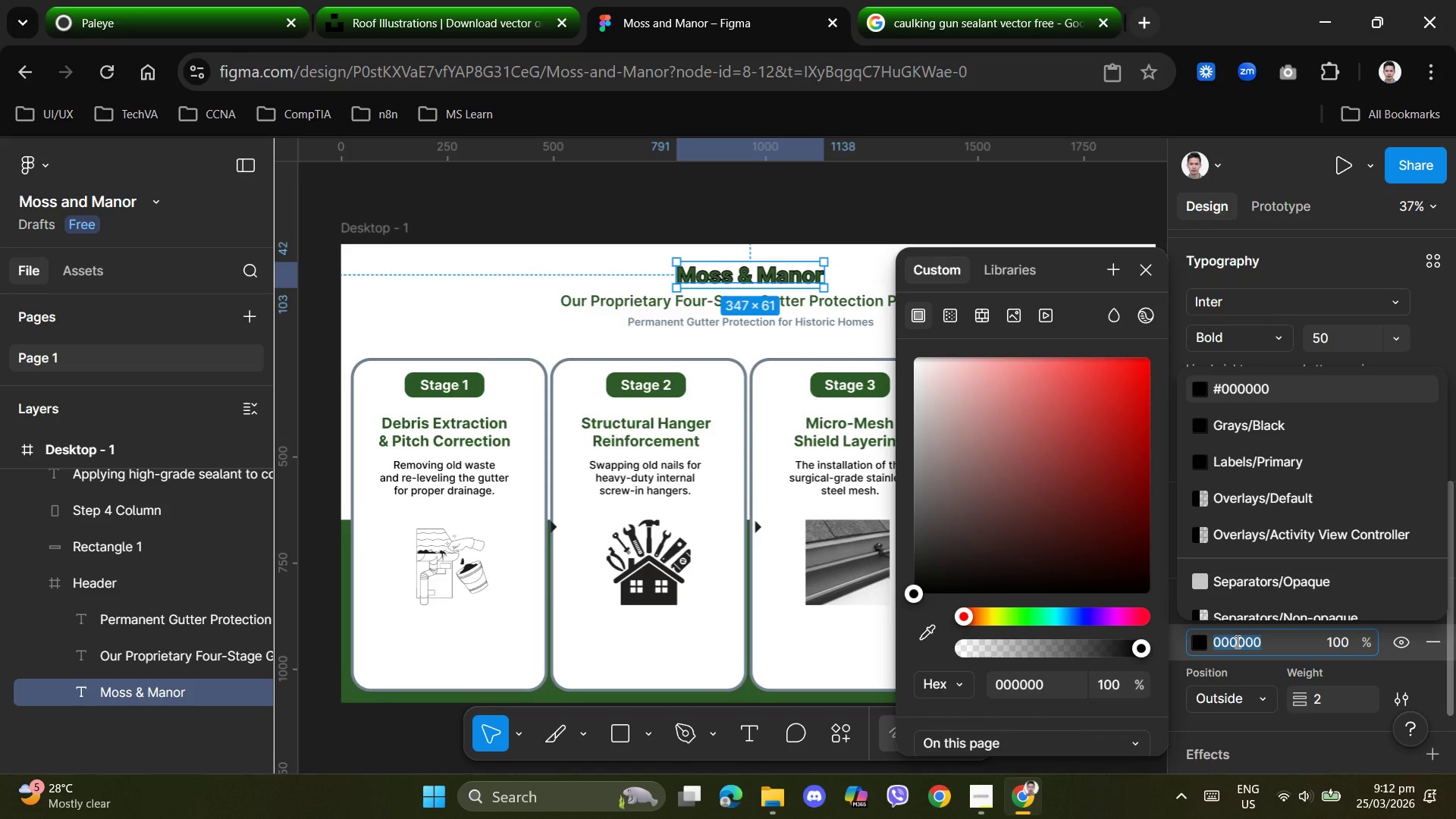 
key(Numpad7)
 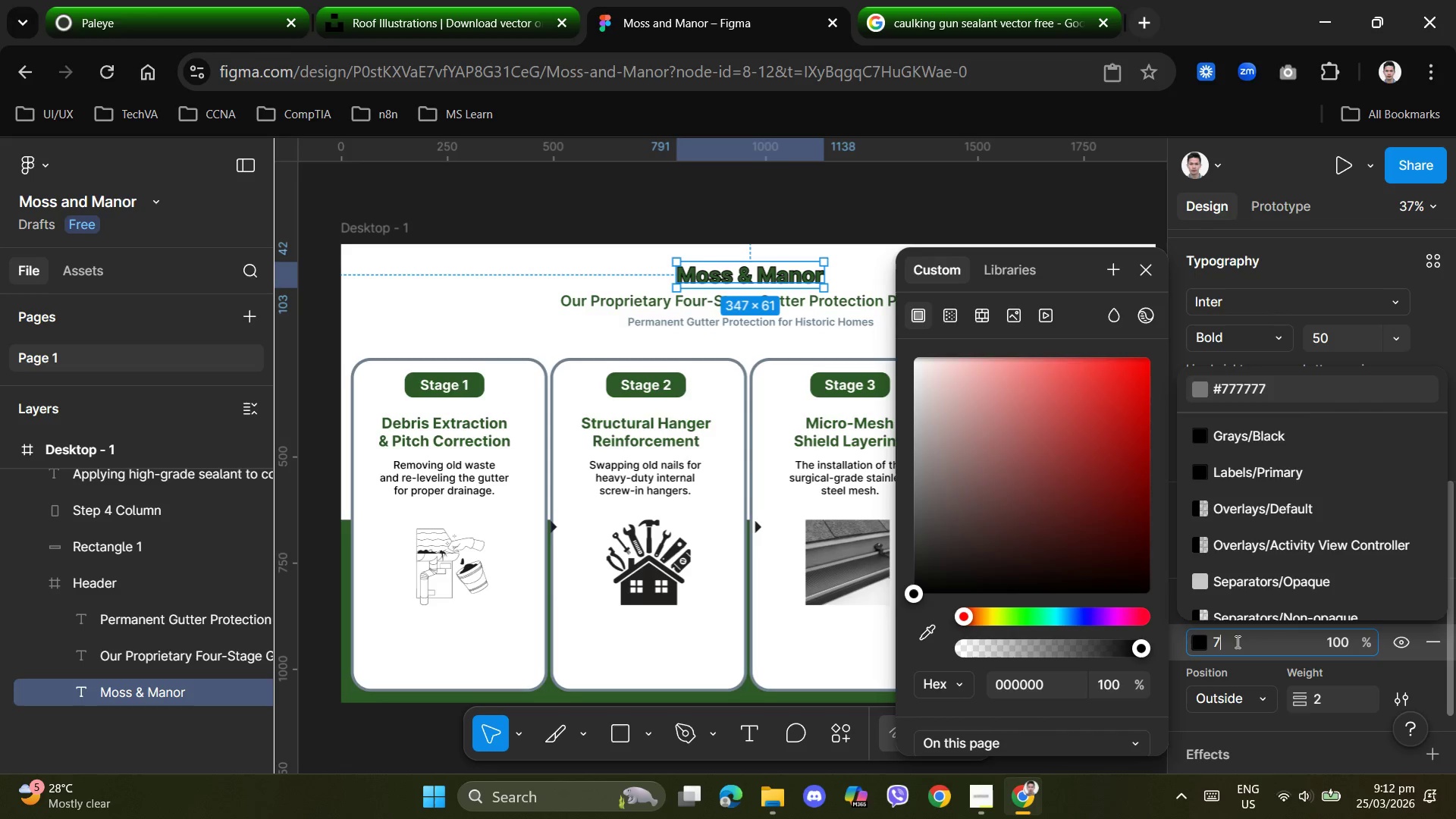 
key(Numpad0)
 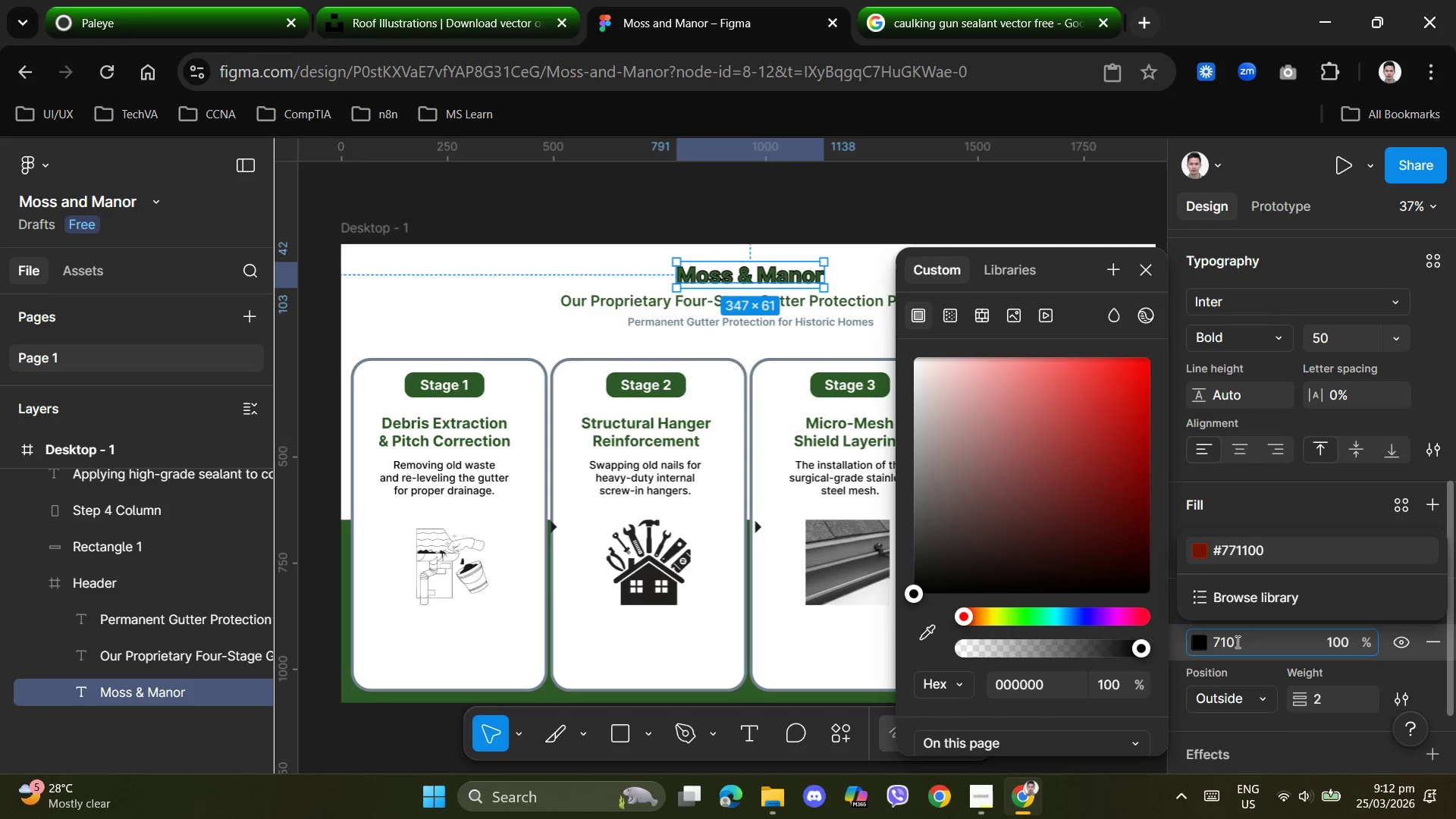 
key(Numpad1)
 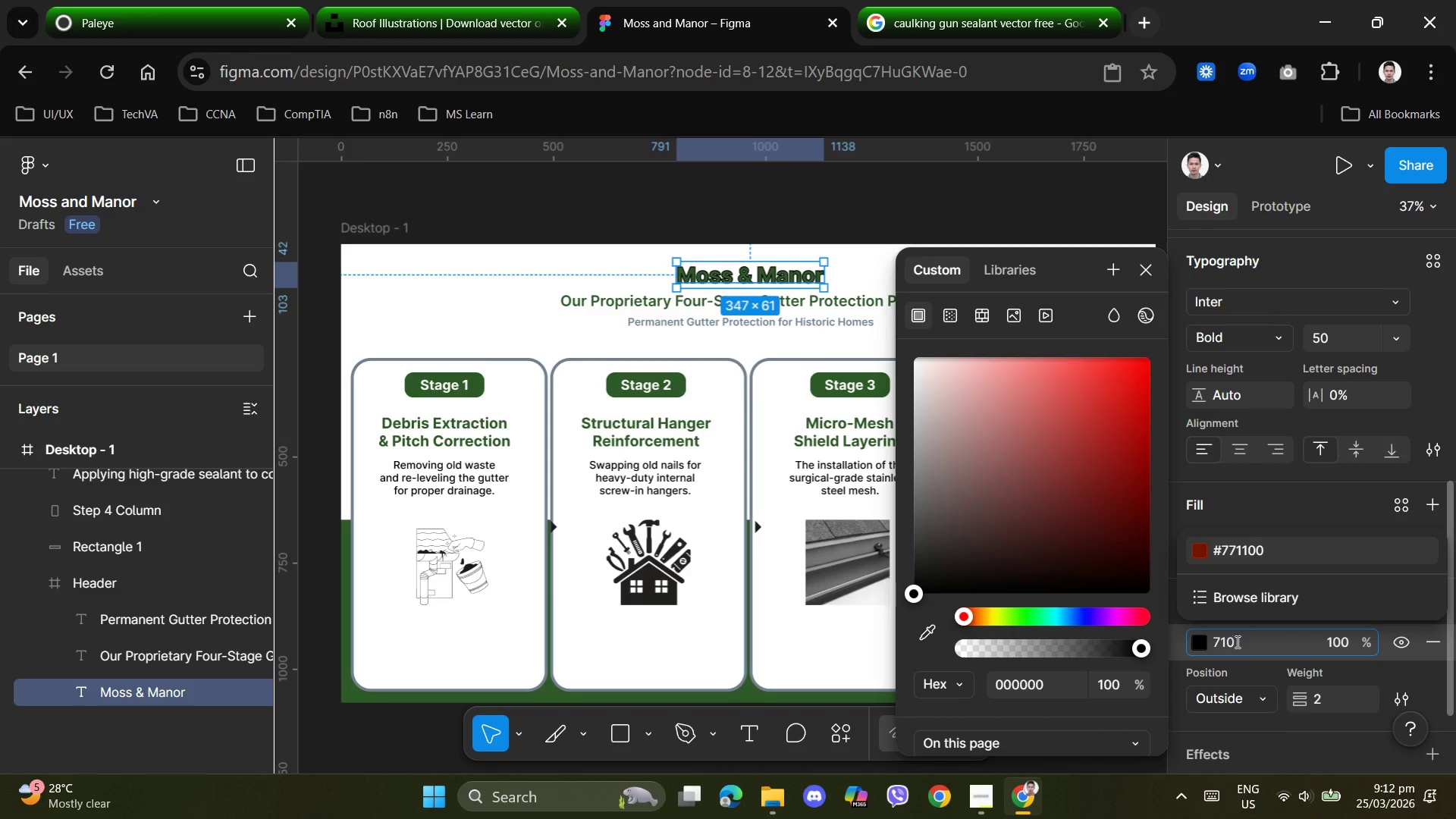 
key(Backspace)
 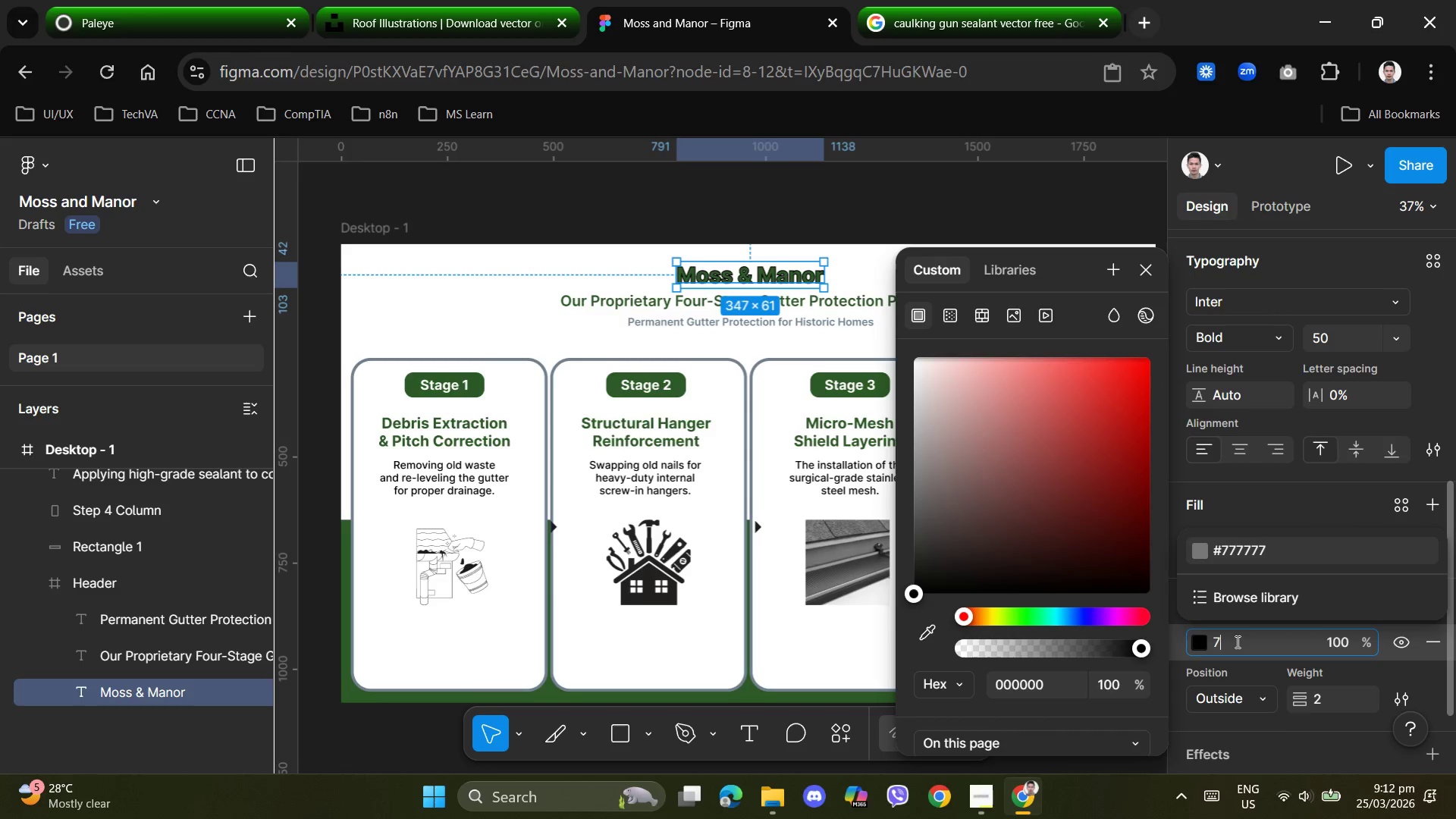 
key(Backspace)
 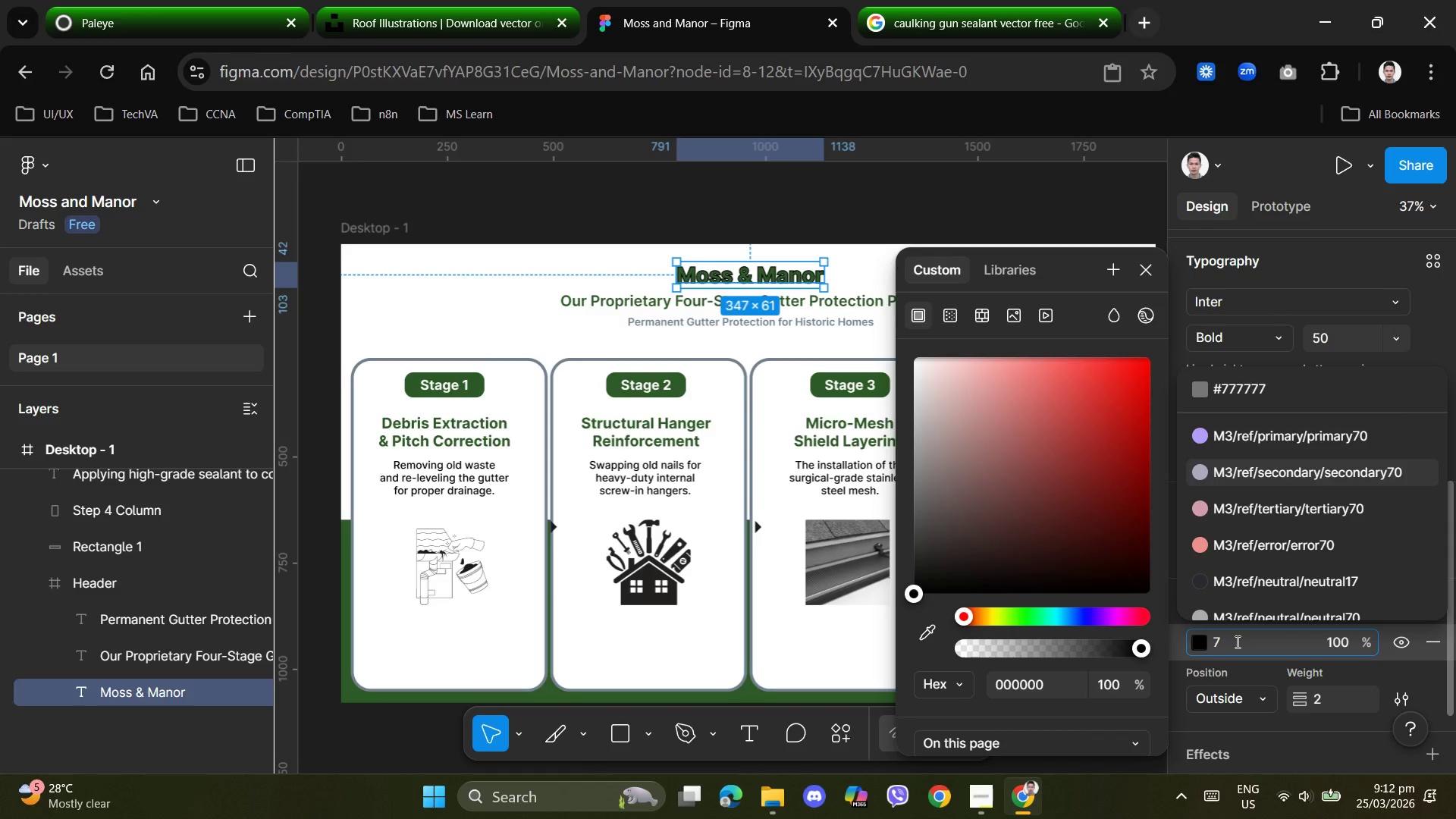 
key(Numpad0)
 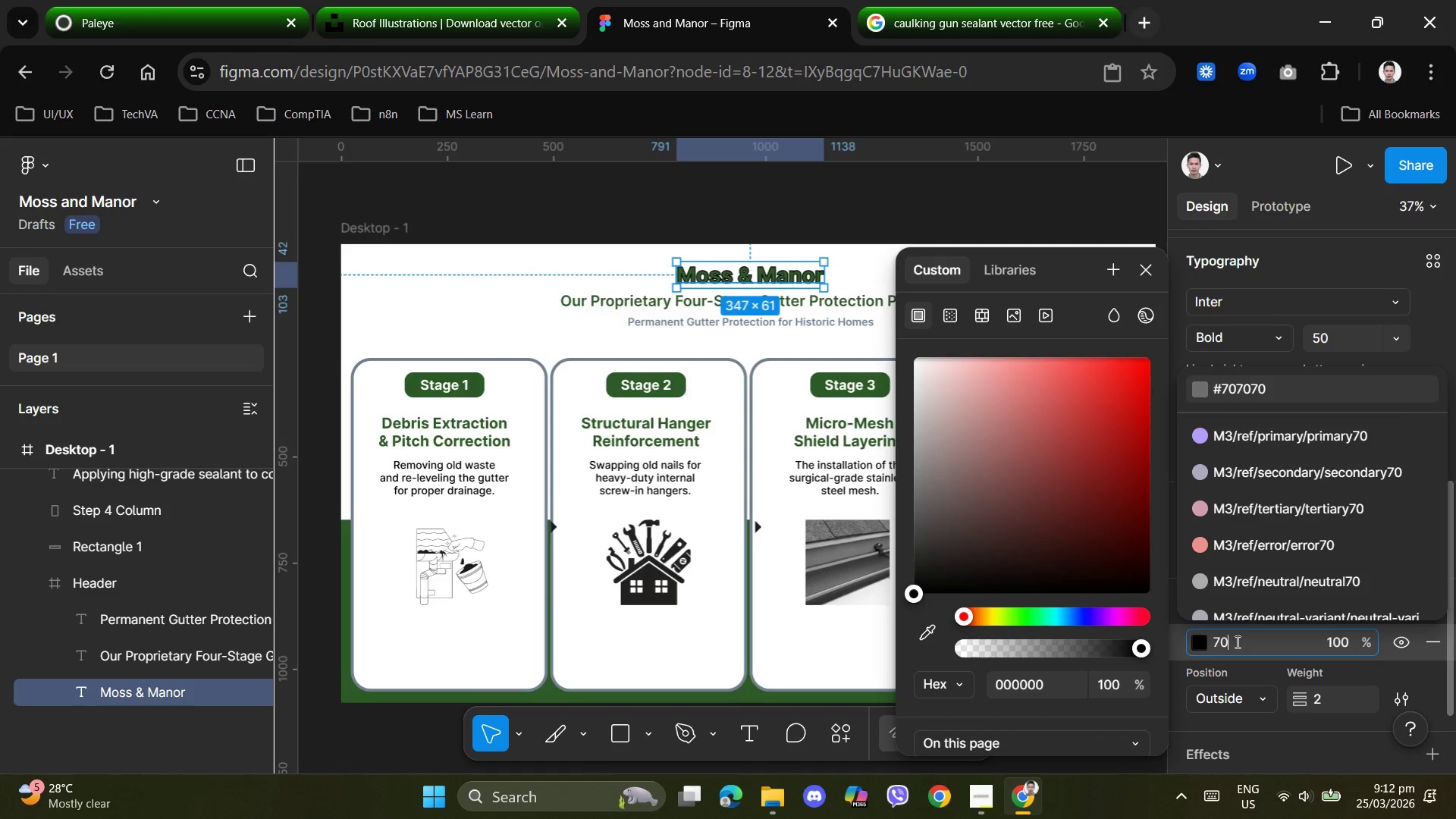 
key(Numpad8)
 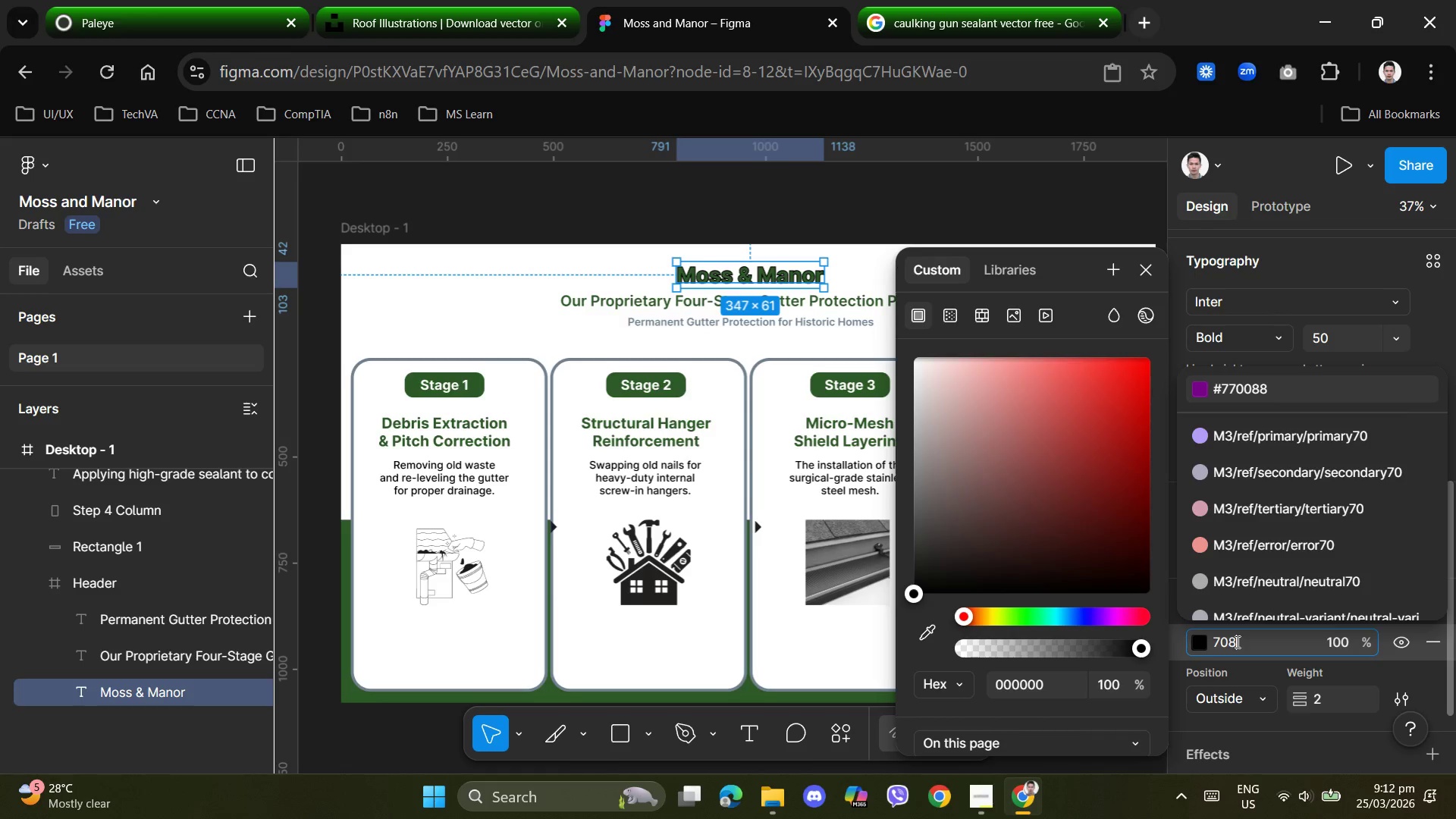 
key(Numpad0)
 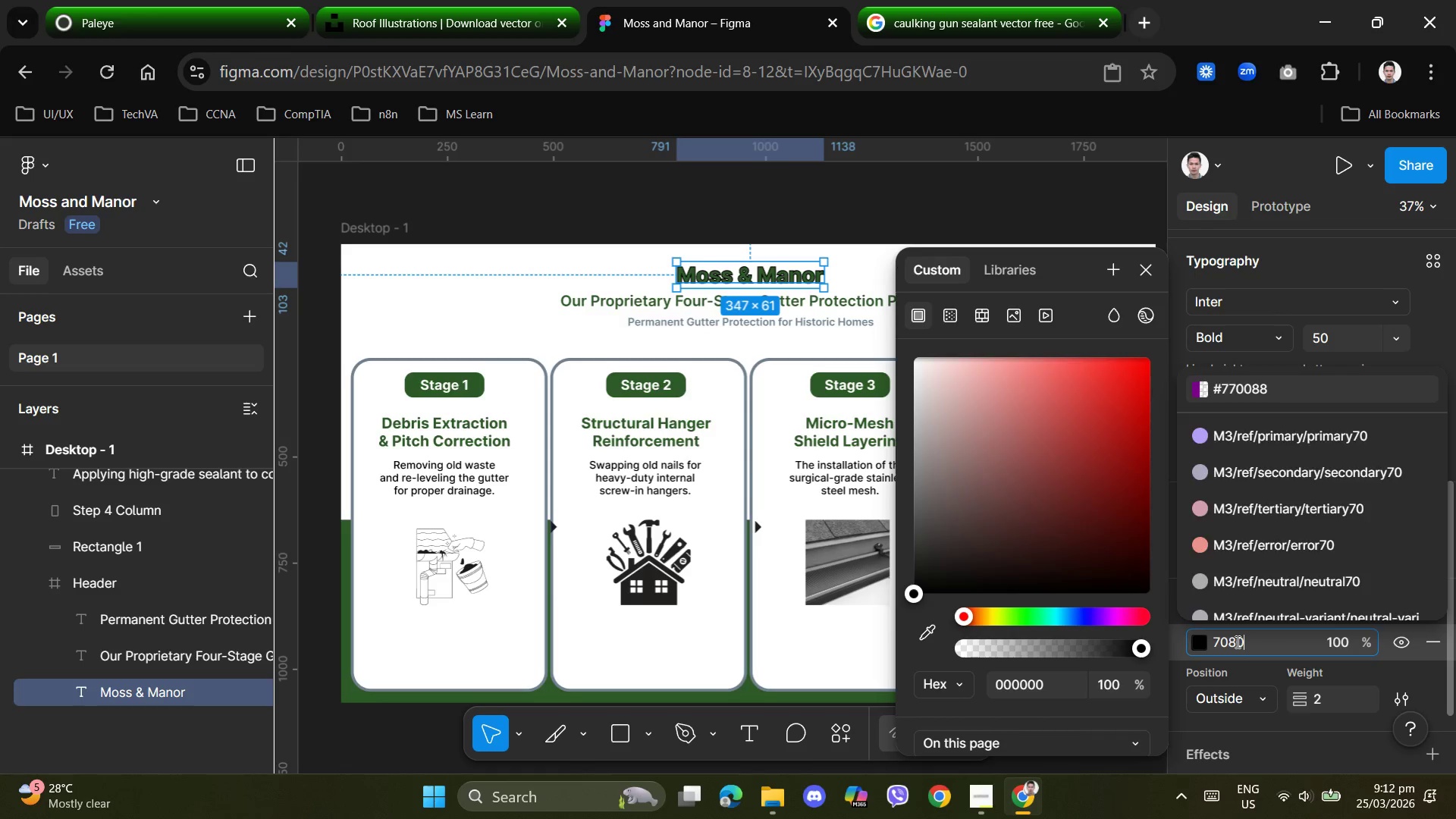 
key(Numpad9)
 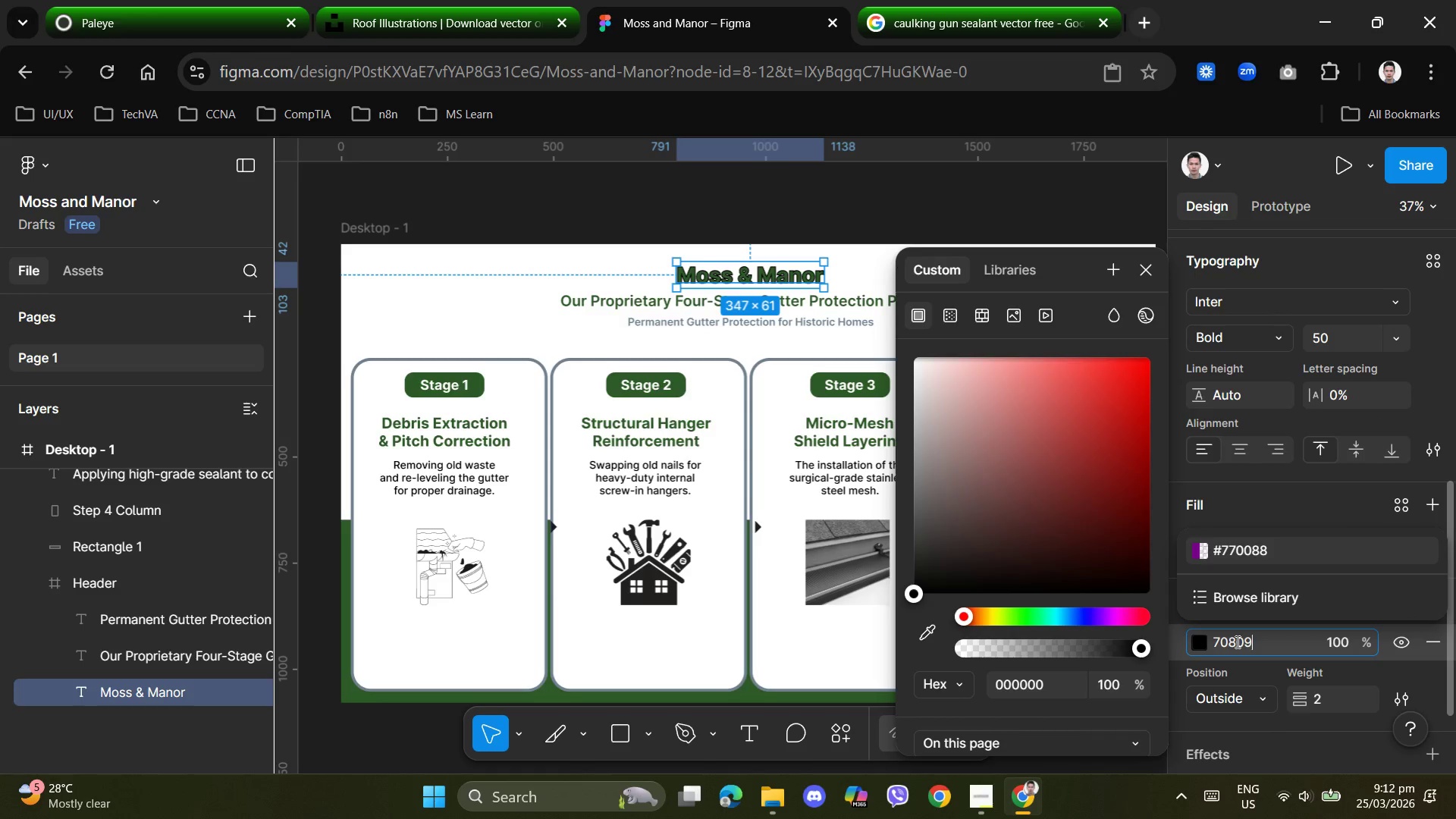 
key(Numpad0)
 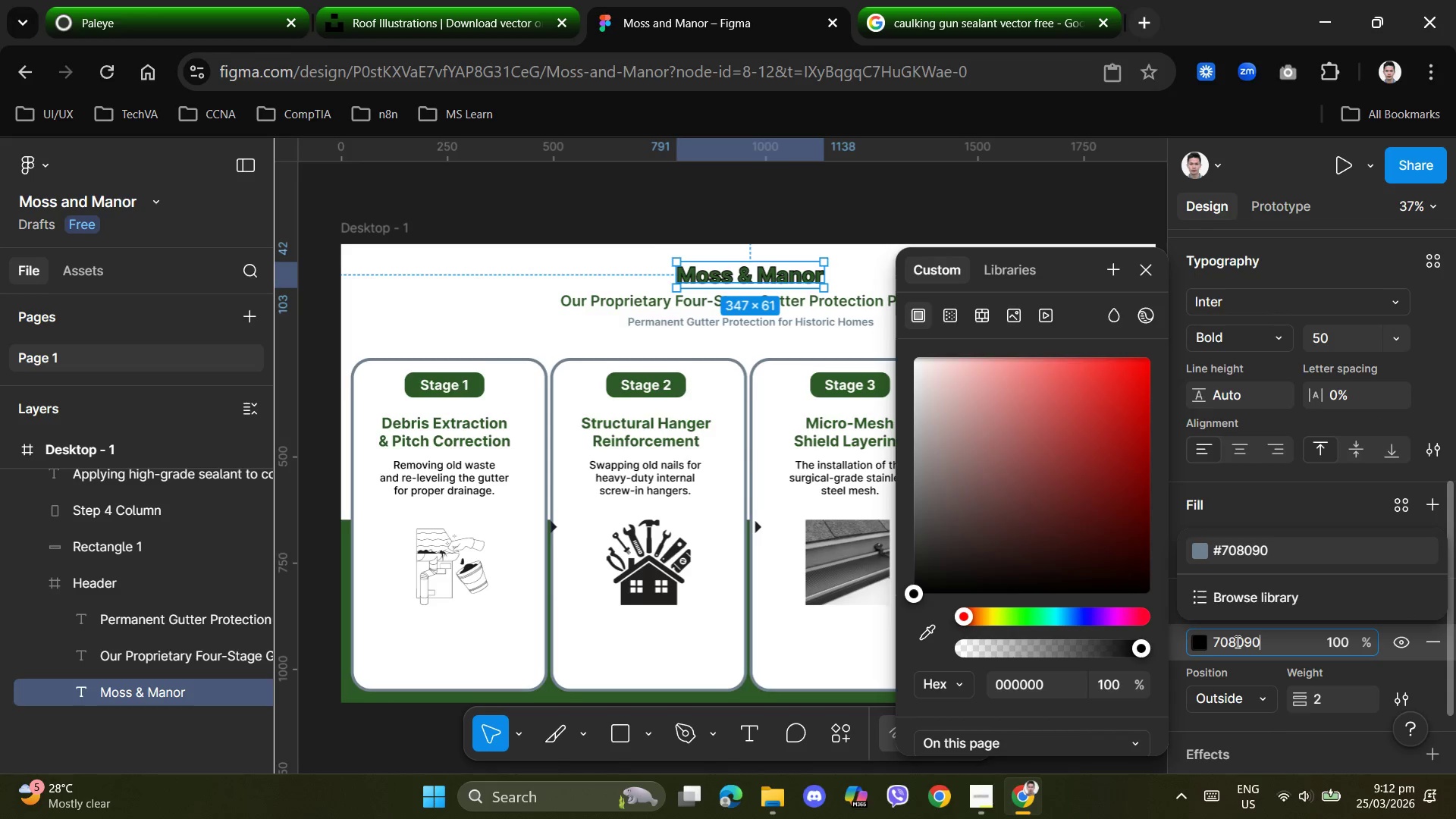 
key(NumpadEnter)
 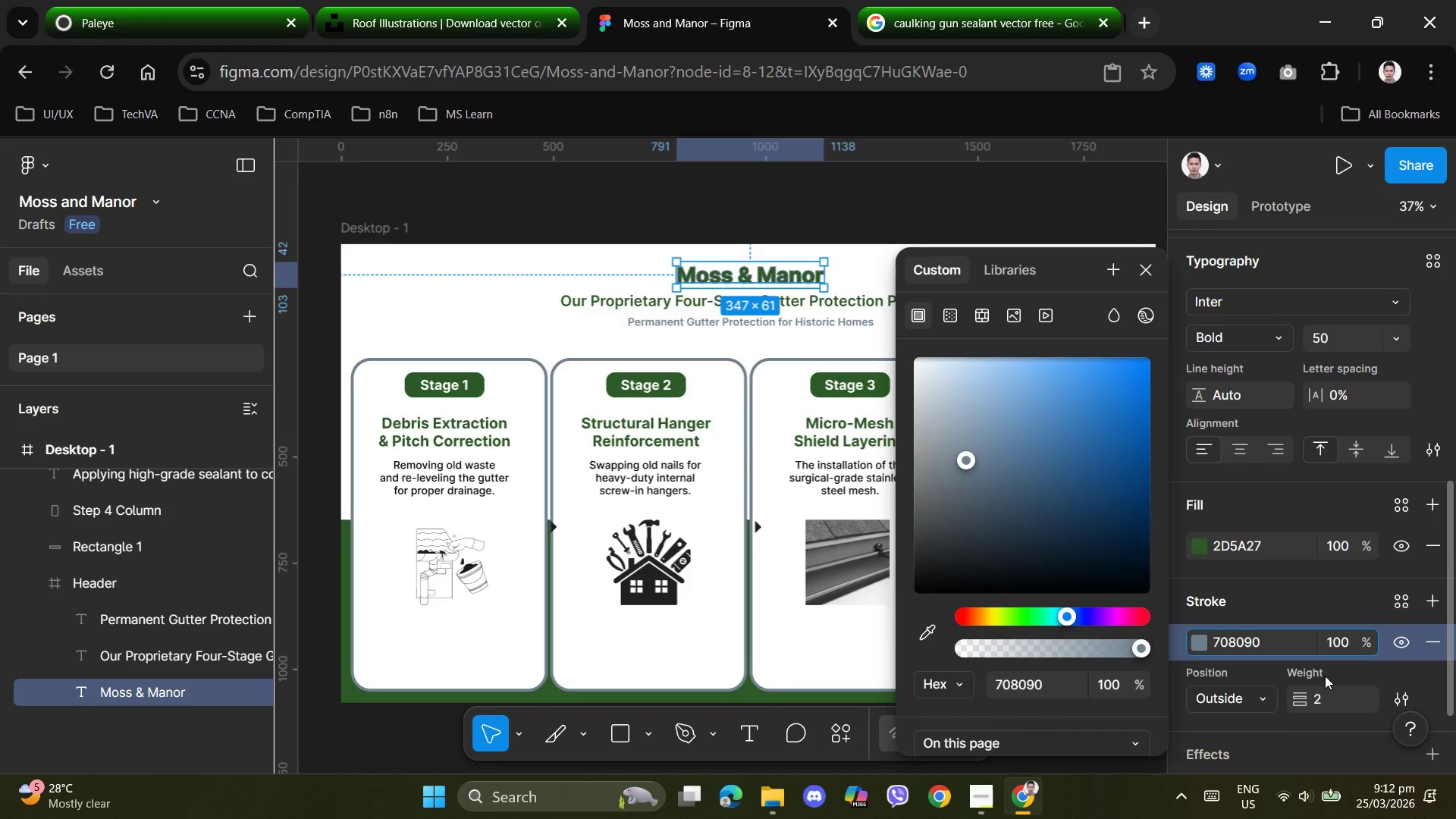 
left_click([1329, 697])
 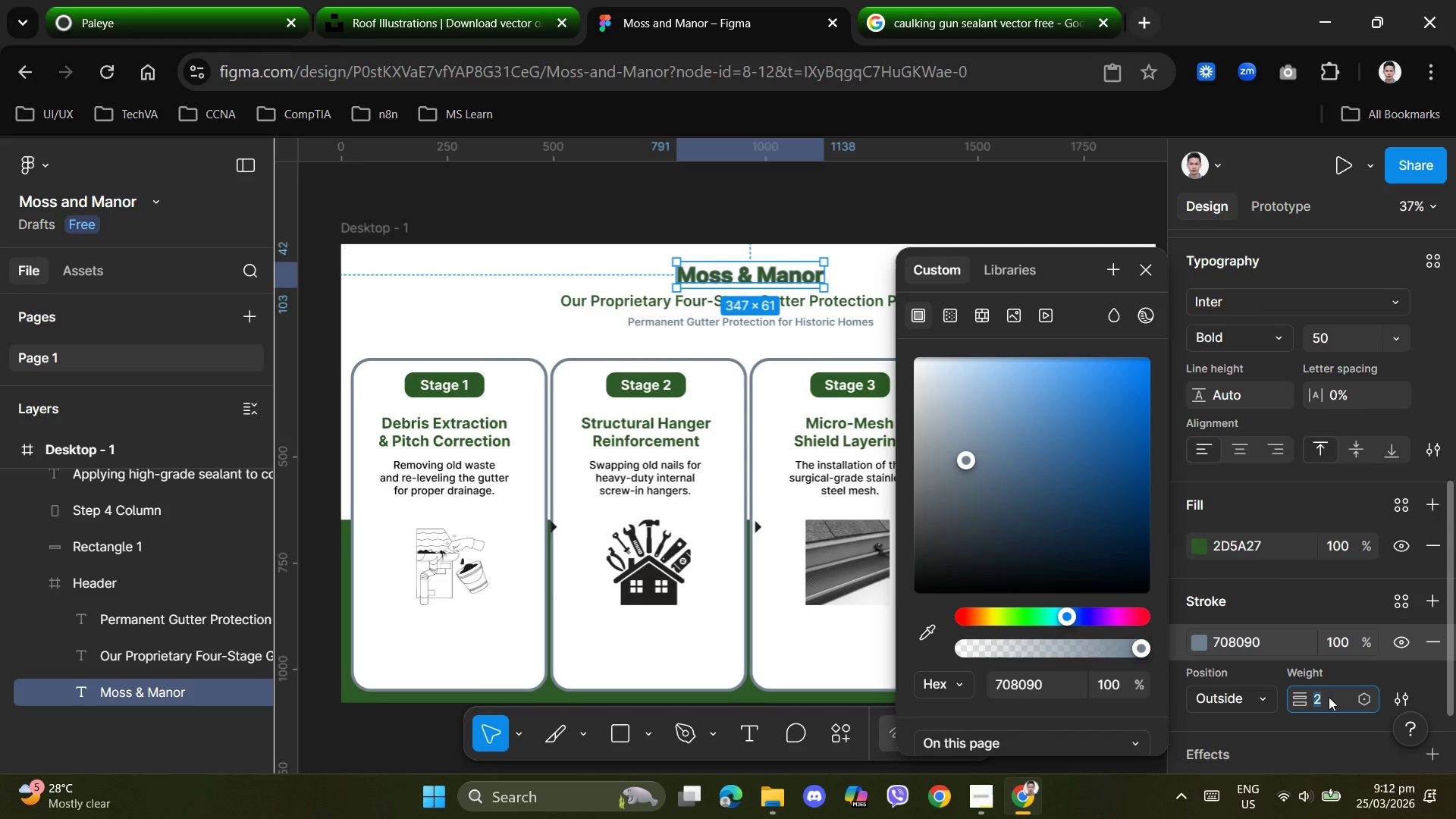 
key(Numpad3)
 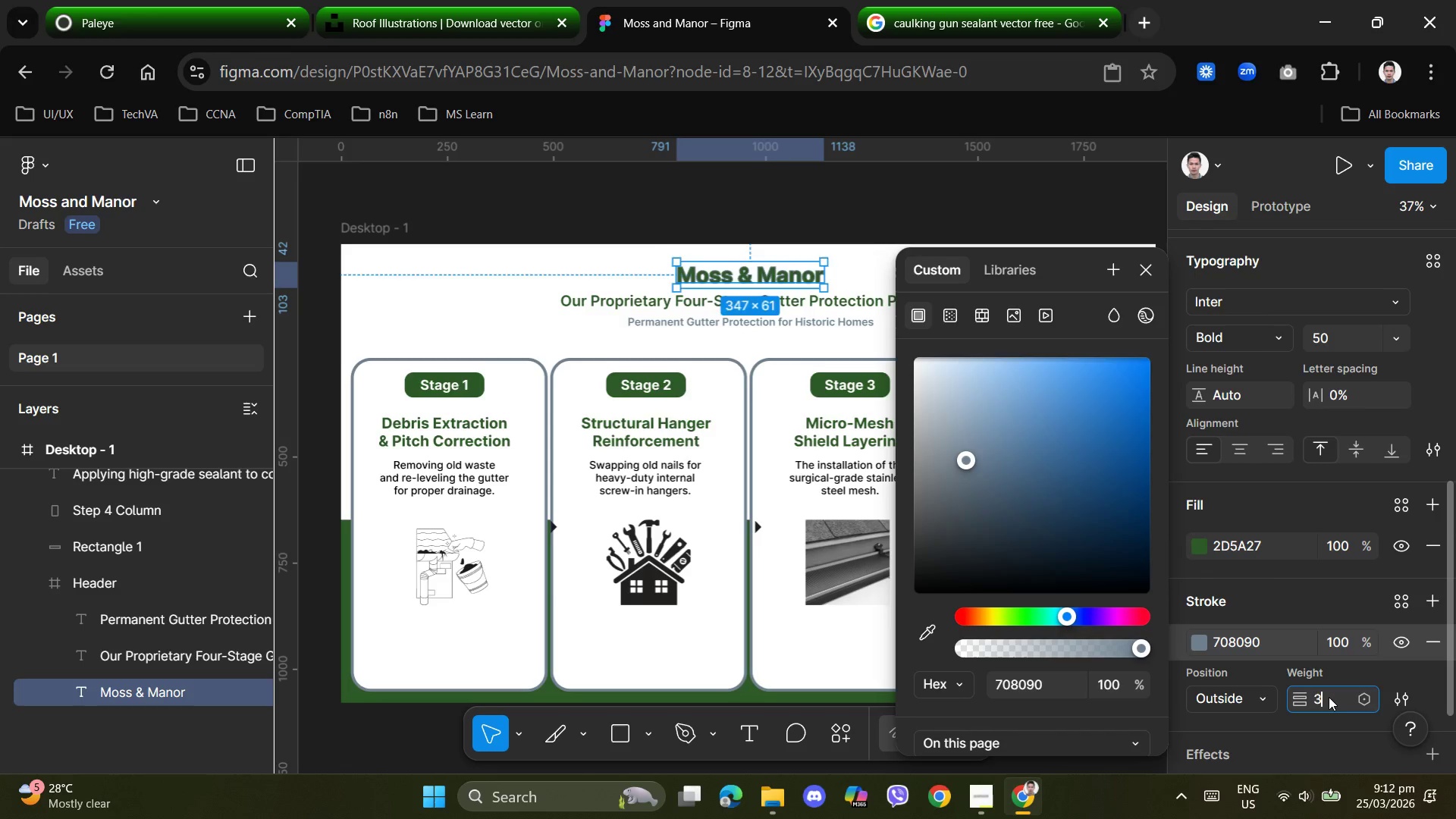 
key(NumpadEnter)
 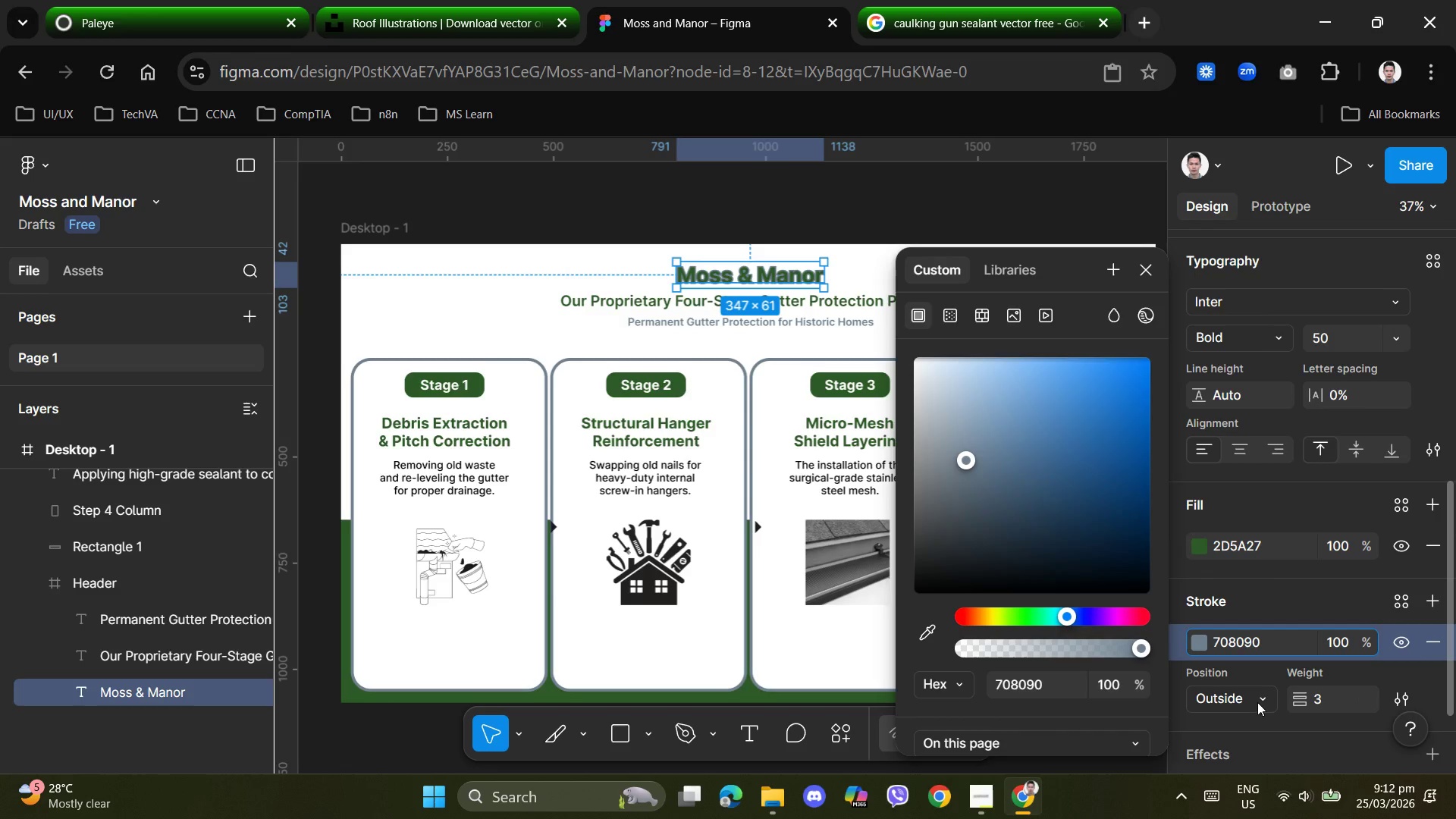 
wait(6.78)
 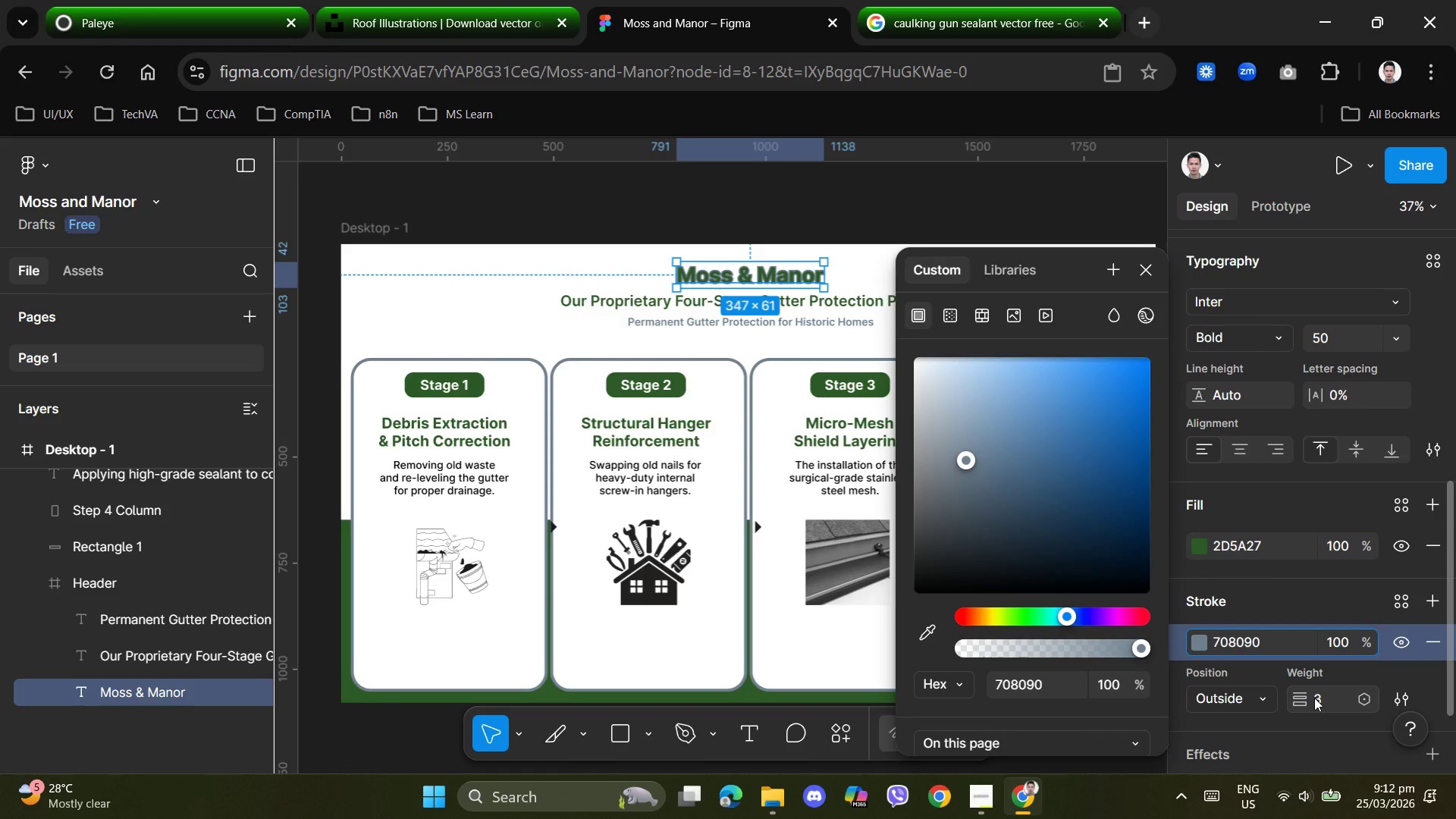 
left_click([1231, 643])
 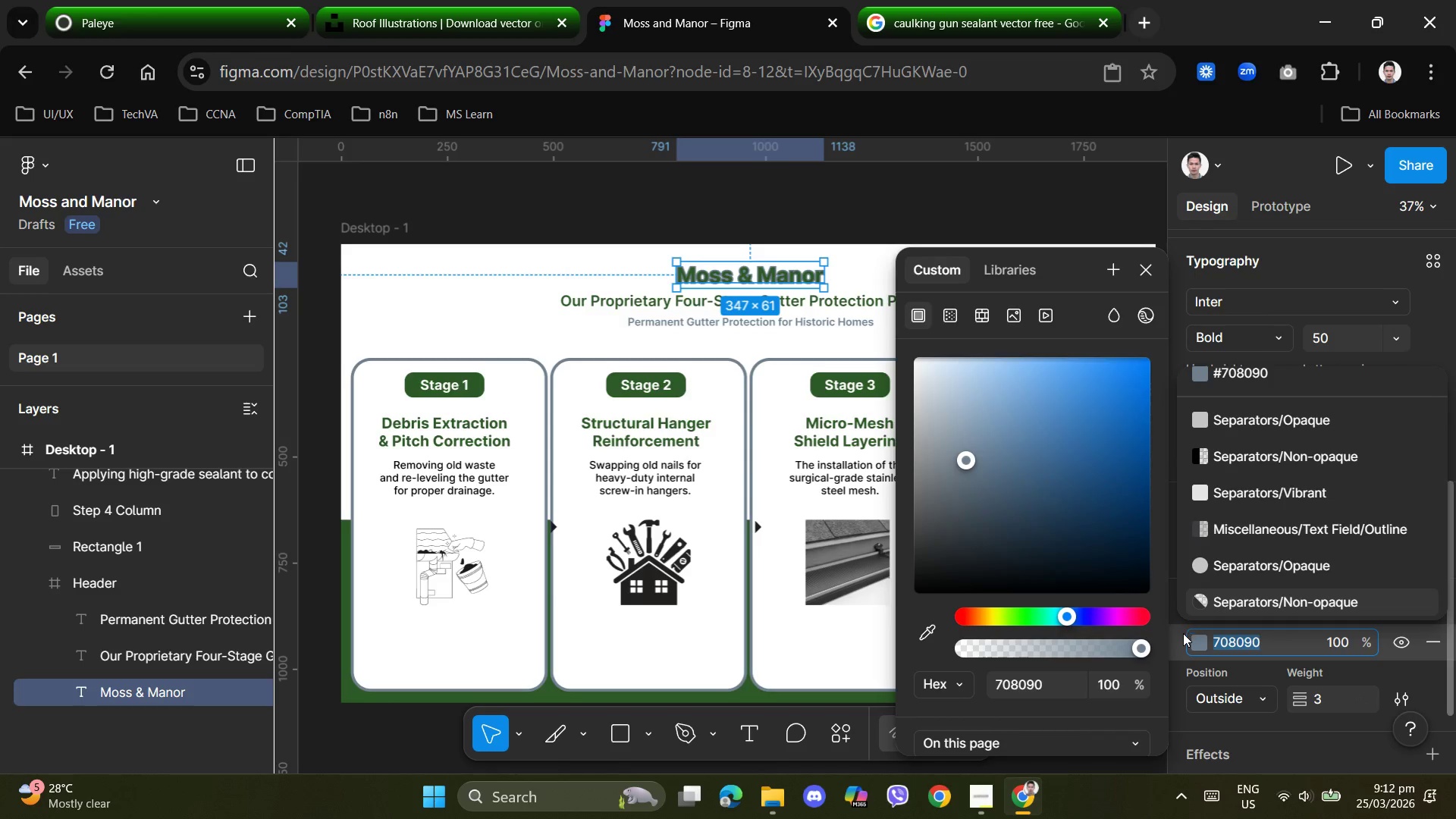 
left_click([1203, 645])
 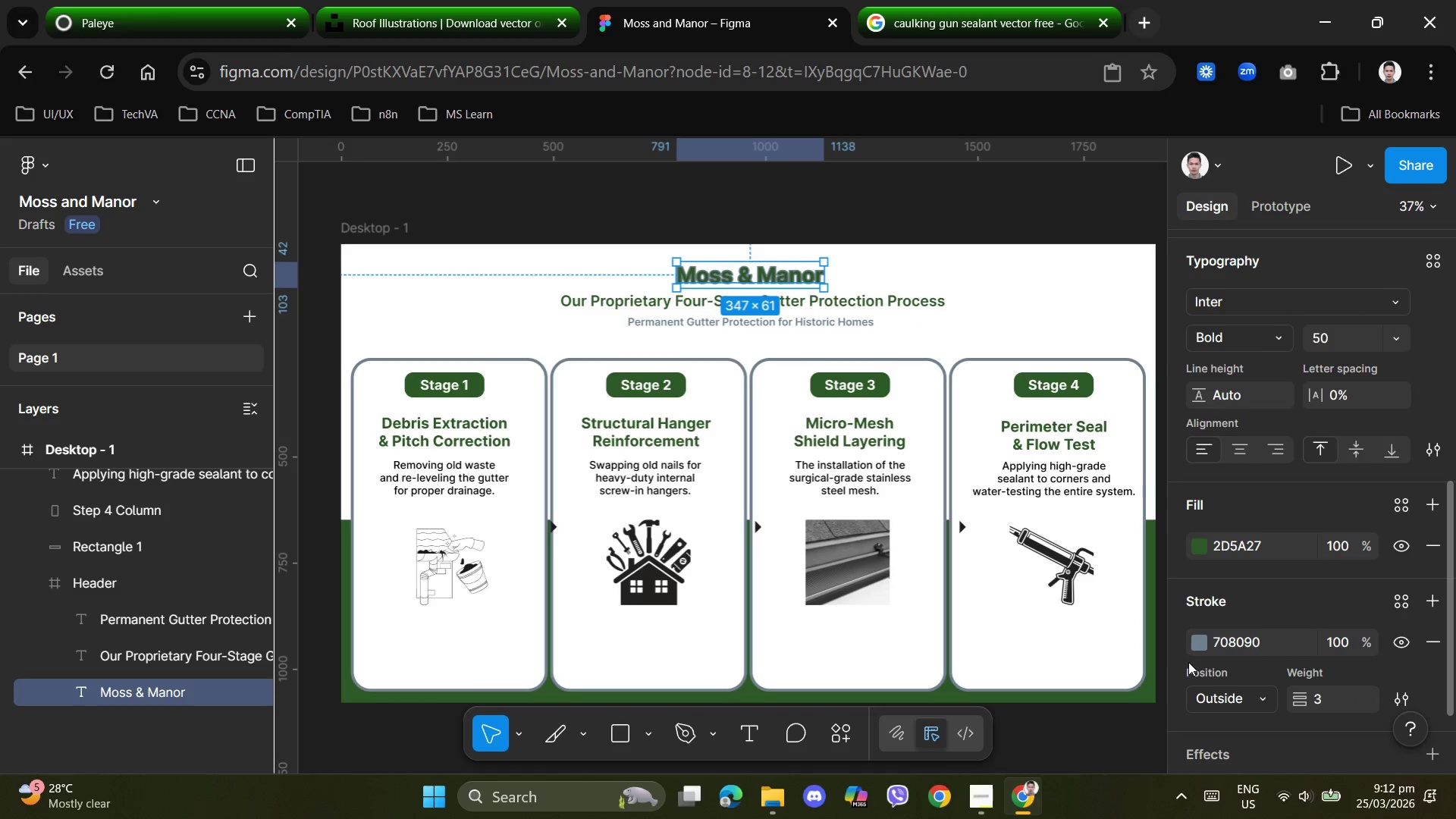 
left_click([1195, 645])
 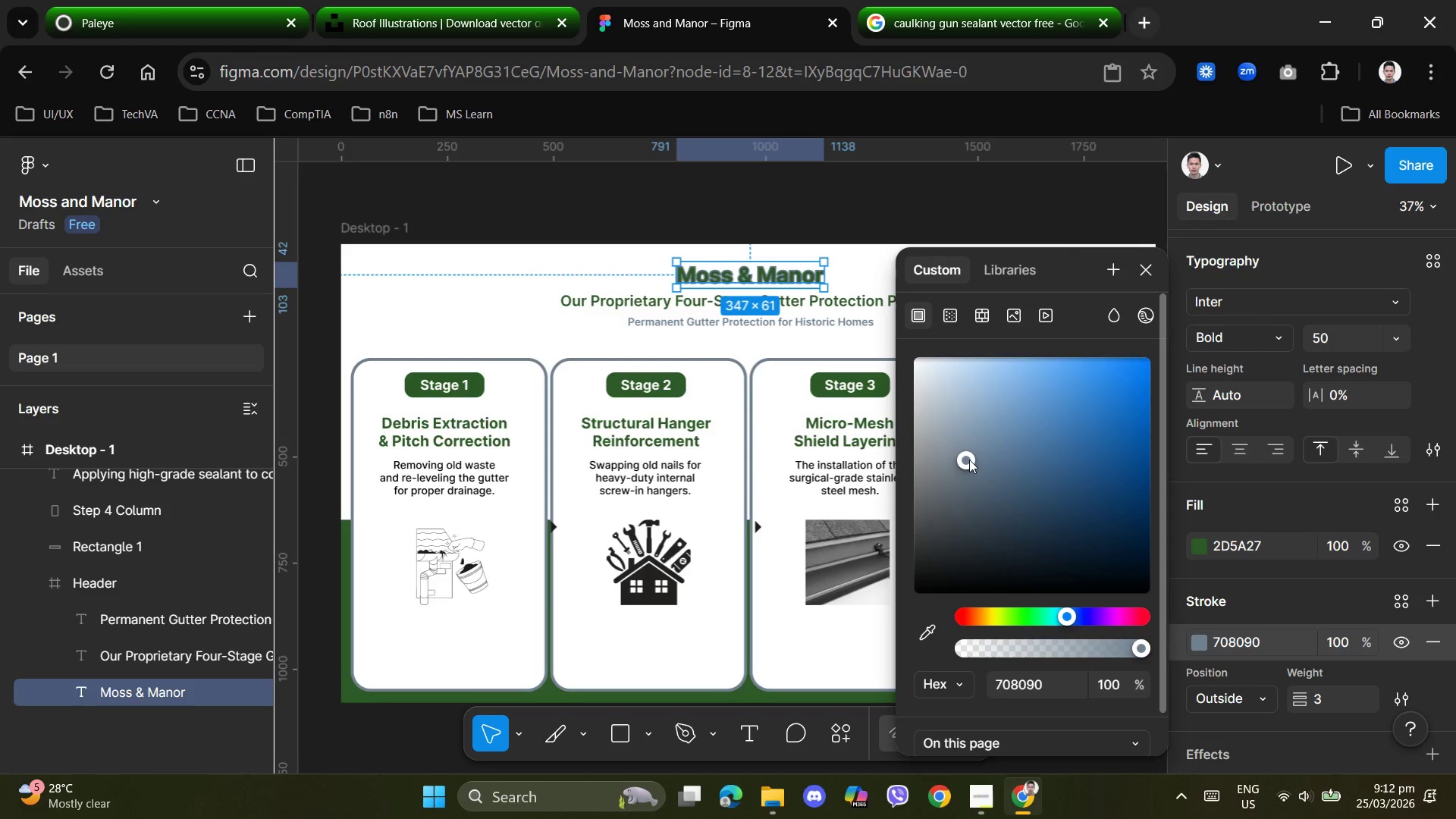 
left_click_drag(start_coordinate=[965, 456], to_coordinate=[896, 616])
 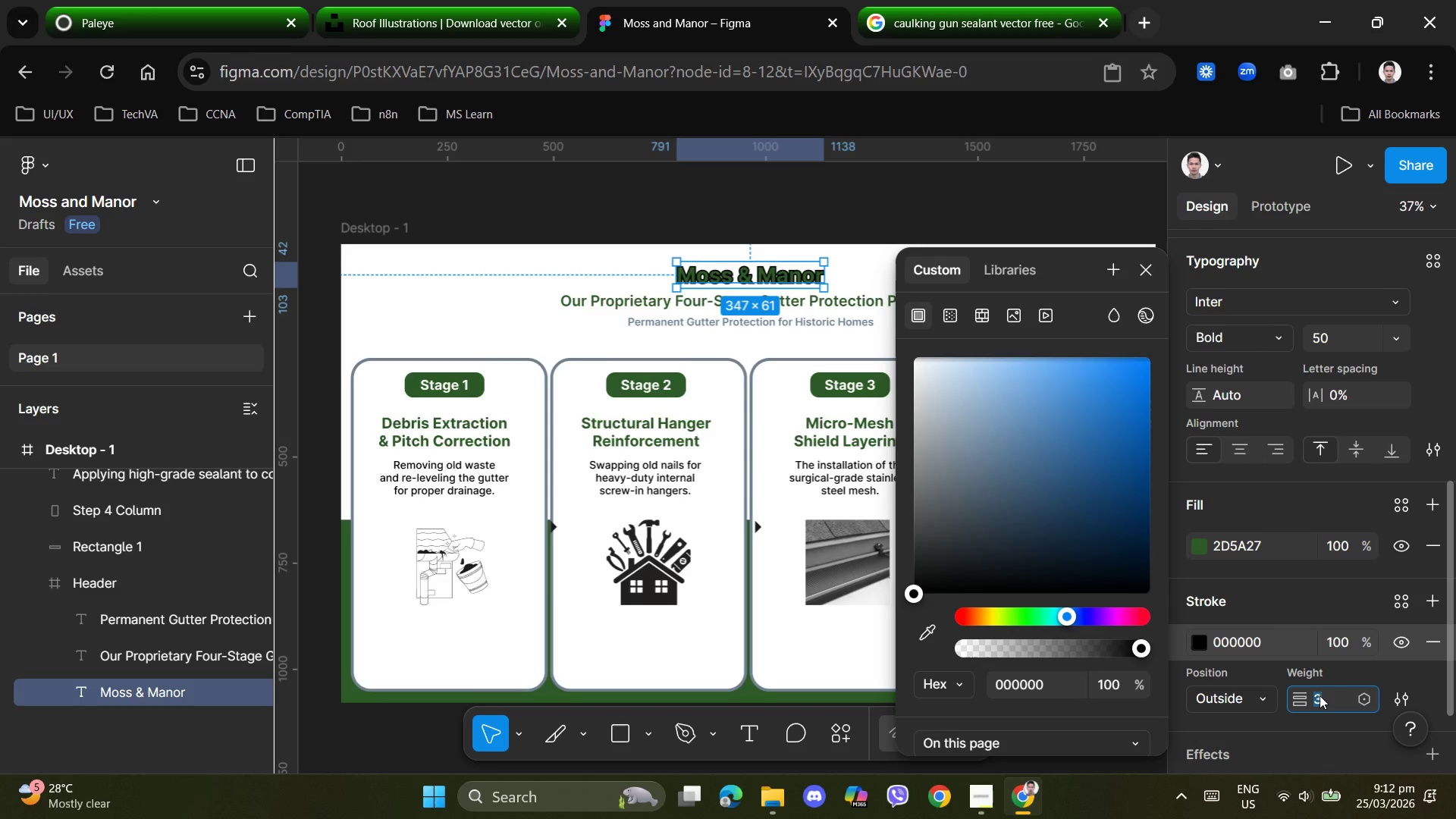 
key(Numpad1)
 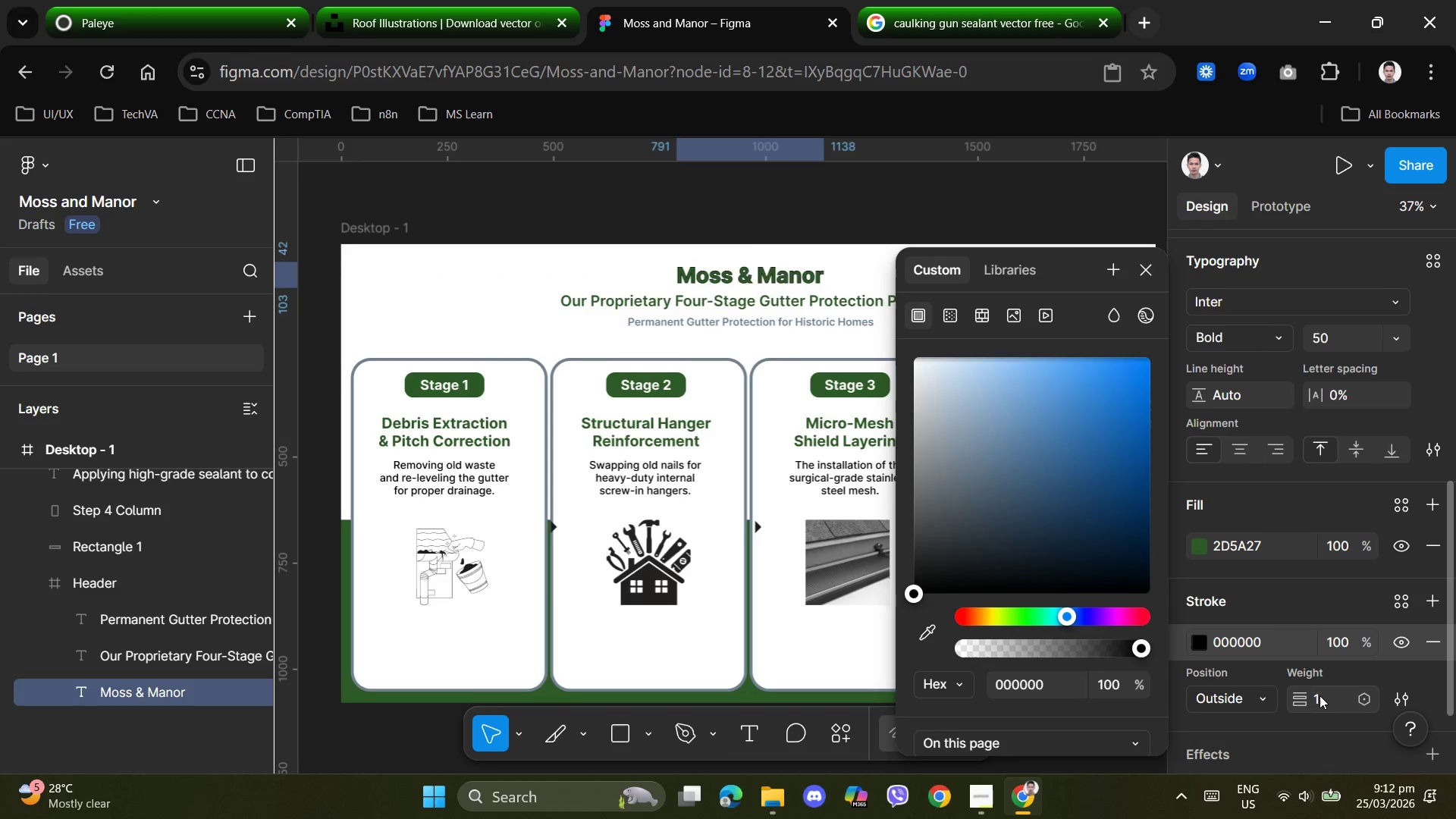 
key(NumpadEnter)
 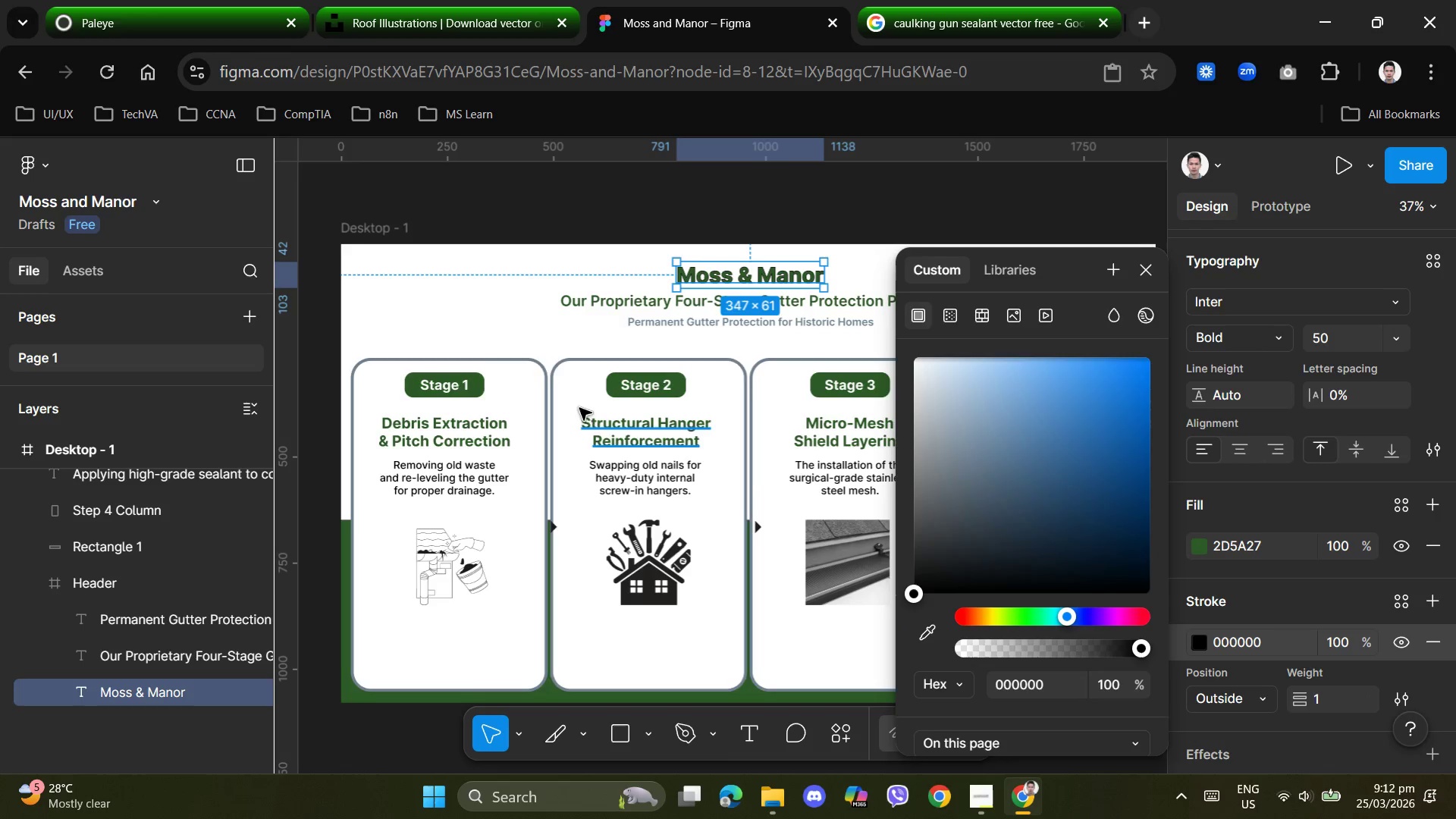 
left_click([539, 331])
 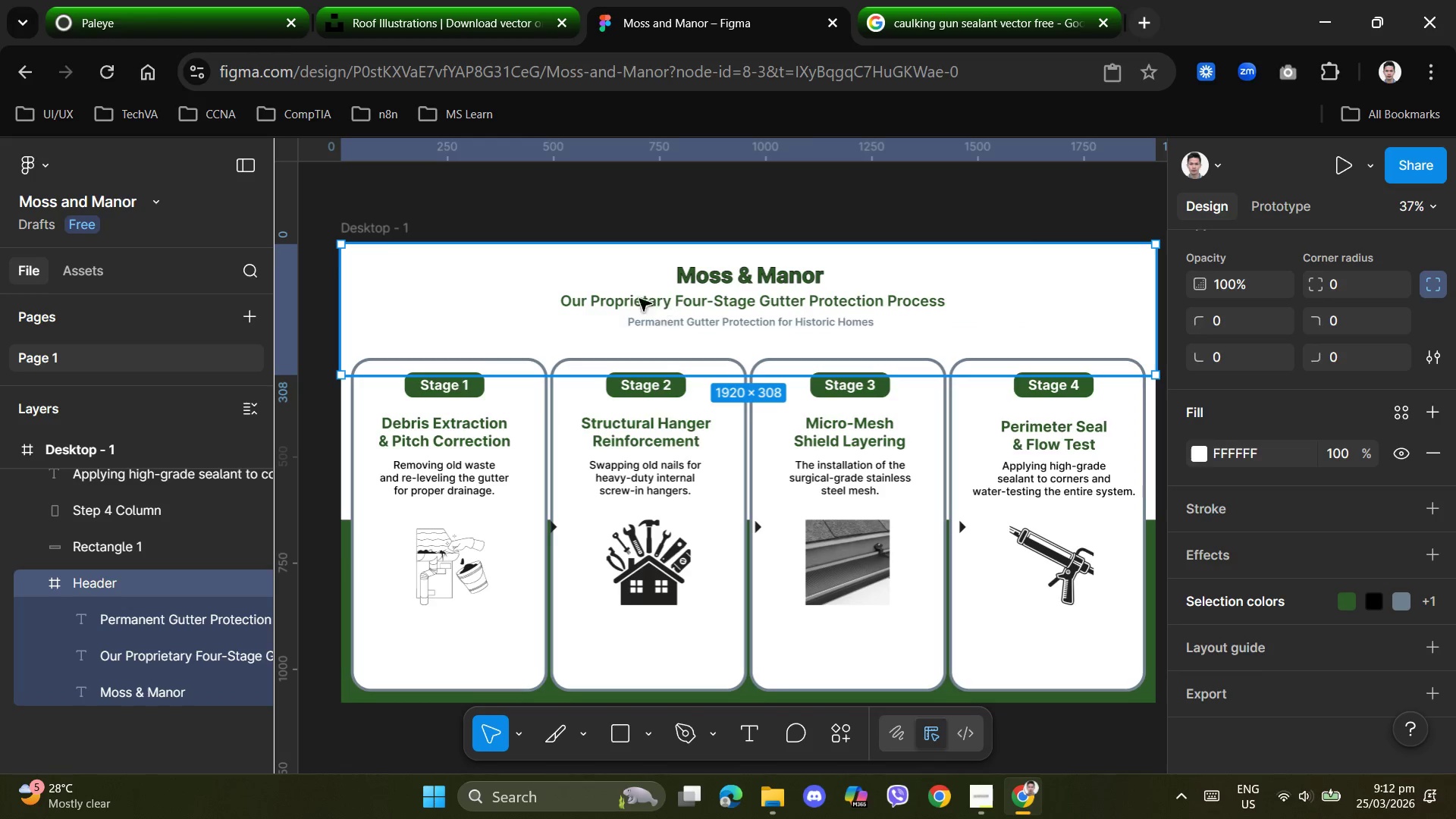 
left_click([616, 299])
 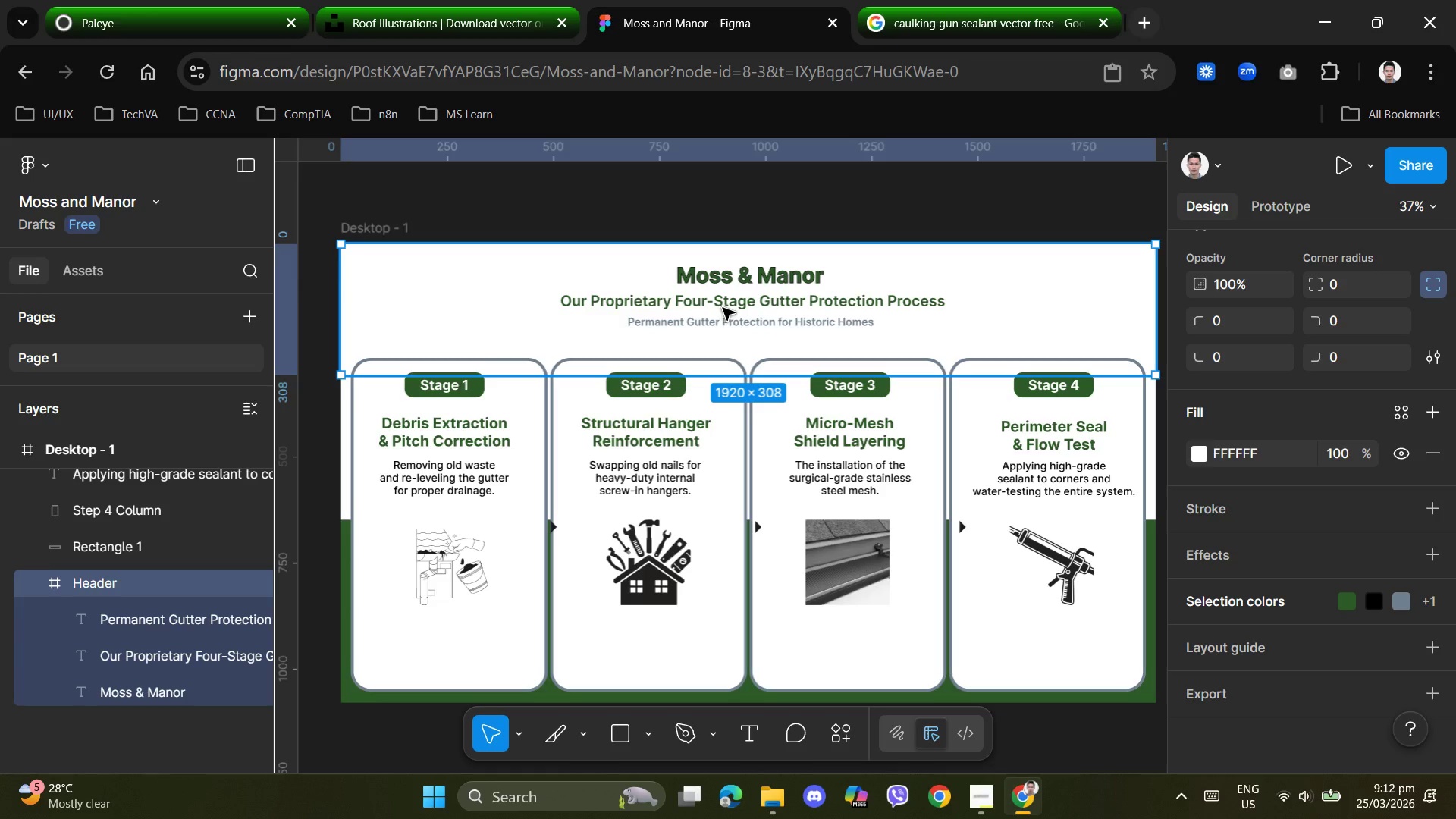 
double_click([724, 303])
 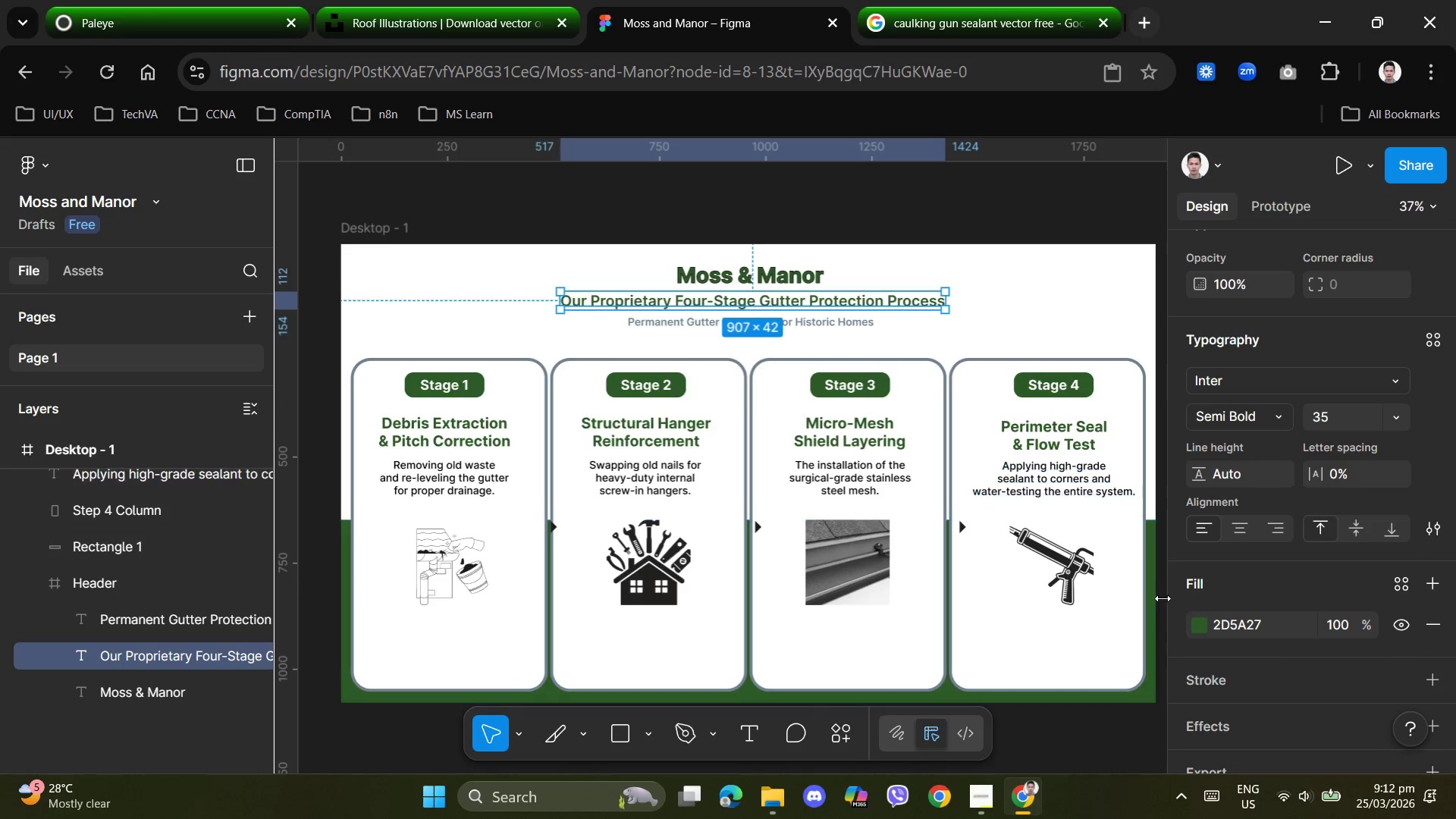 
scroll: coordinate [1206, 607], scroll_direction: down, amount: 2.0
 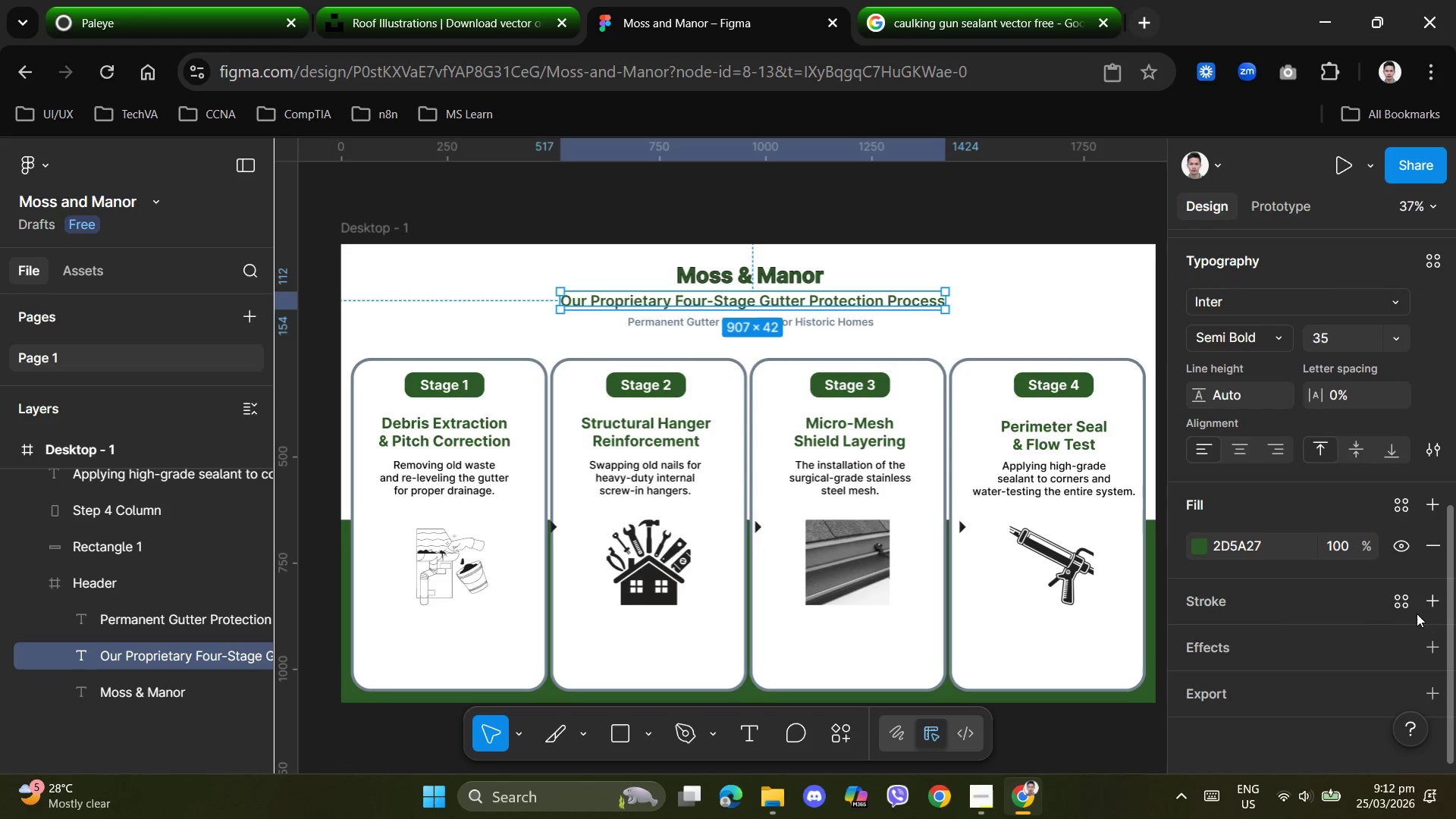 
left_click([1445, 603])
 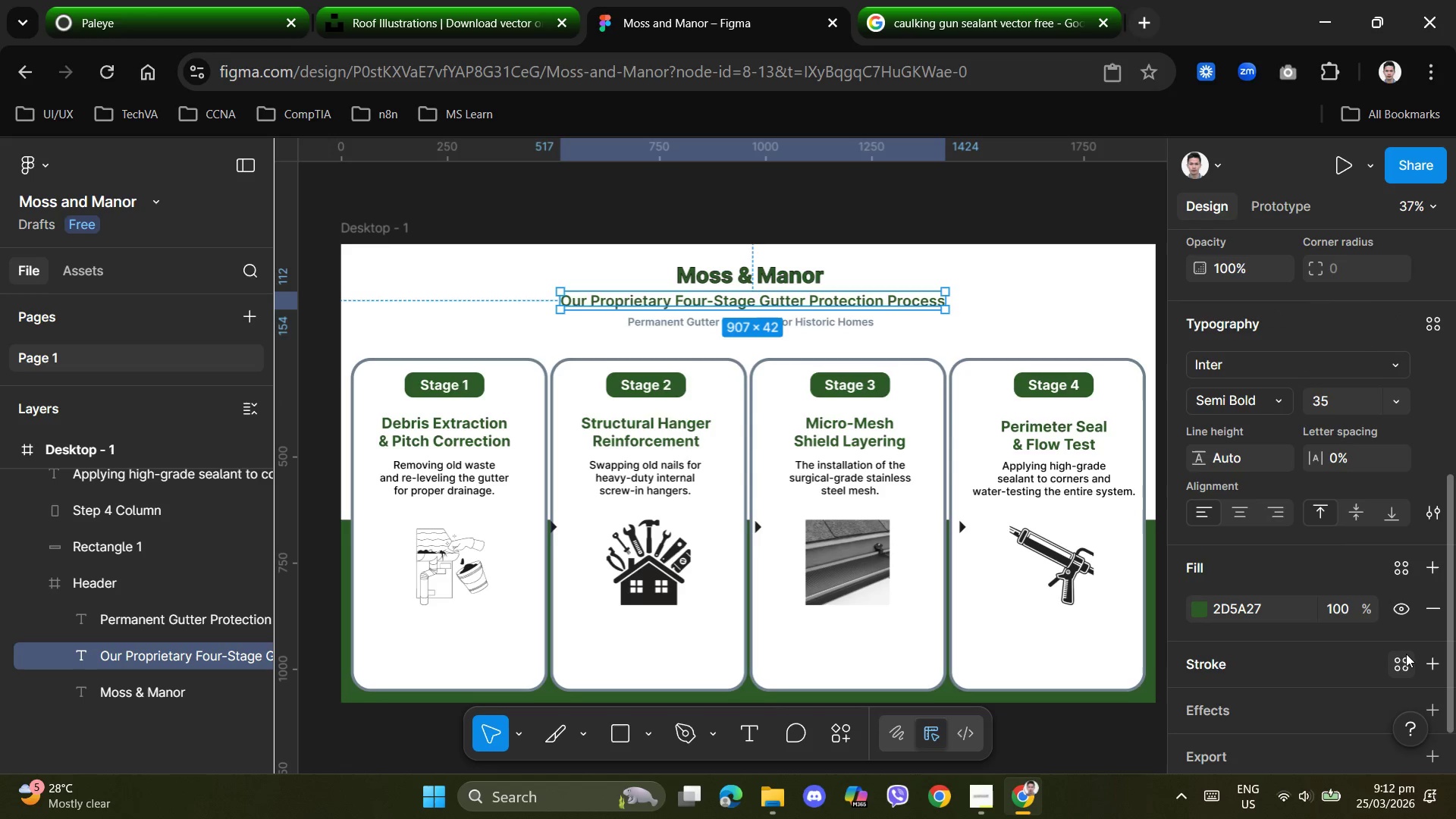 
scroll: coordinate [1403, 651], scroll_direction: down, amount: 1.0
 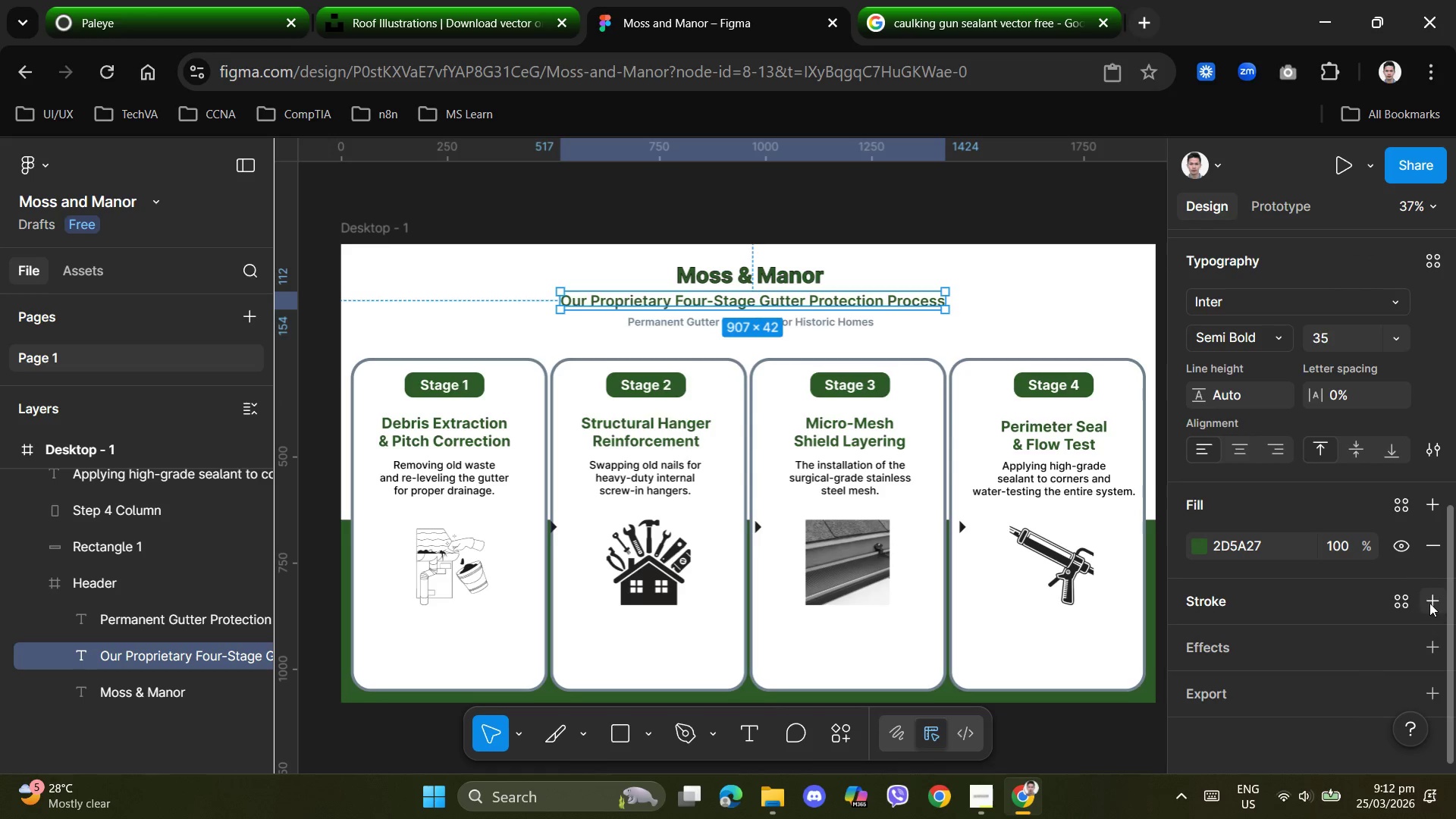 
left_click([1429, 600])
 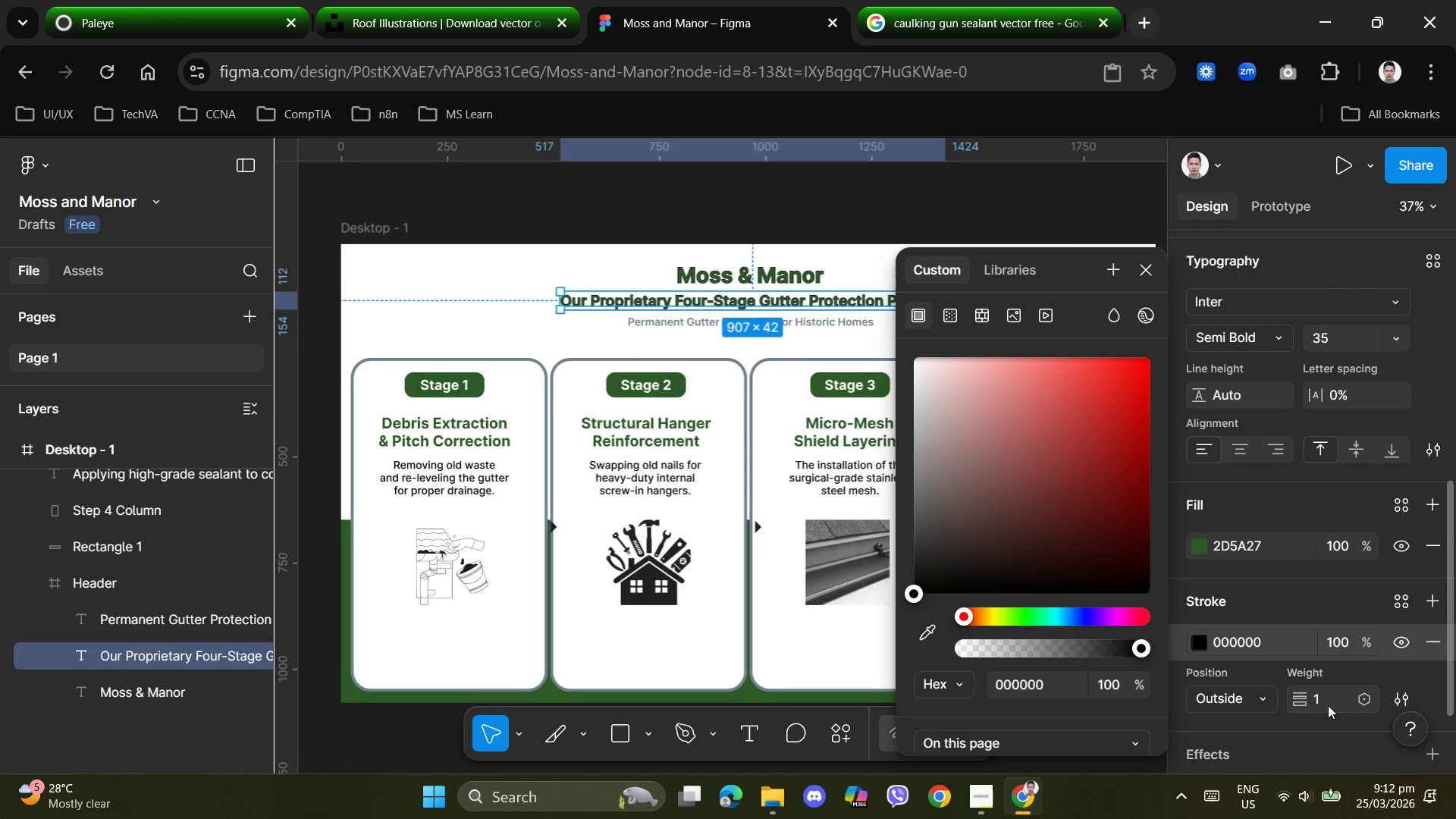 
wait(5.81)
 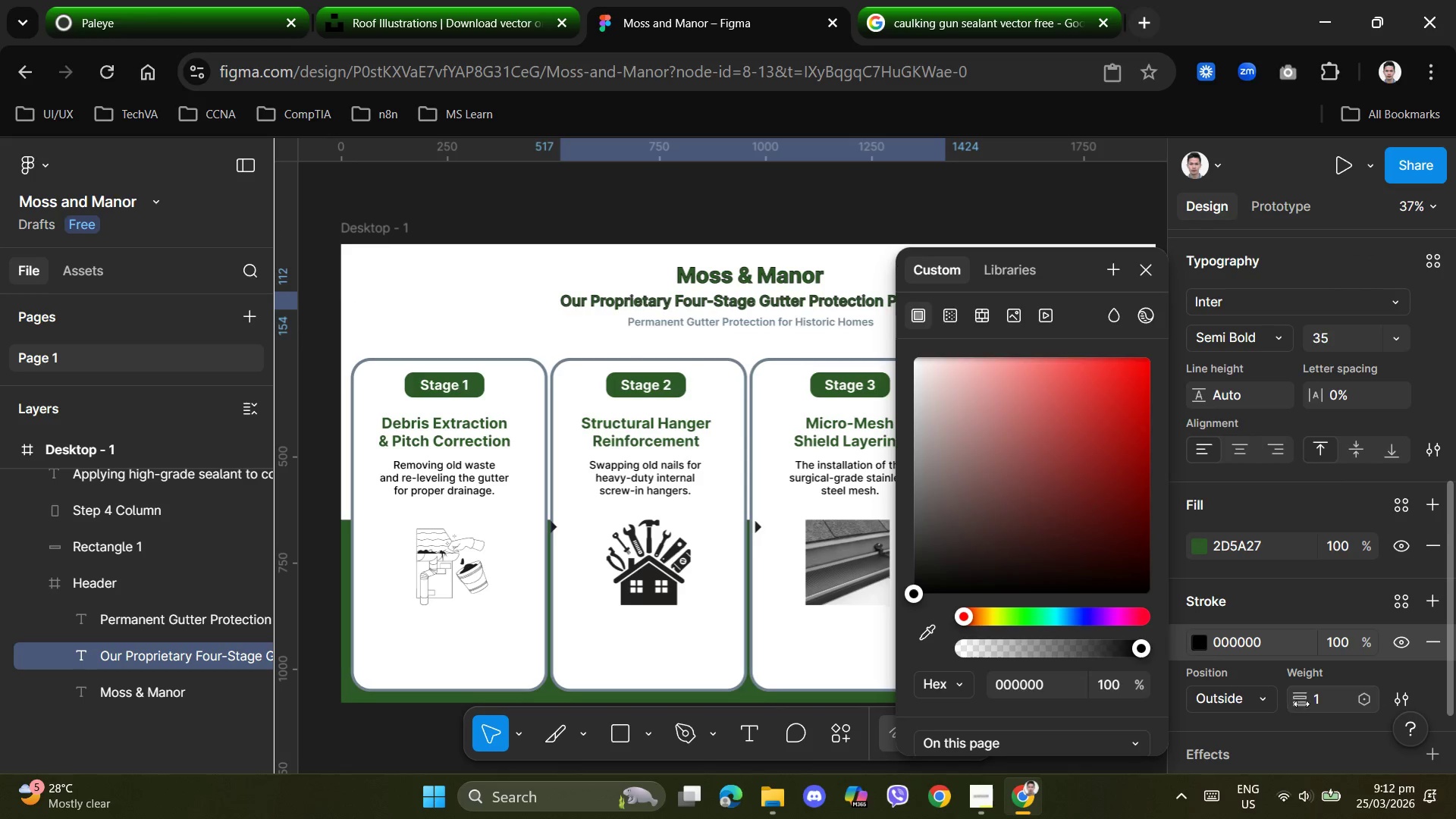 
left_click([583, 212])
 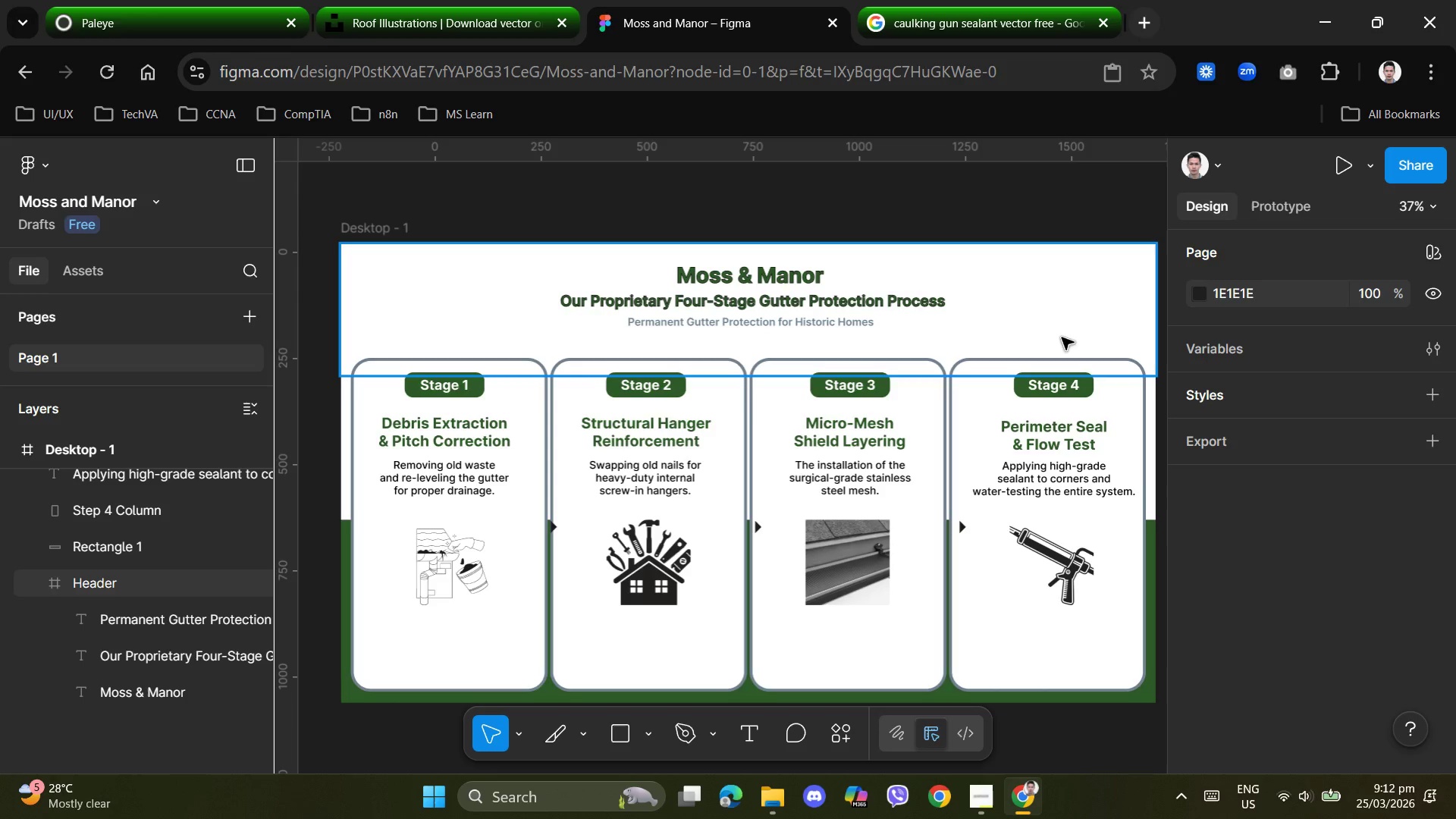 
scroll: coordinate [1062, 337], scroll_direction: down, amount: 2.0
 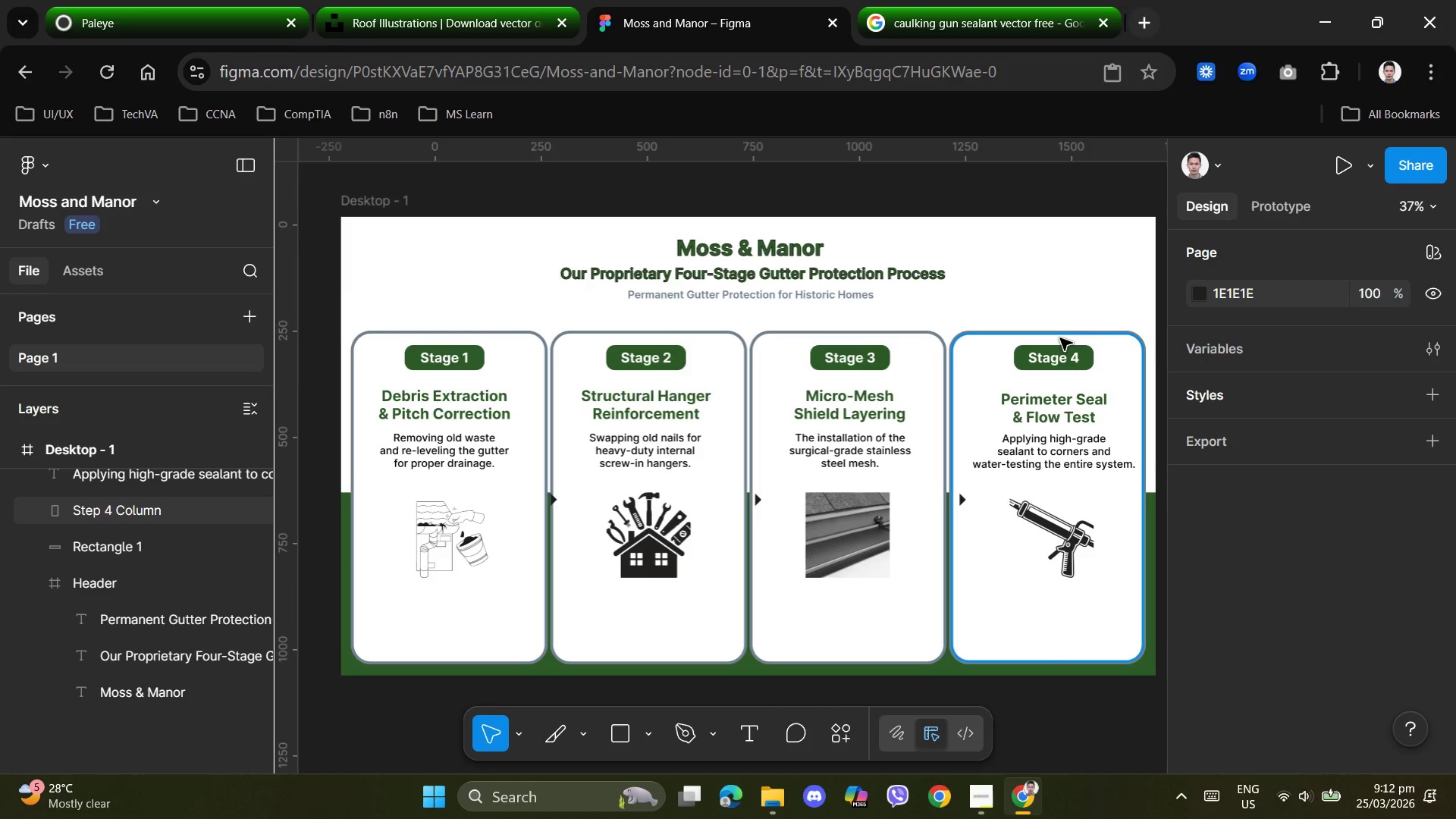 
wait(5.5)
 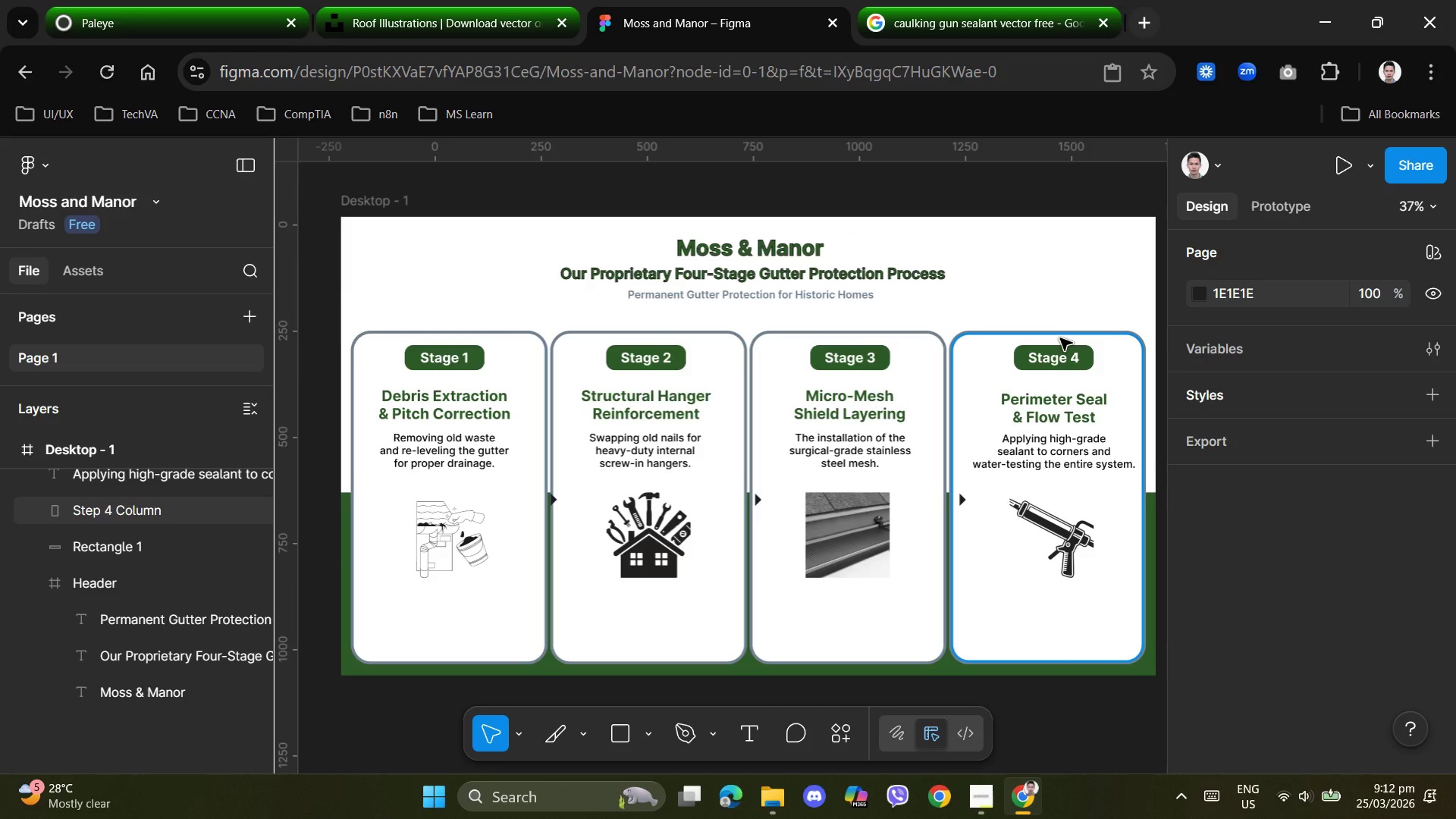 
left_click([524, 574])
 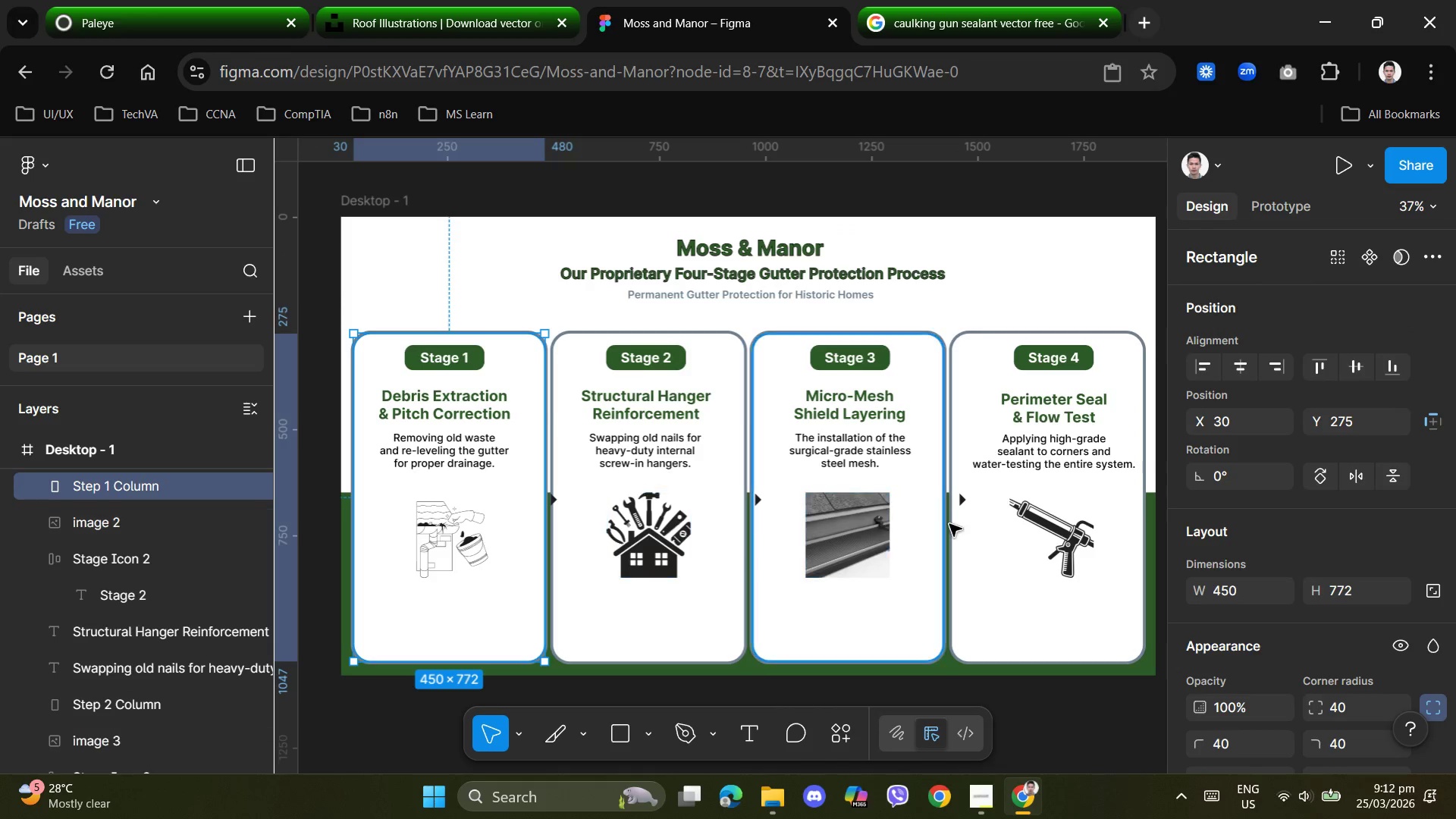 
scroll: coordinate [1213, 633], scroll_direction: down, amount: 3.0
 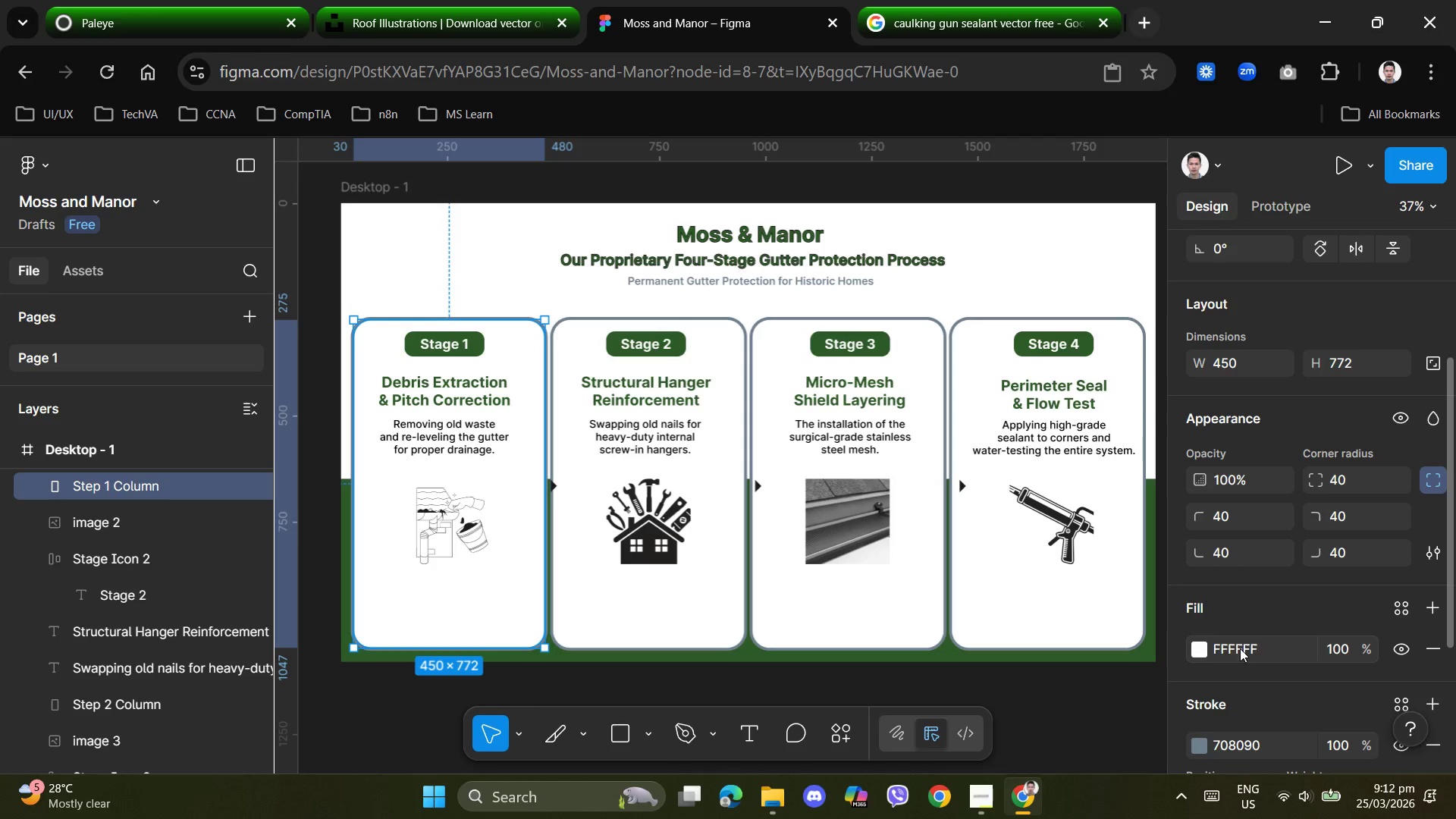 
left_click([1237, 647])
 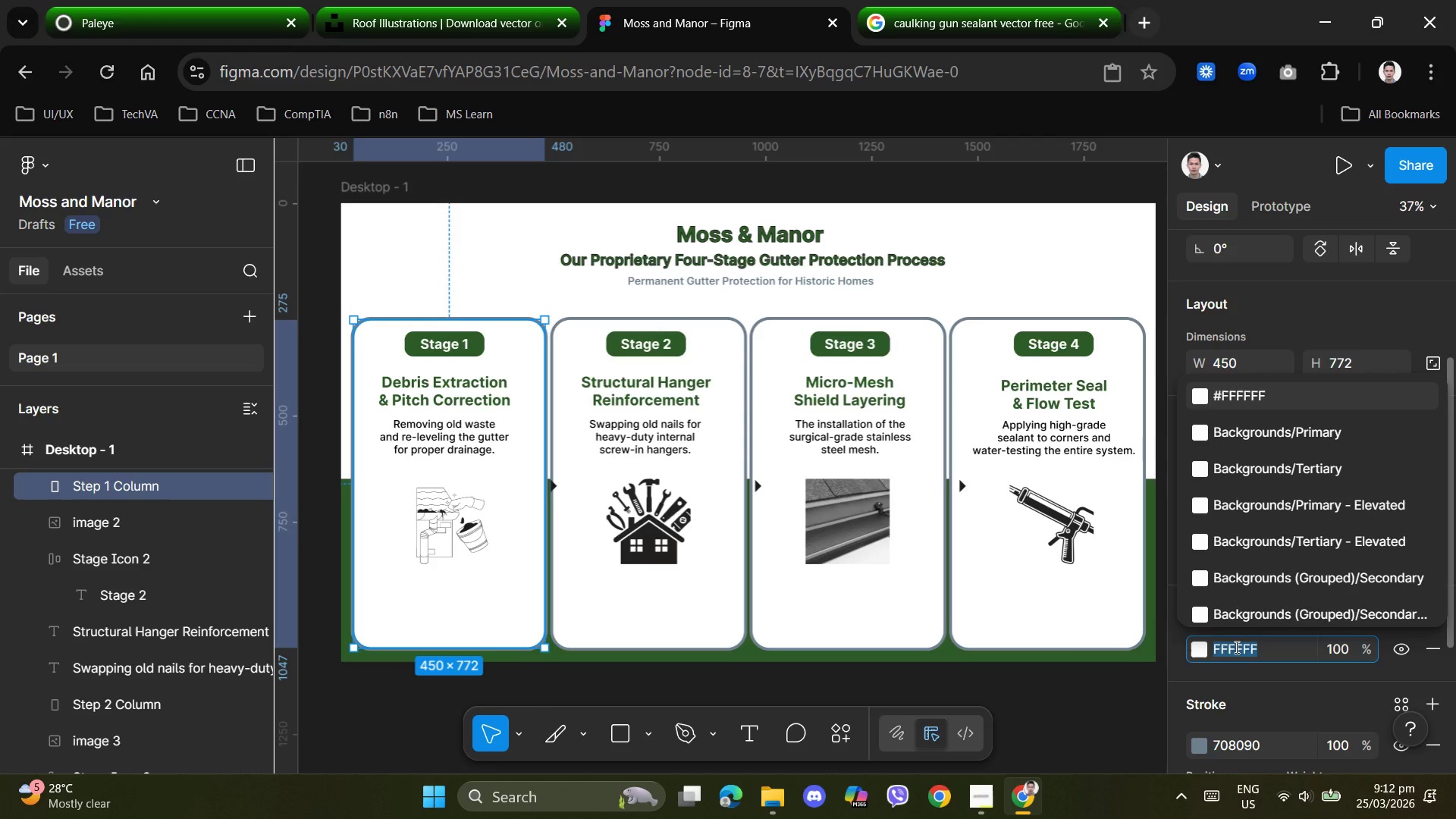 
key(Numpad7)
 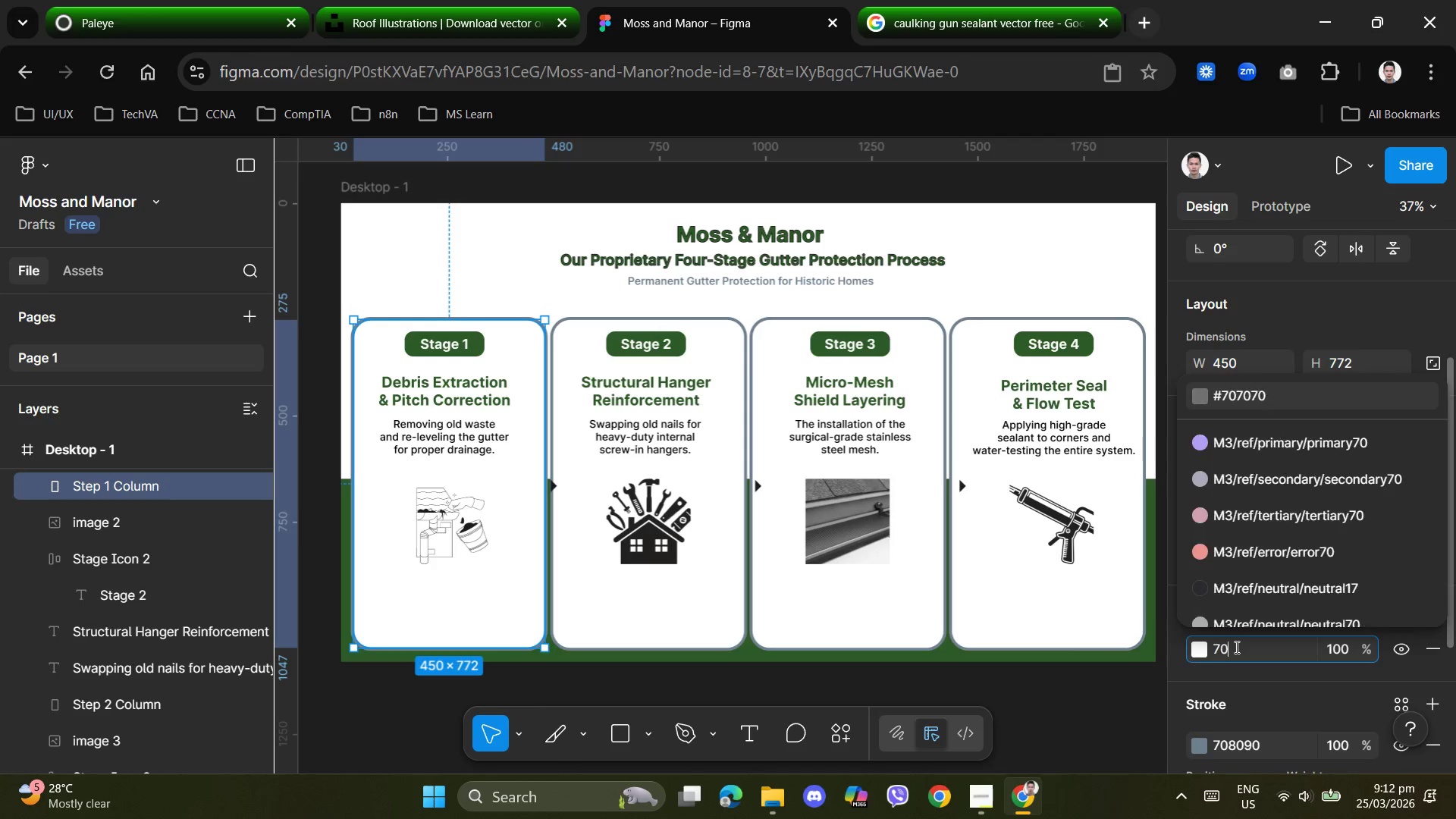 
key(Numpad0)
 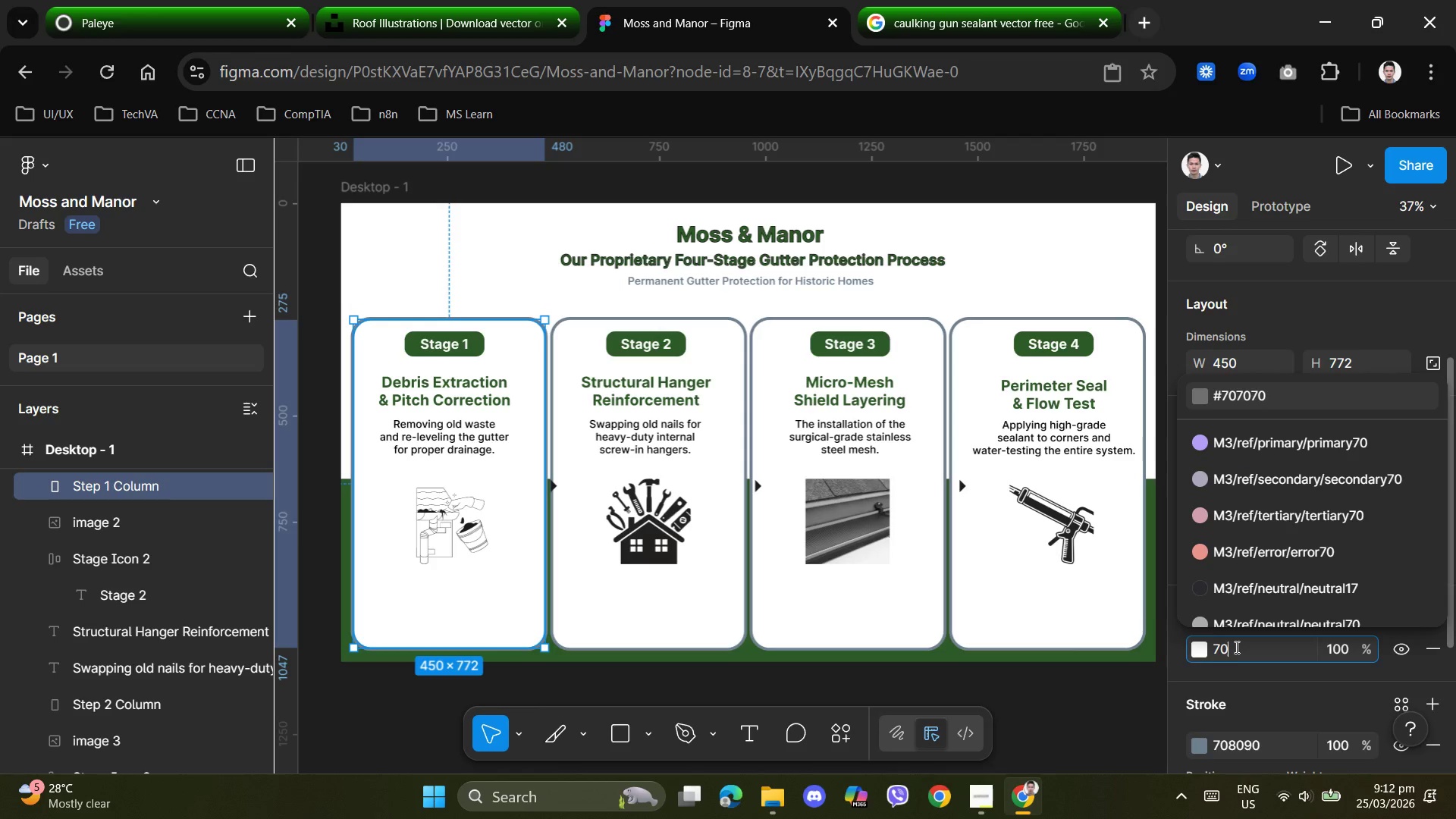 
key(Numpad8)
 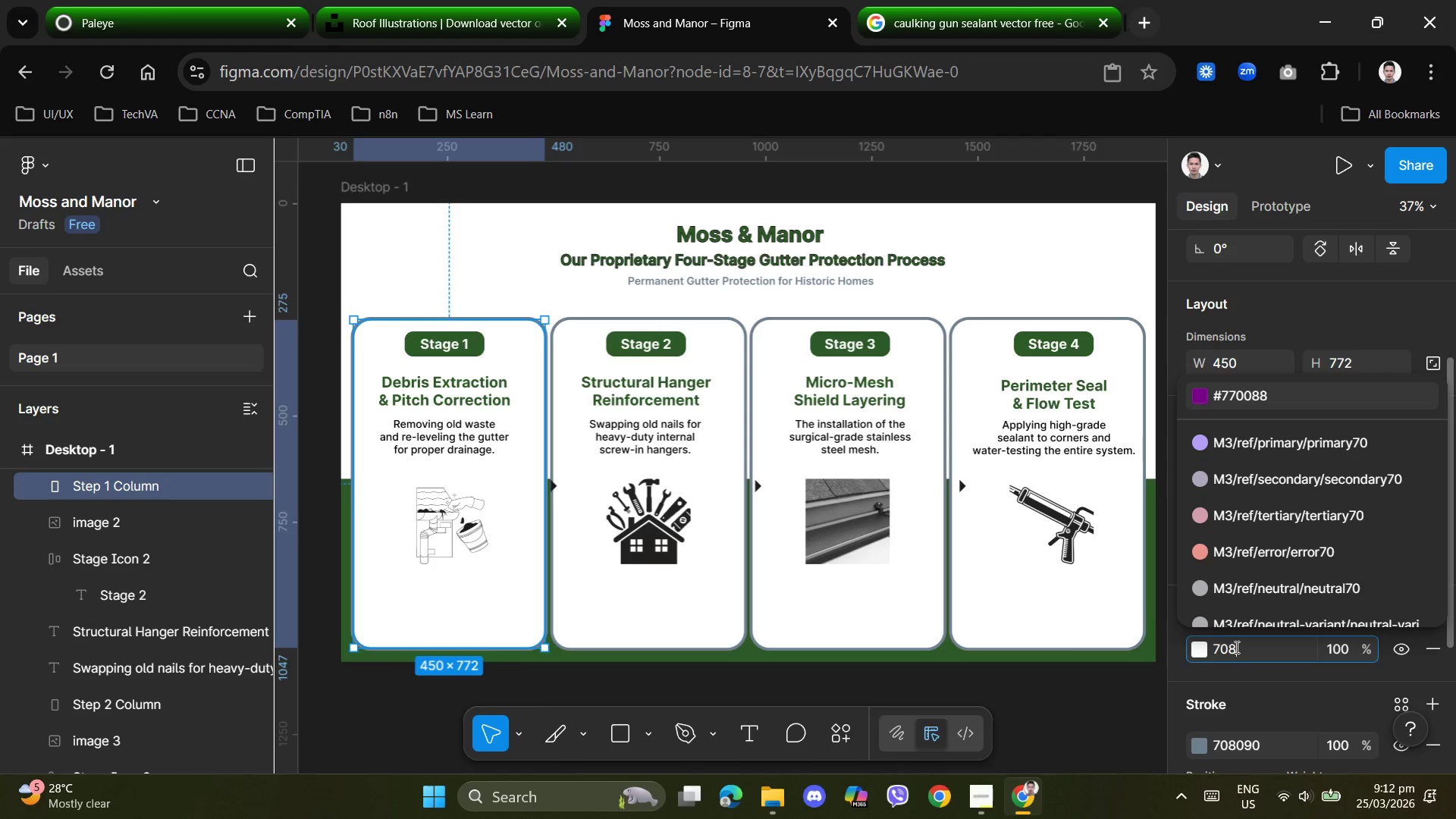 
key(Numpad0)
 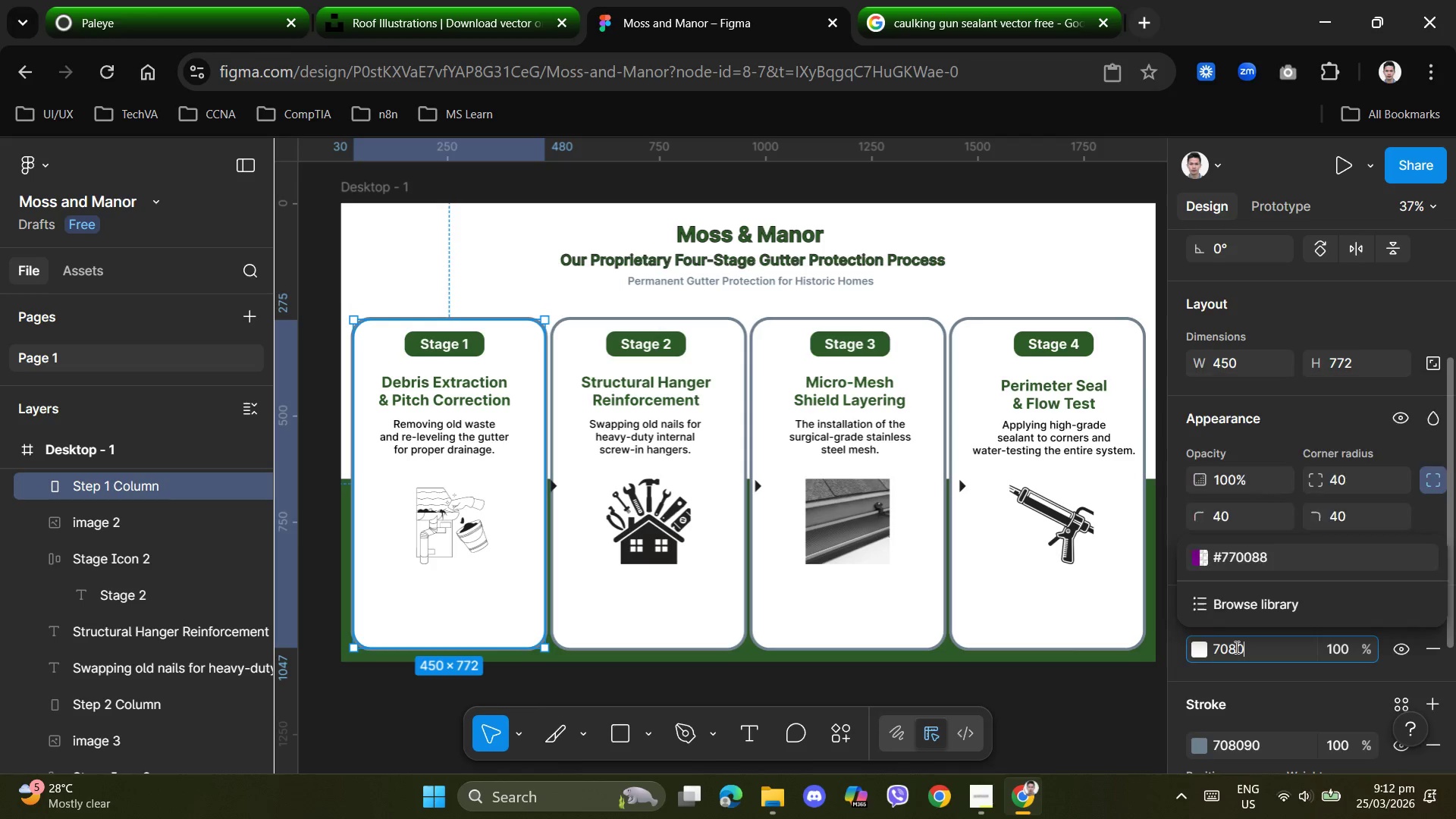 
key(Numpad9)
 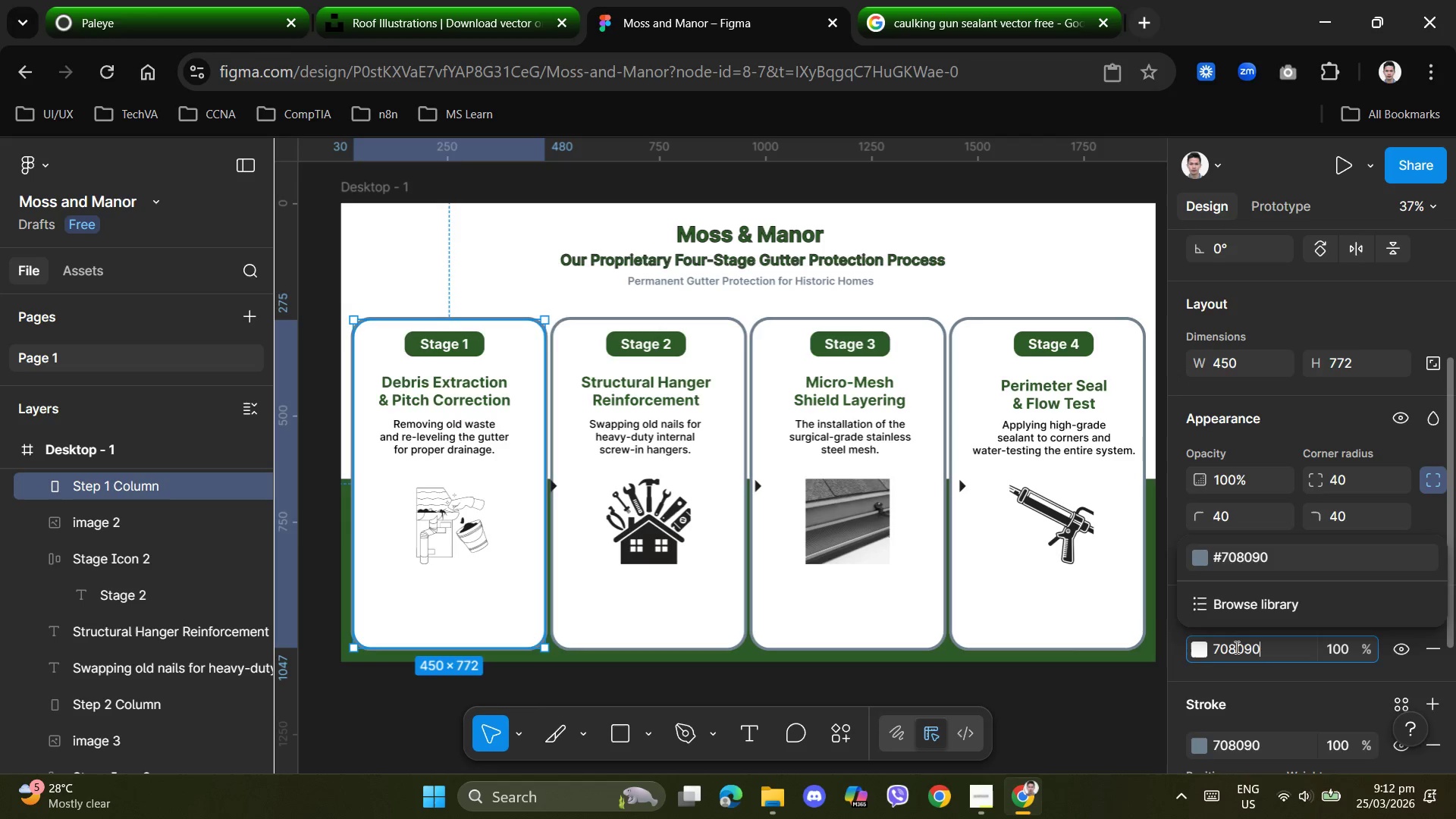 
key(Numpad0)
 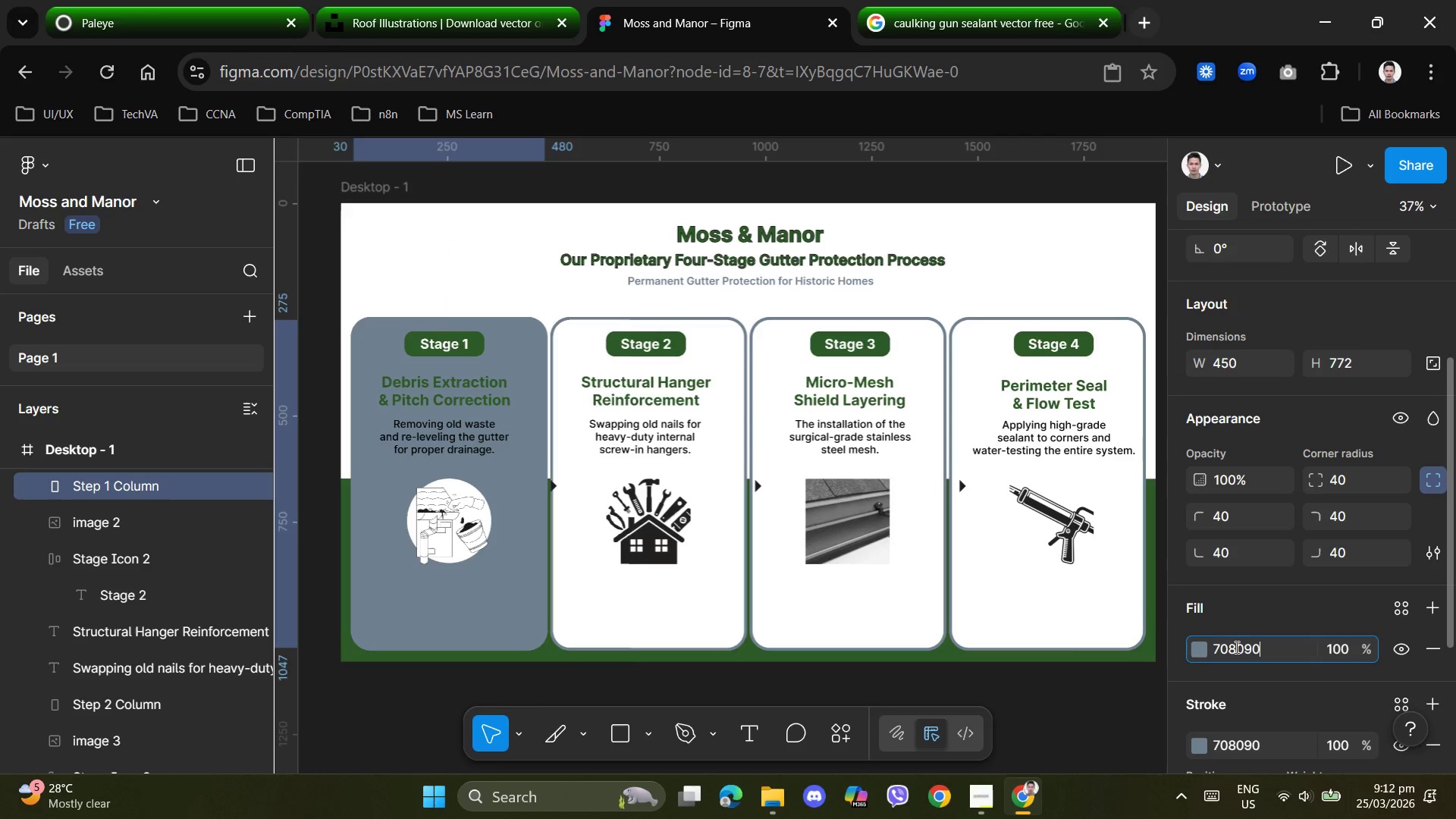 
key(NumpadEnter)
 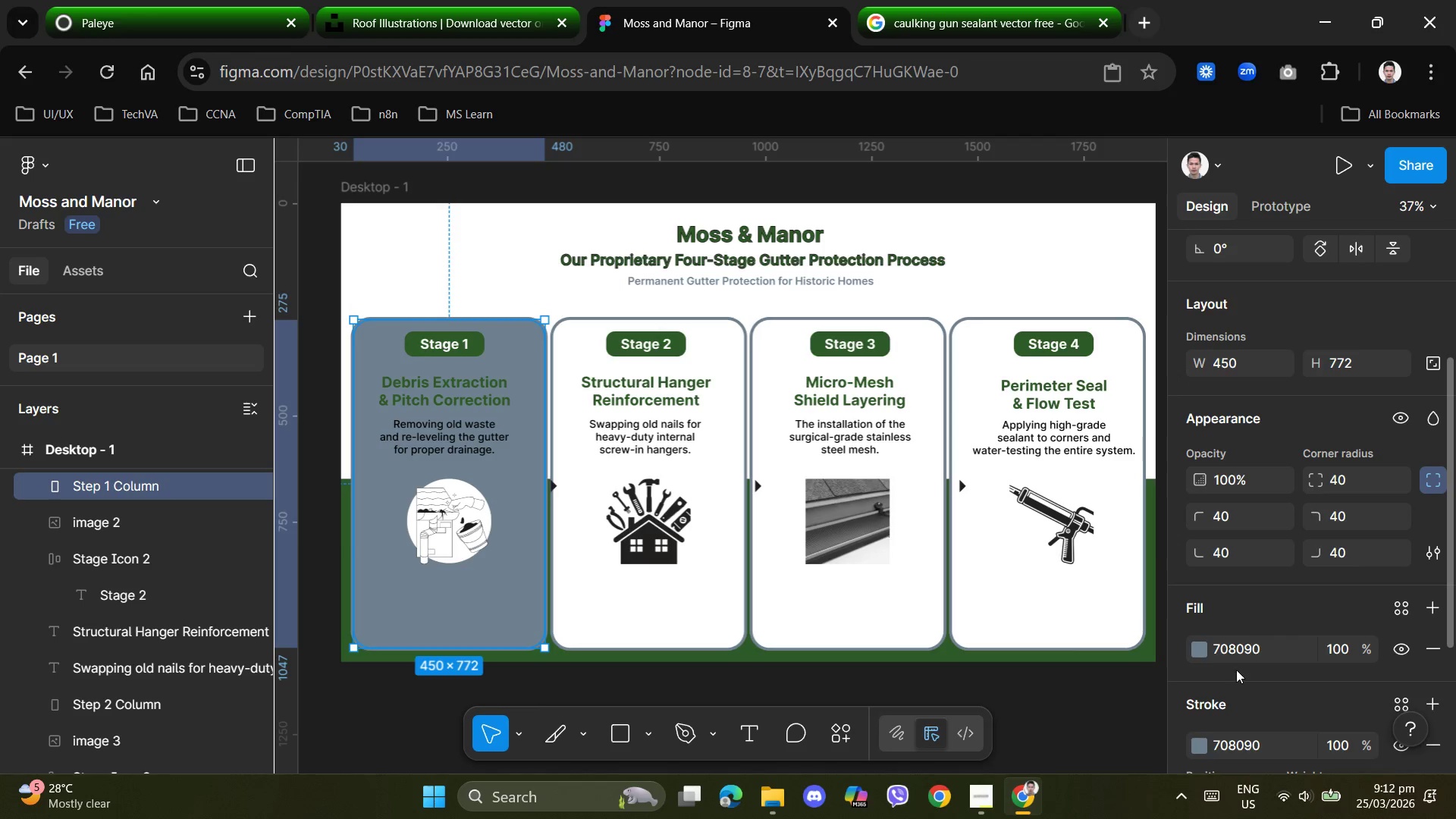 
left_click([1197, 648])
 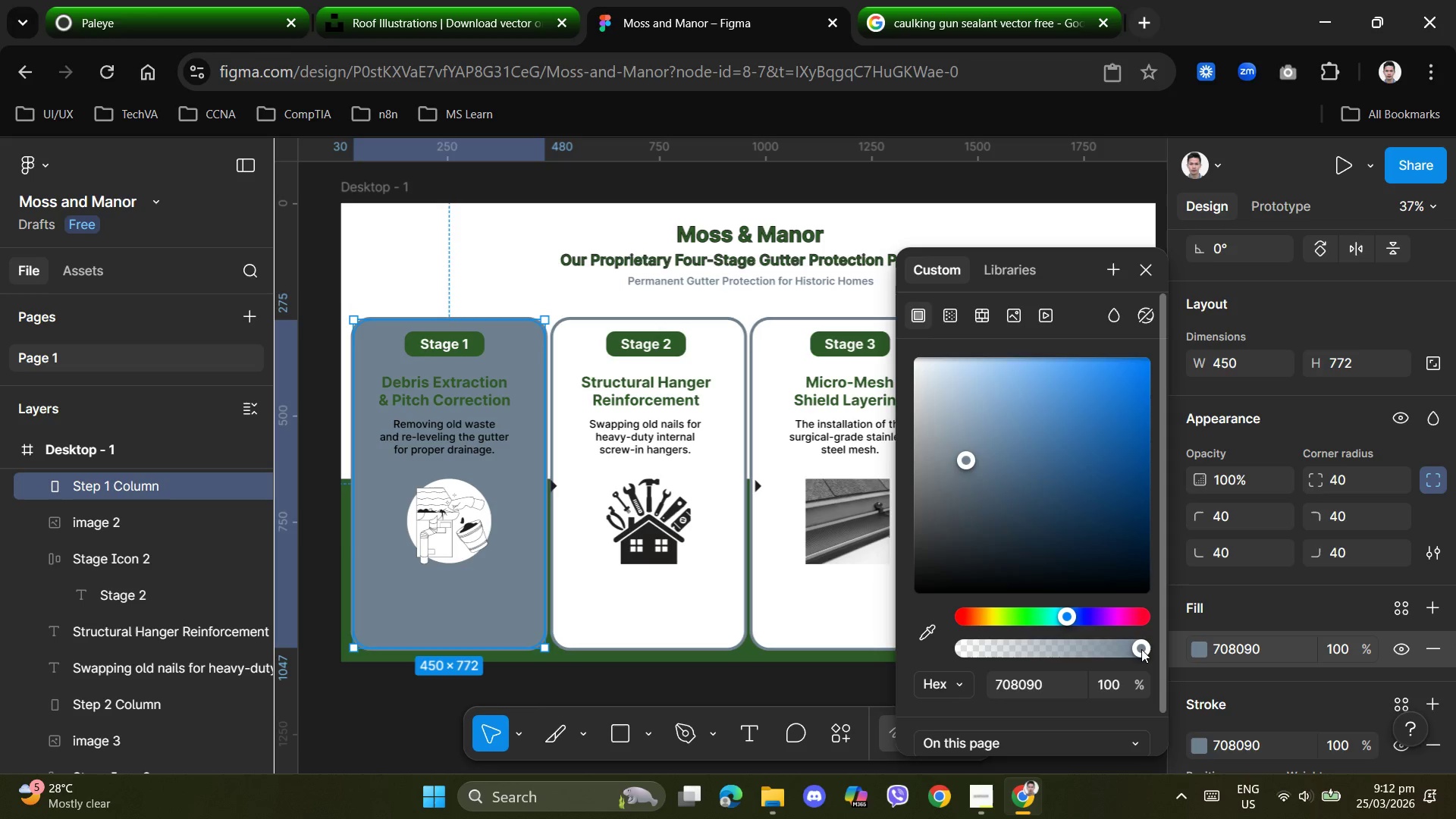 
left_click_drag(start_coordinate=[1135, 649], to_coordinate=[996, 647])
 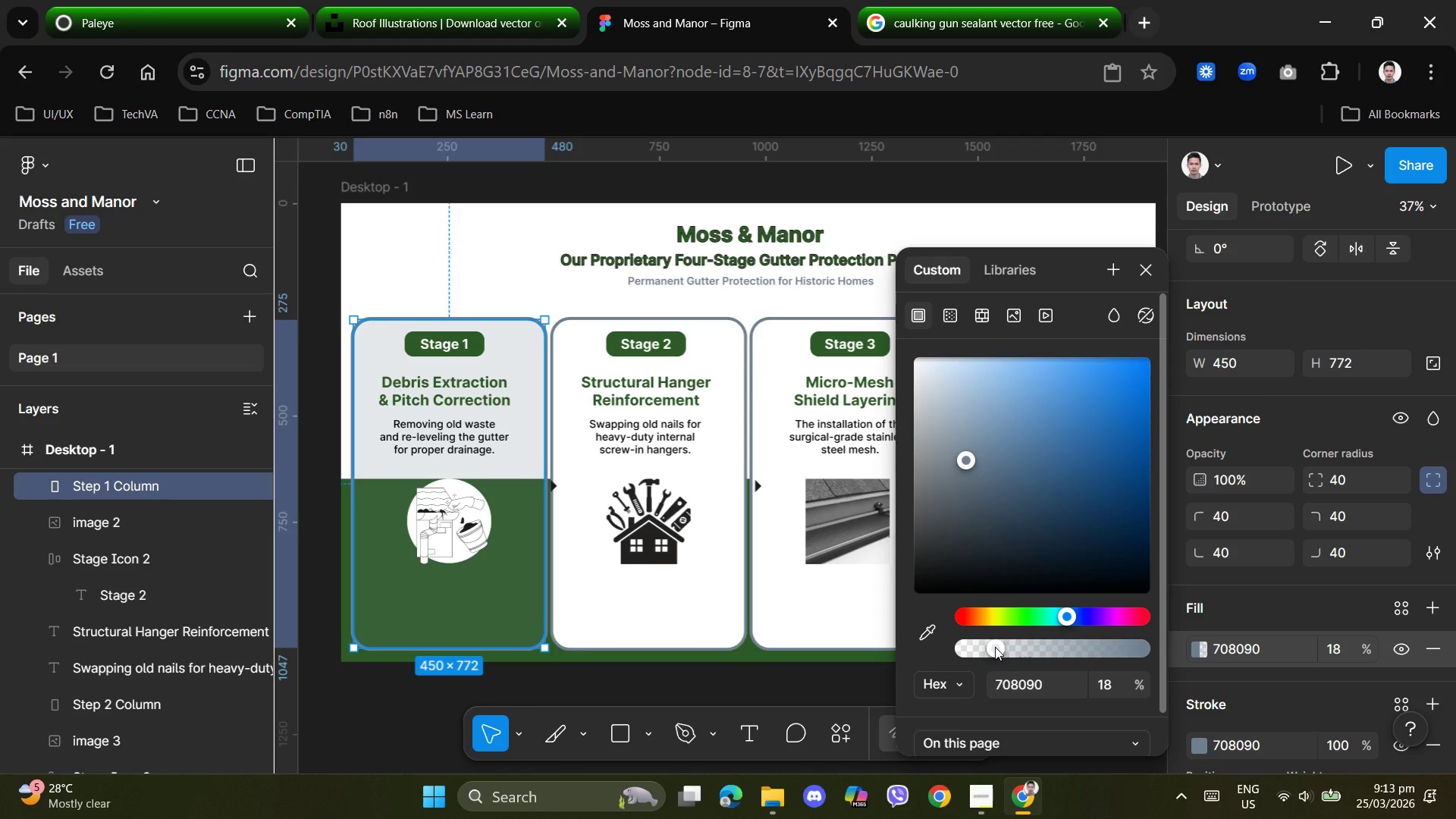 
key(Control+Z)
 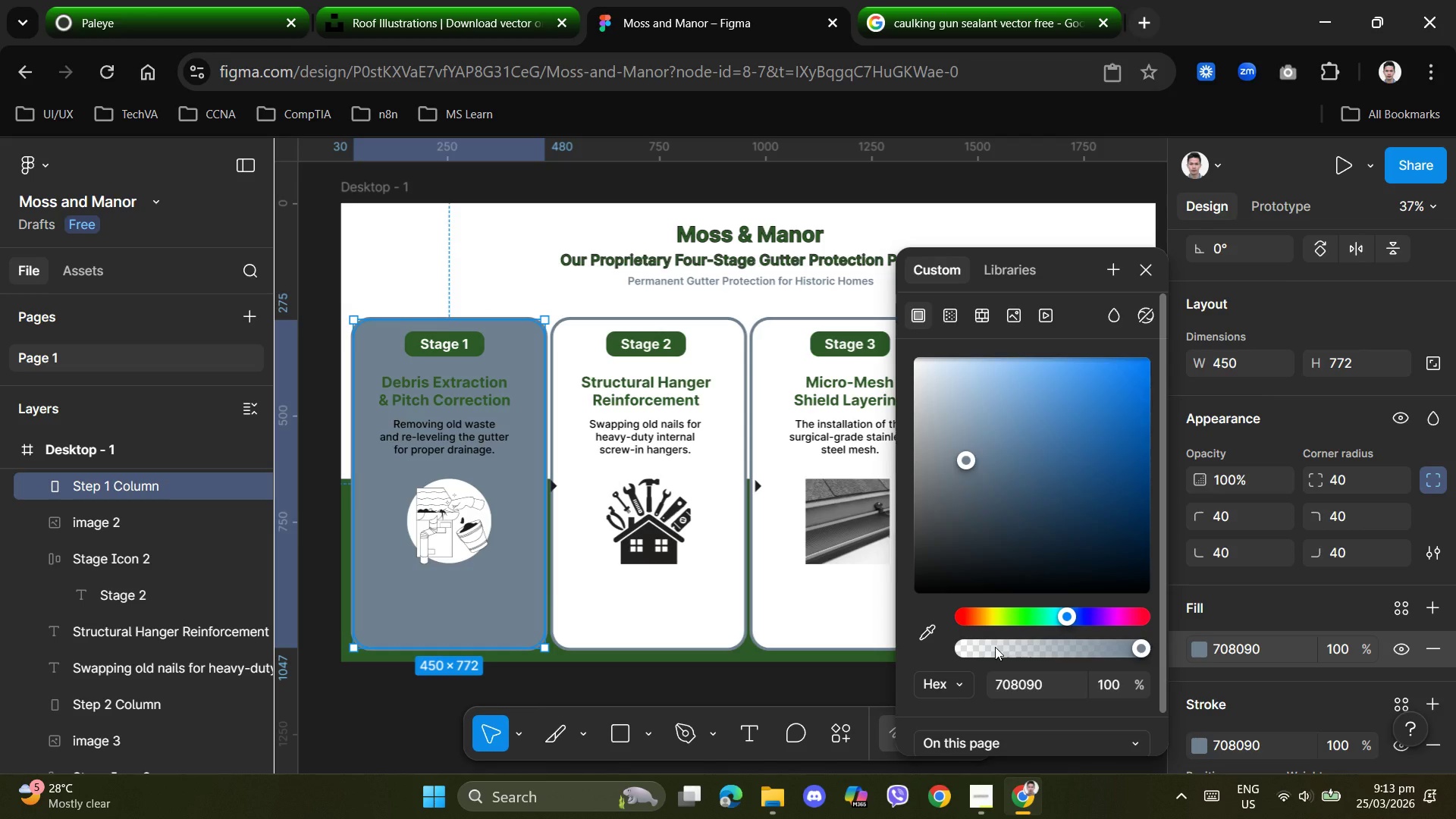 
key(Control+Z)
 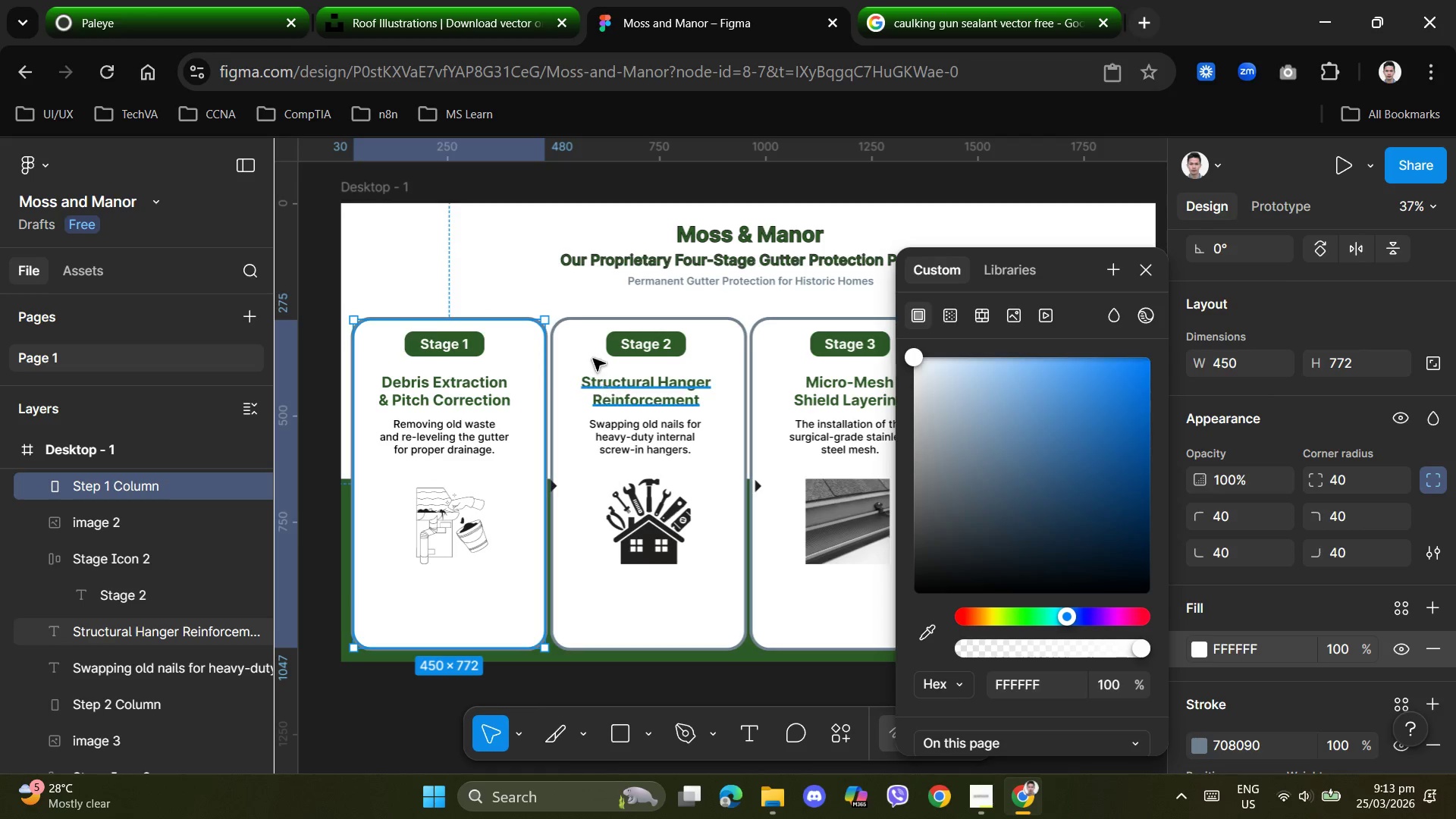 
left_click([488, 240])
 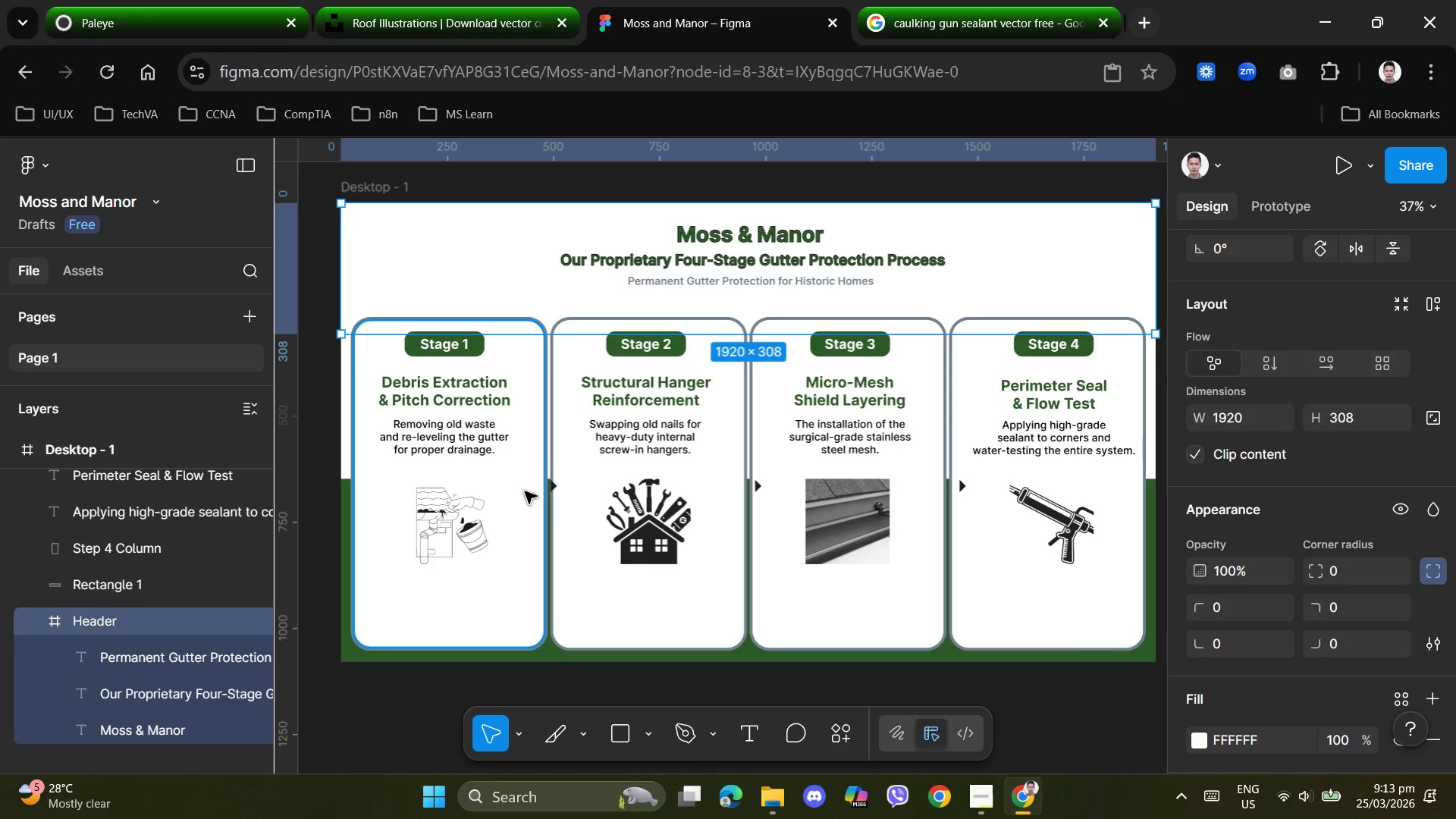 
left_click([526, 491])
 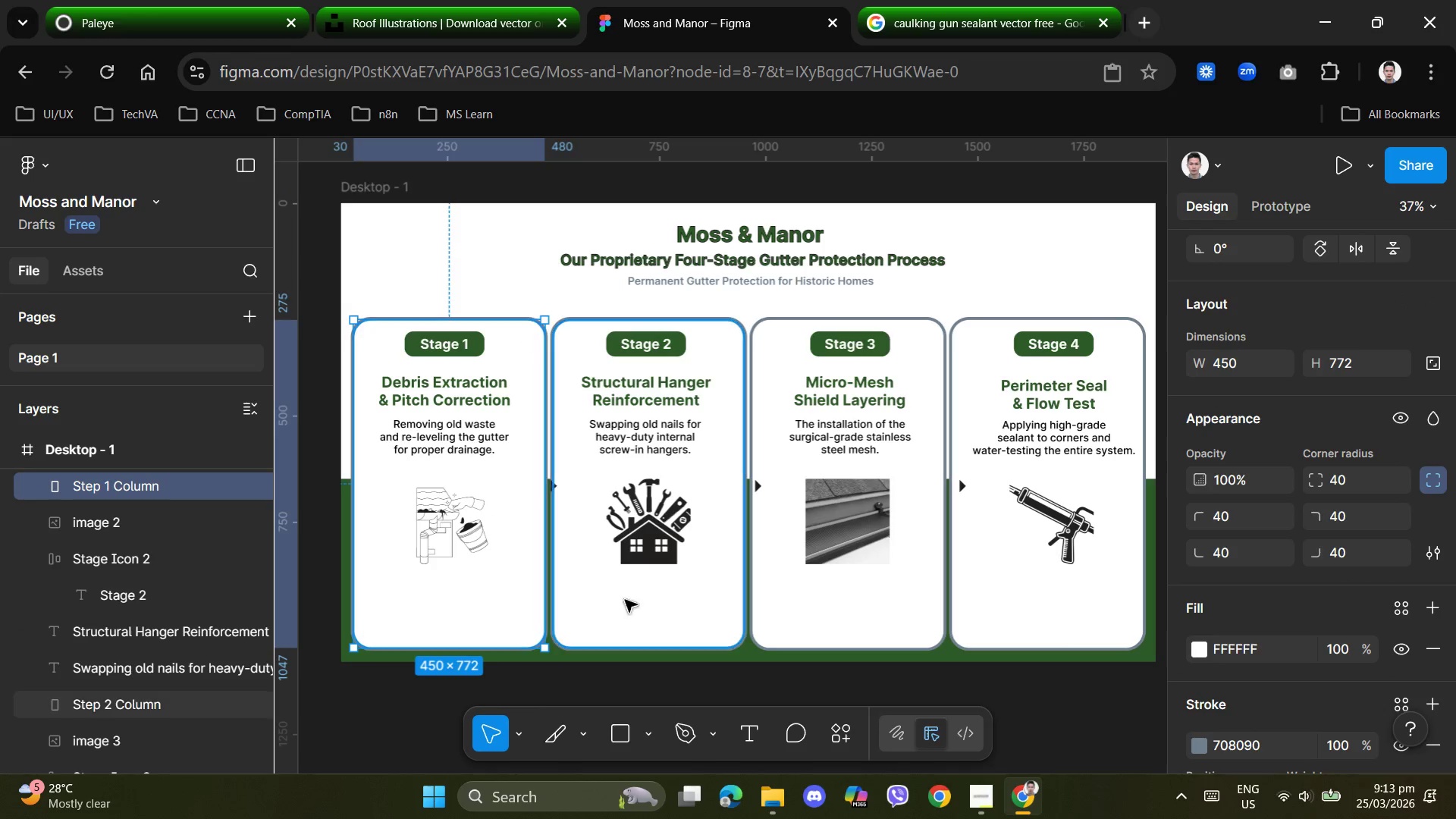 
left_click([695, 617])
 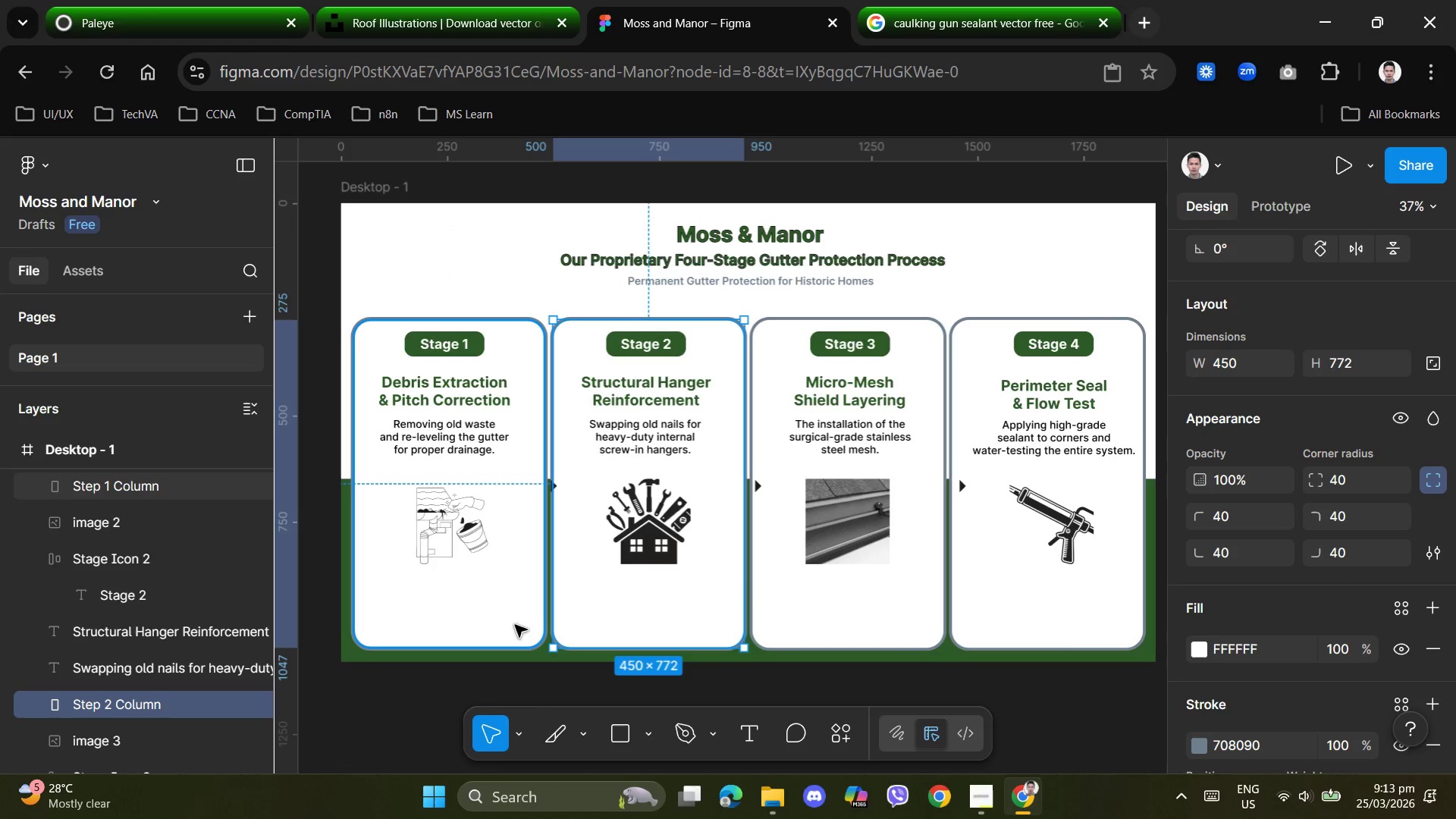 
left_click([495, 625])
 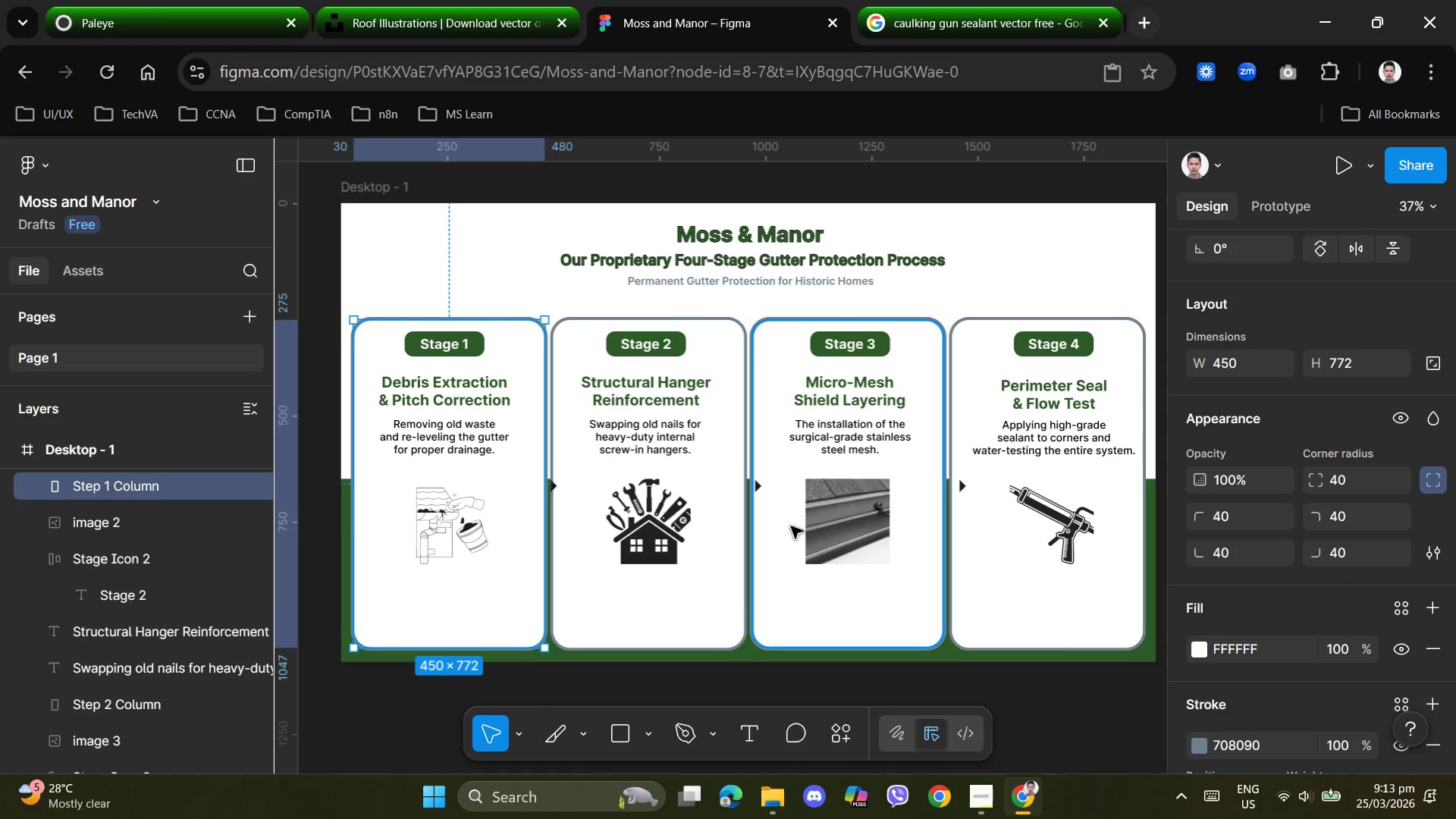 
scroll: coordinate [794, 421], scroll_direction: up, amount: 2.0
 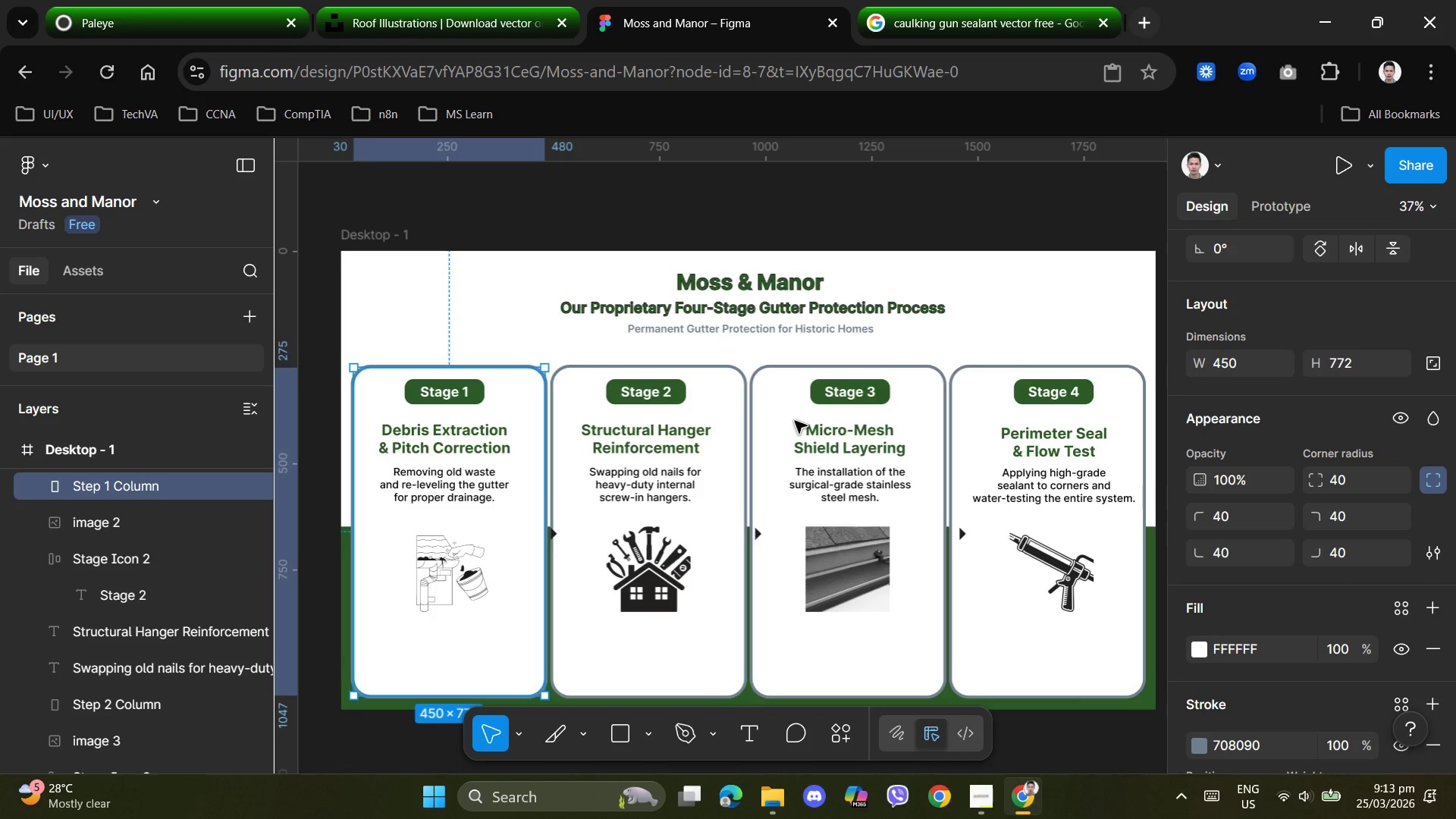 
left_click([940, 27])
 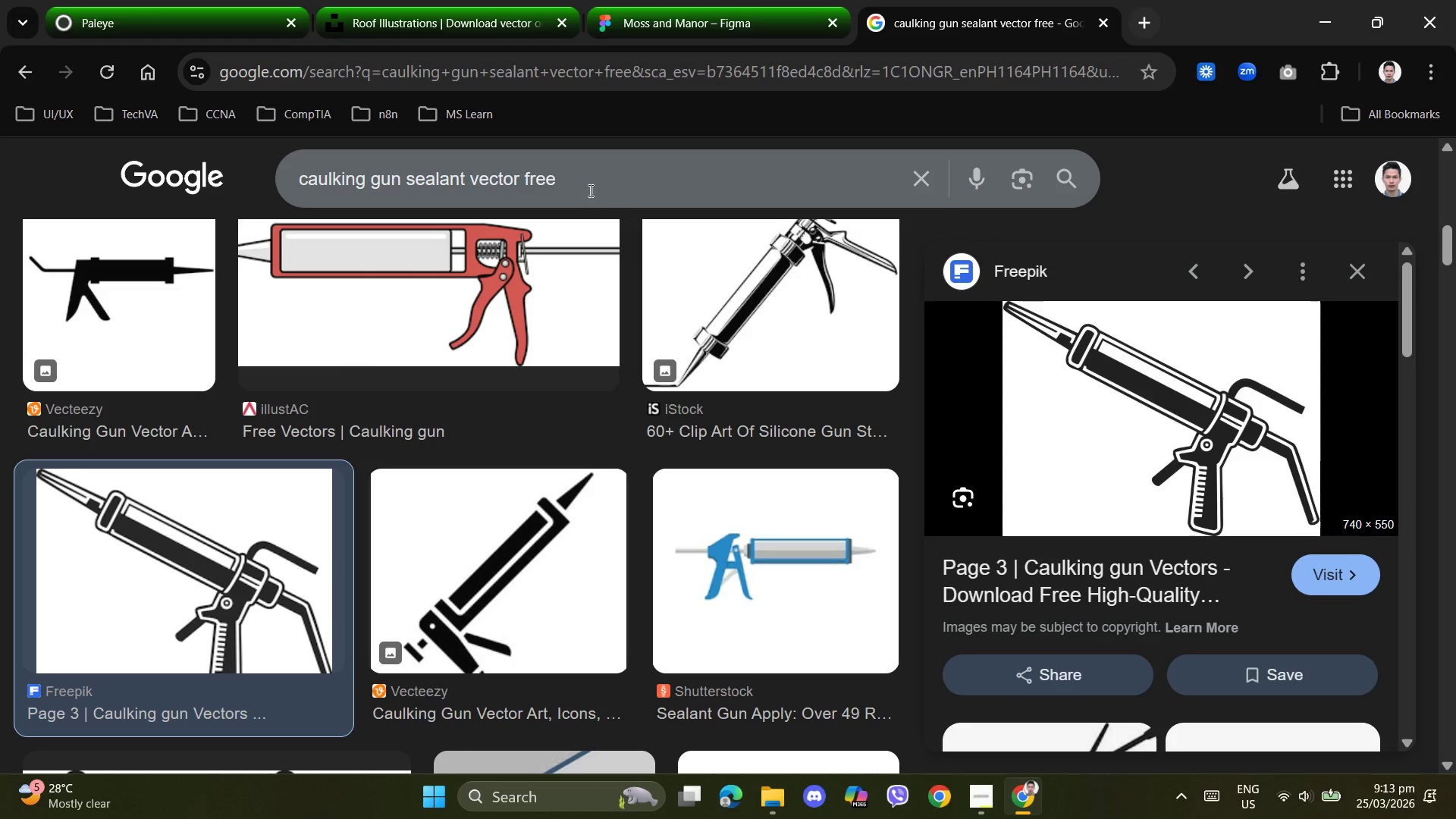 
left_click_drag(start_coordinate=[618, 174], to_coordinate=[214, 134])
 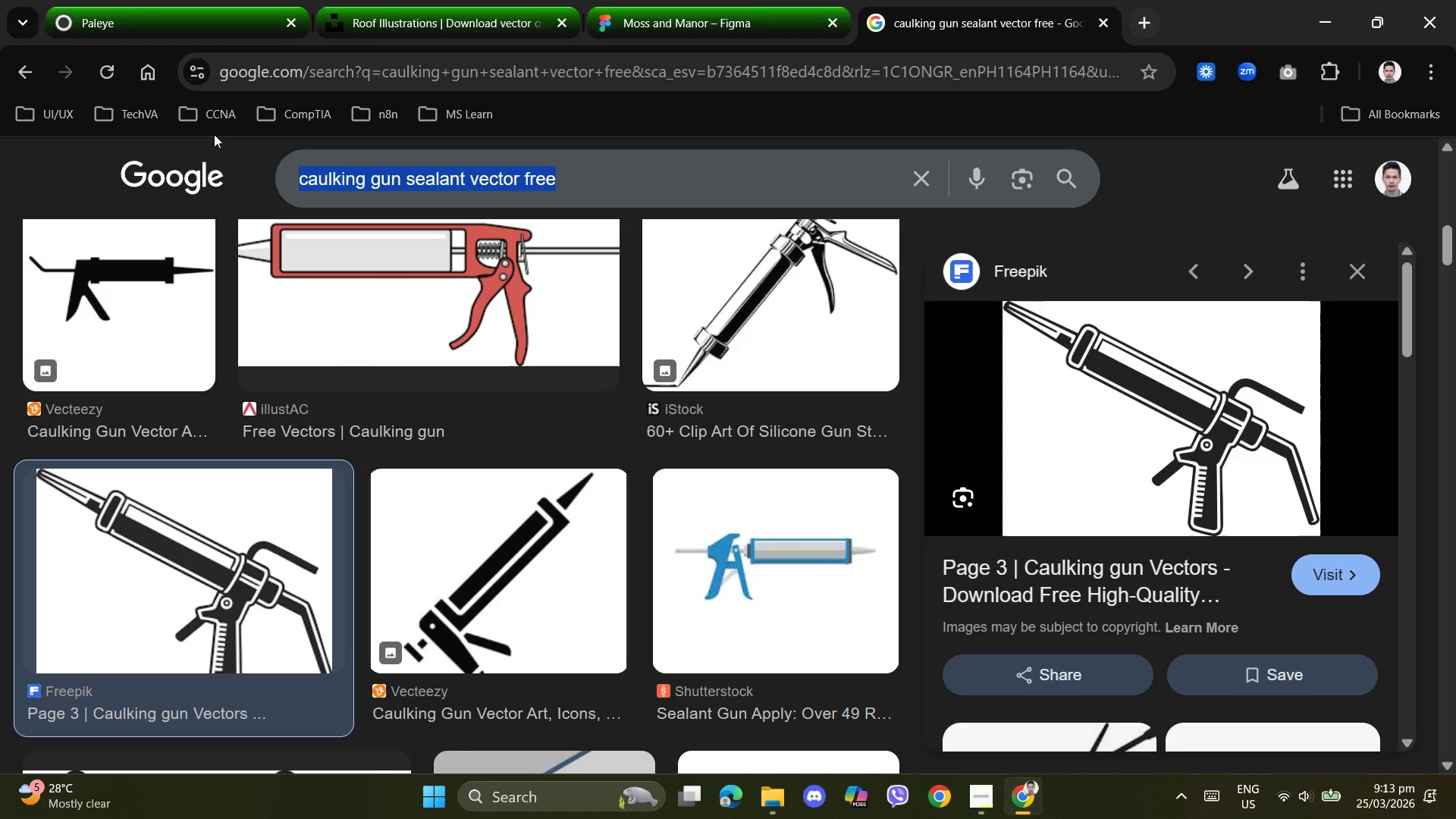 
type(home repair vector)
 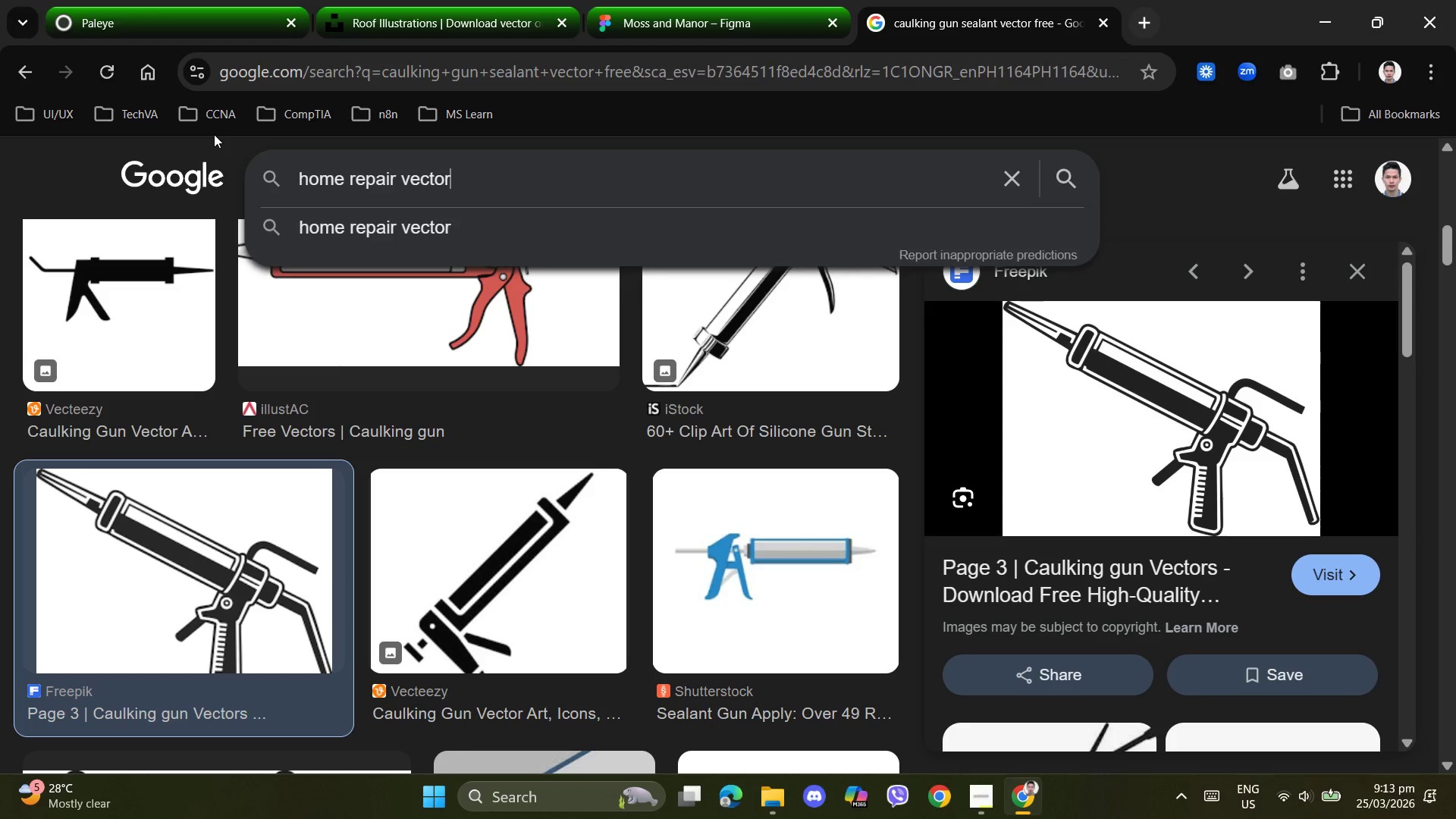 
key(Enter)
 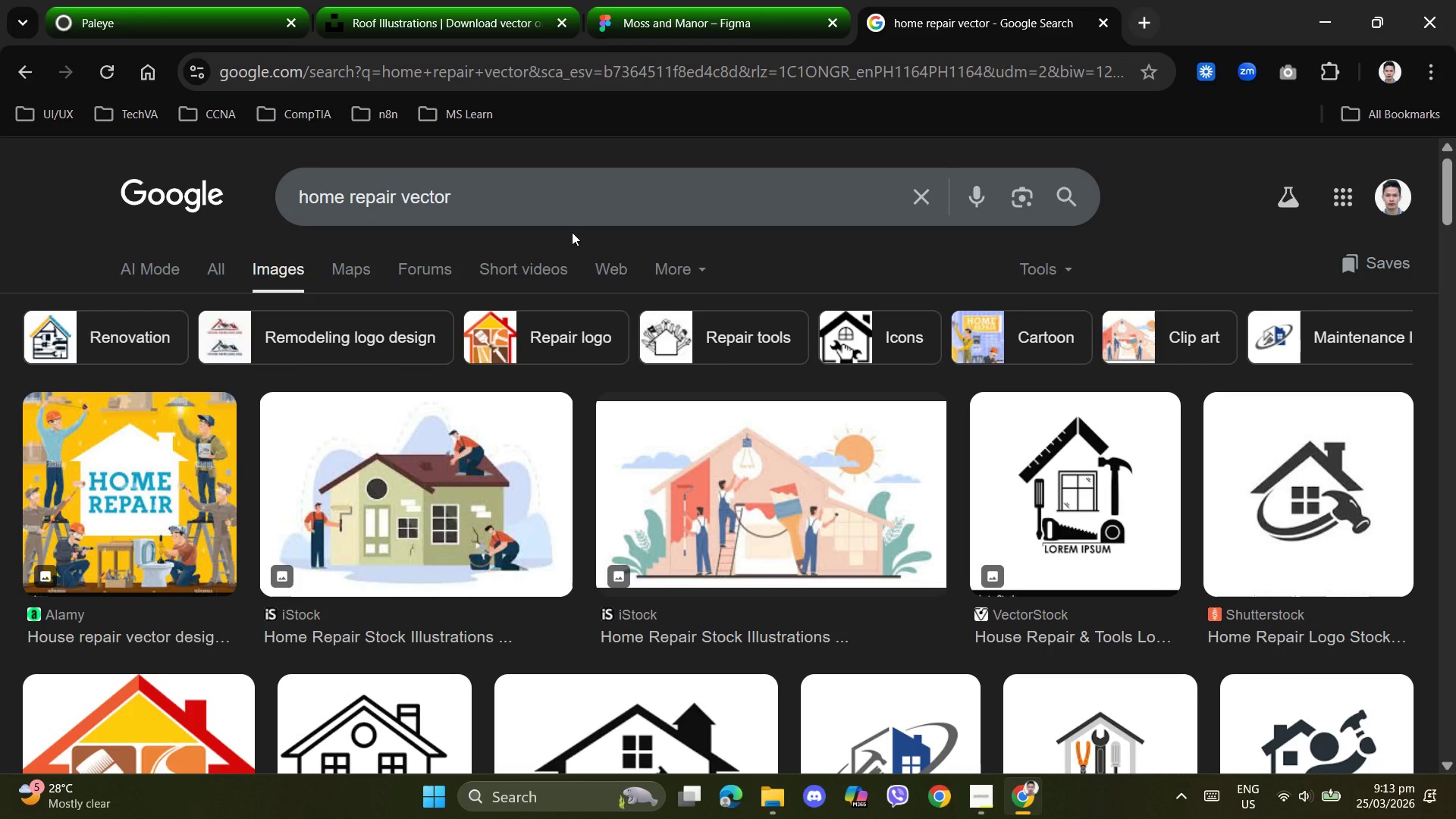 
scroll: coordinate [574, 233], scroll_direction: down, amount: 1.0
 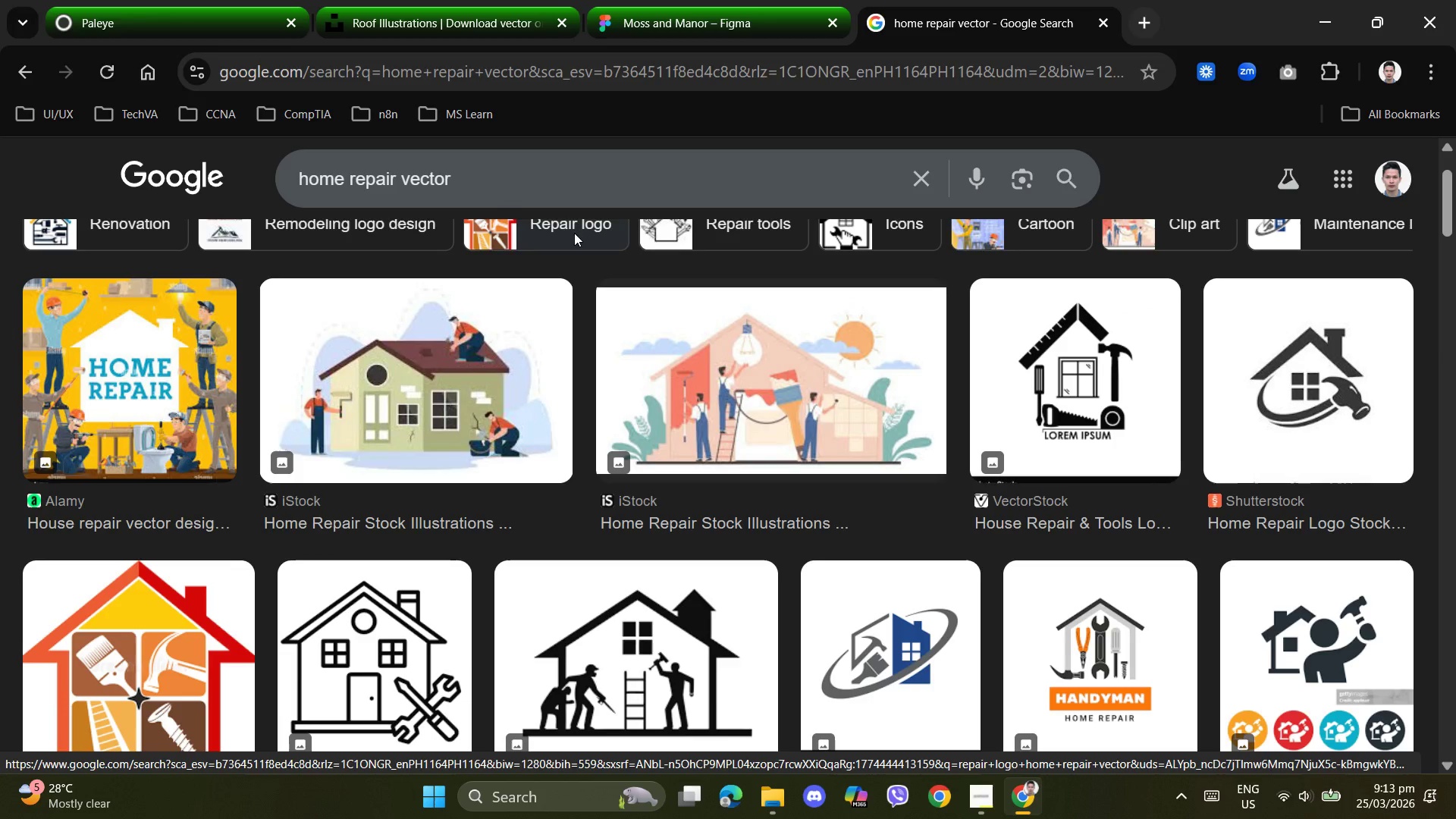 
scroll: coordinate [452, 202], scroll_direction: up, amount: 1.0
 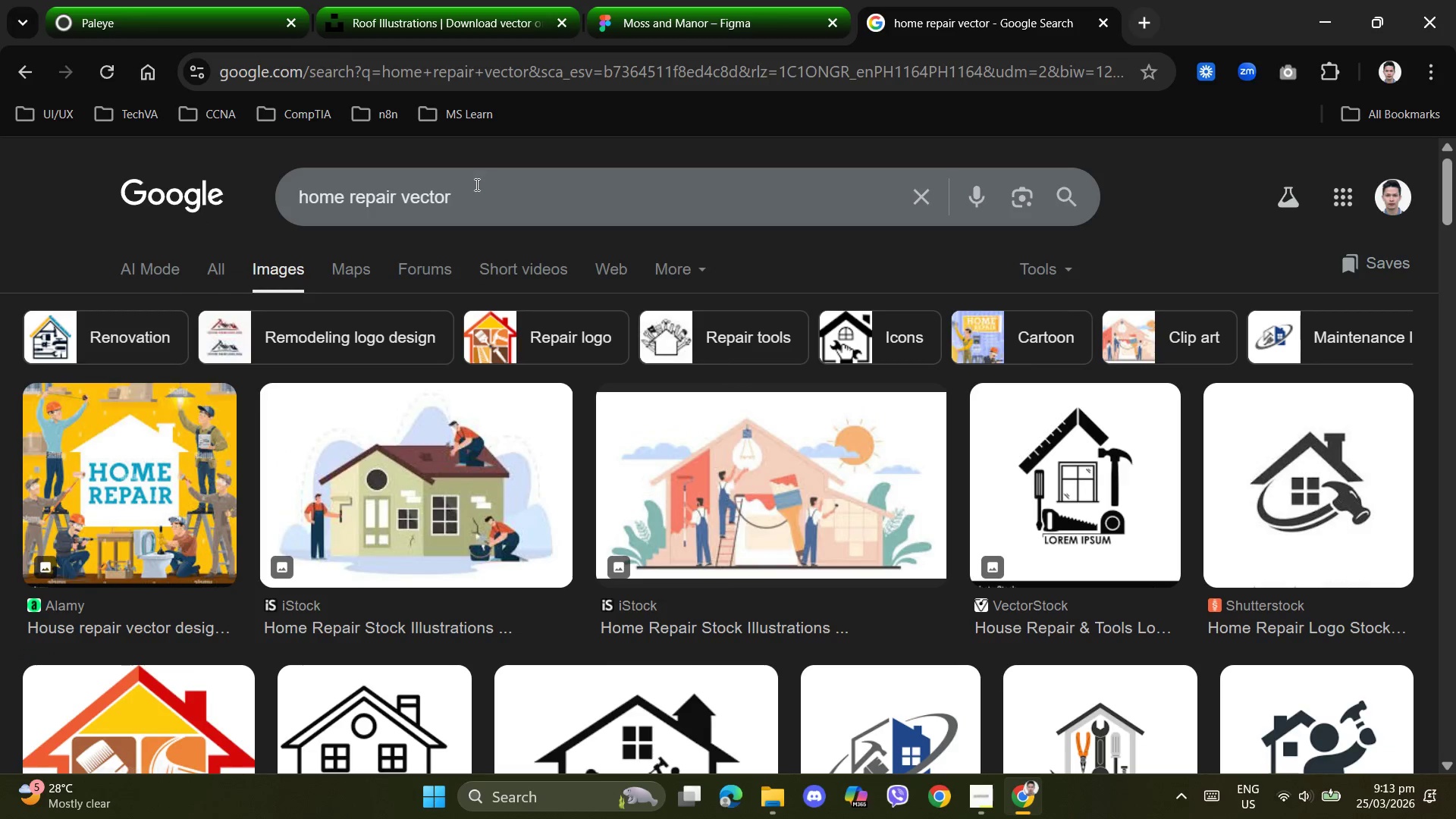 
left_click_drag(start_coordinate=[475, 184], to_coordinate=[58, 172])
 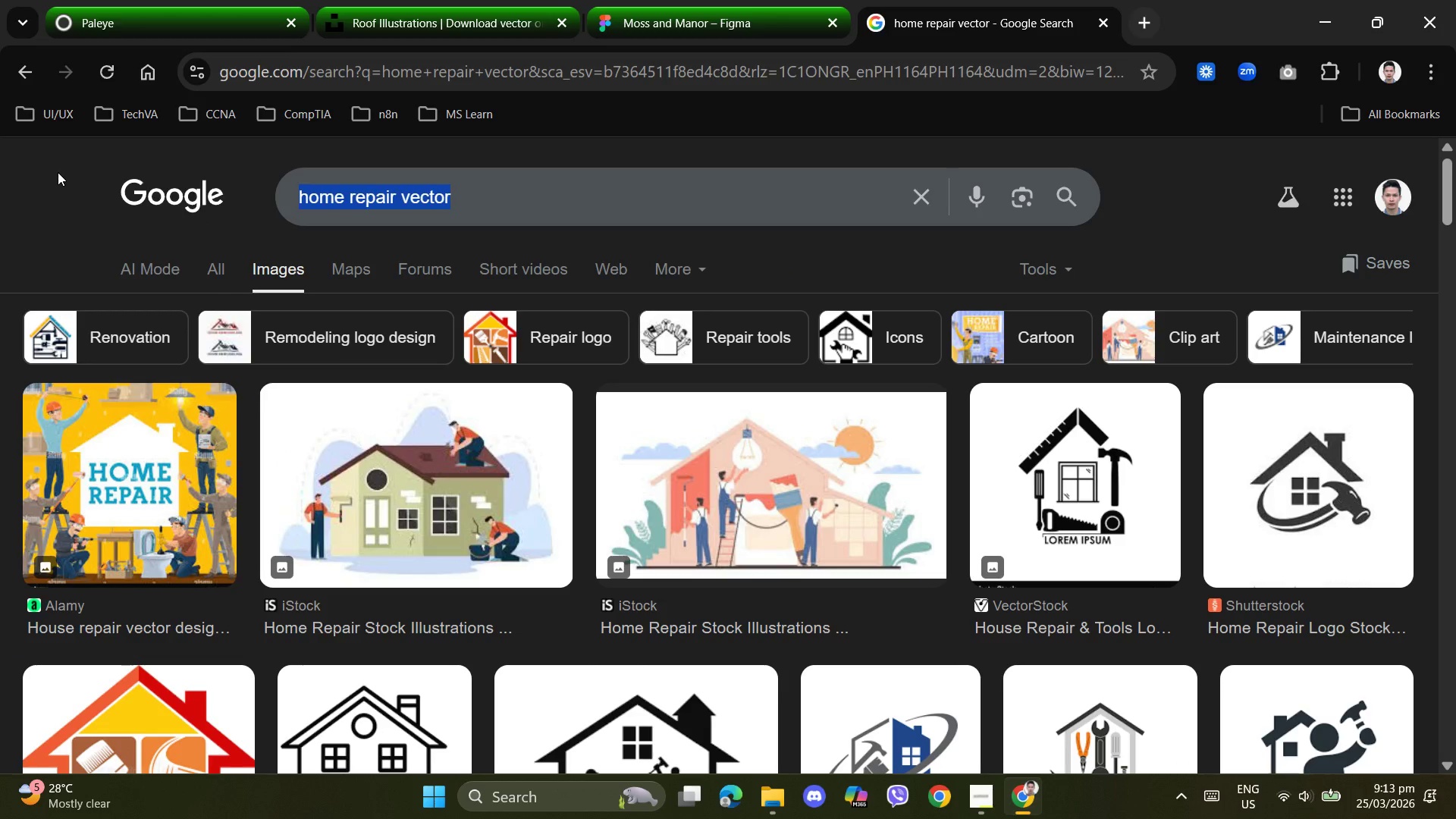 
type(gutter )
 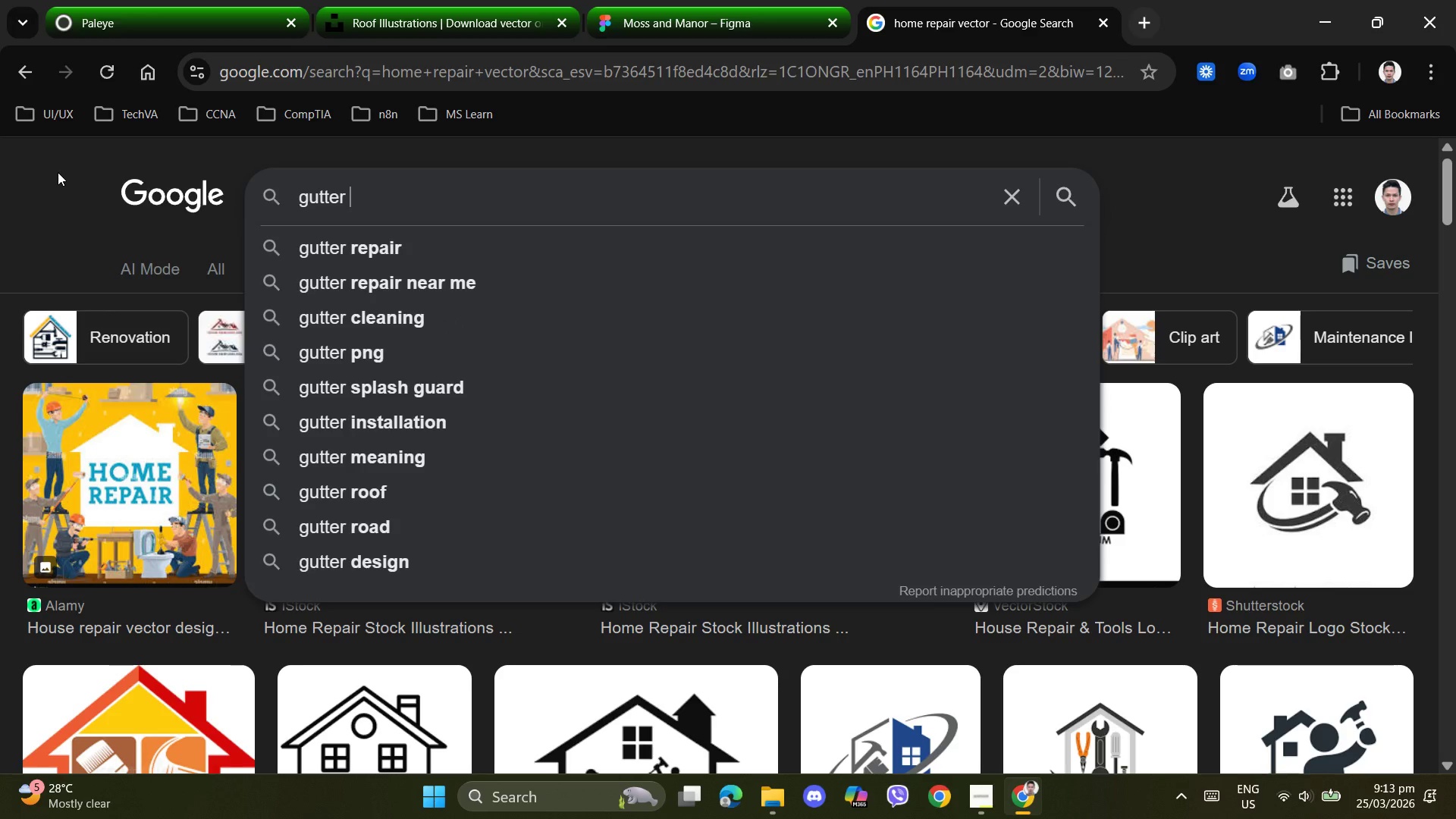 
key(ArrowDown)
 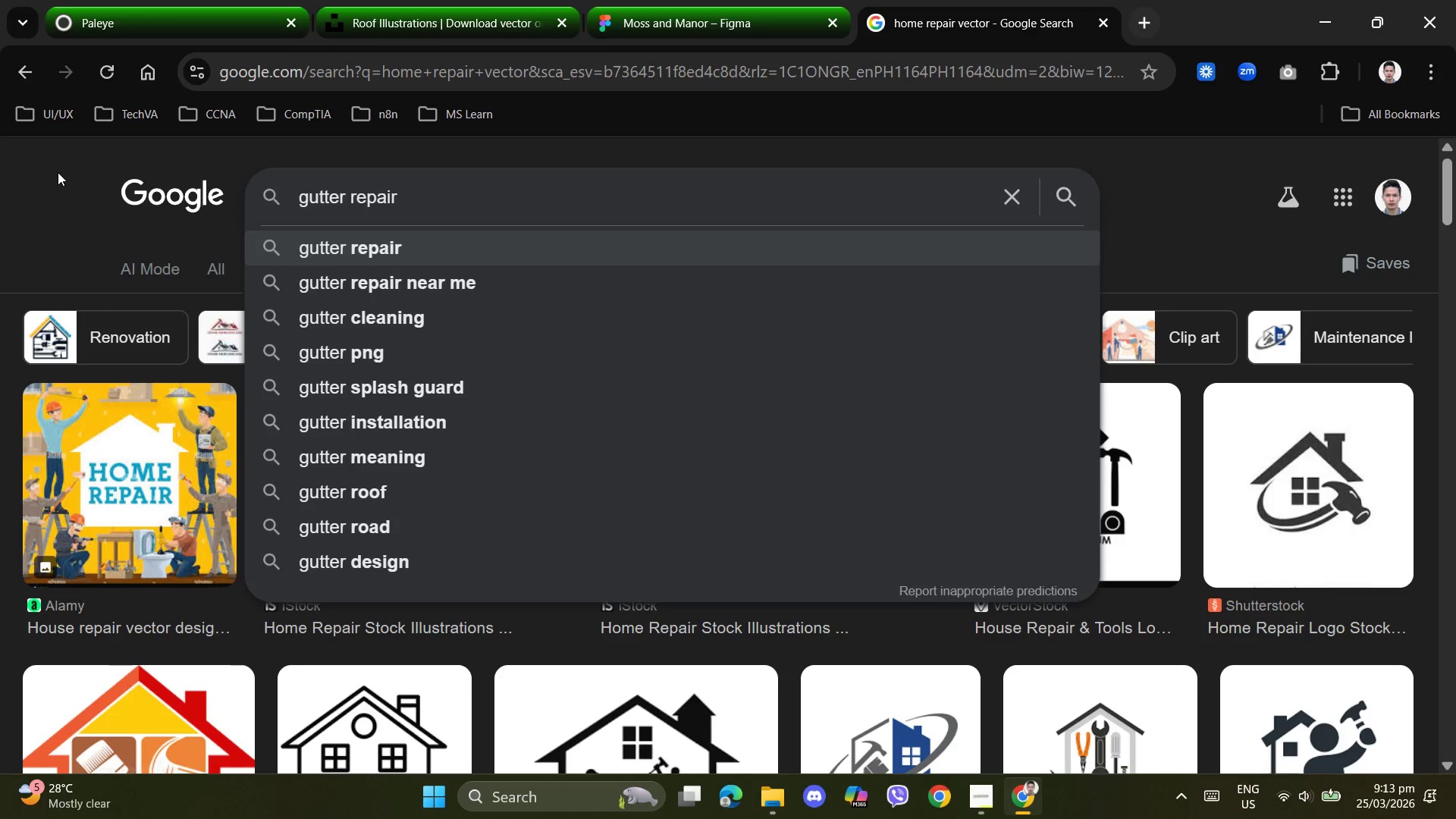 
type( vector)
 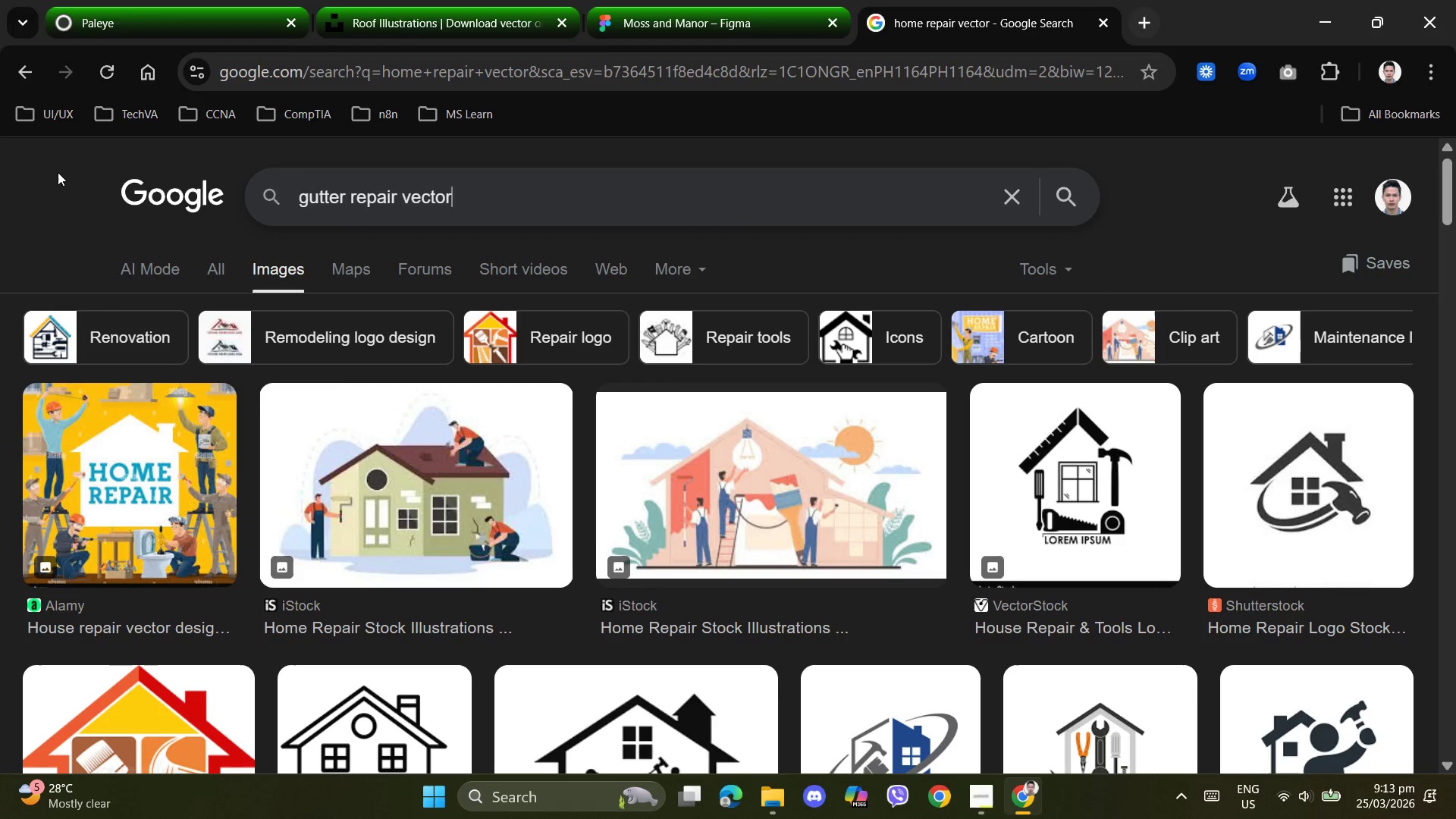 
key(Enter)
 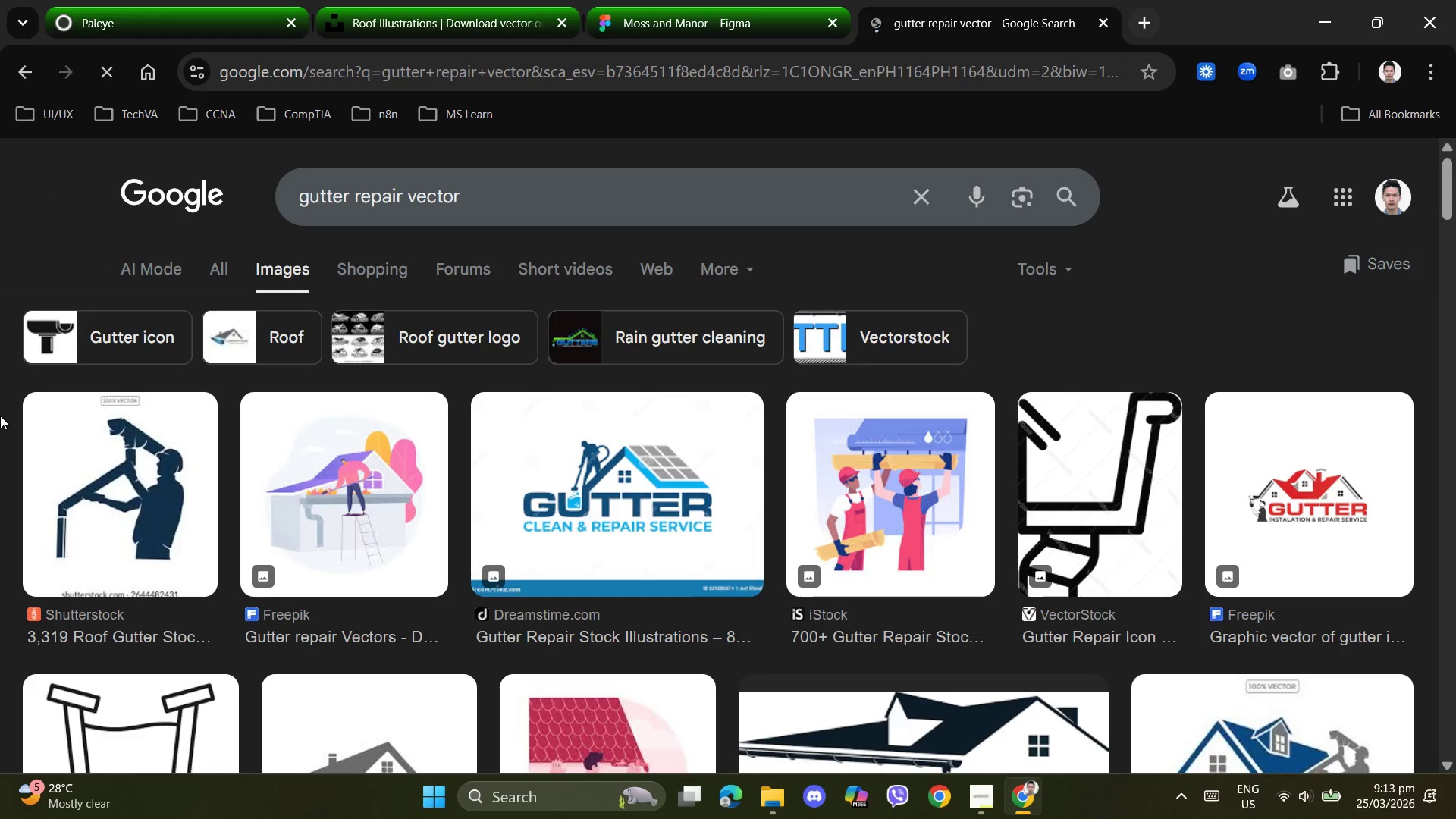 
scroll: coordinate [365, 500], scroll_direction: down, amount: 7.0
 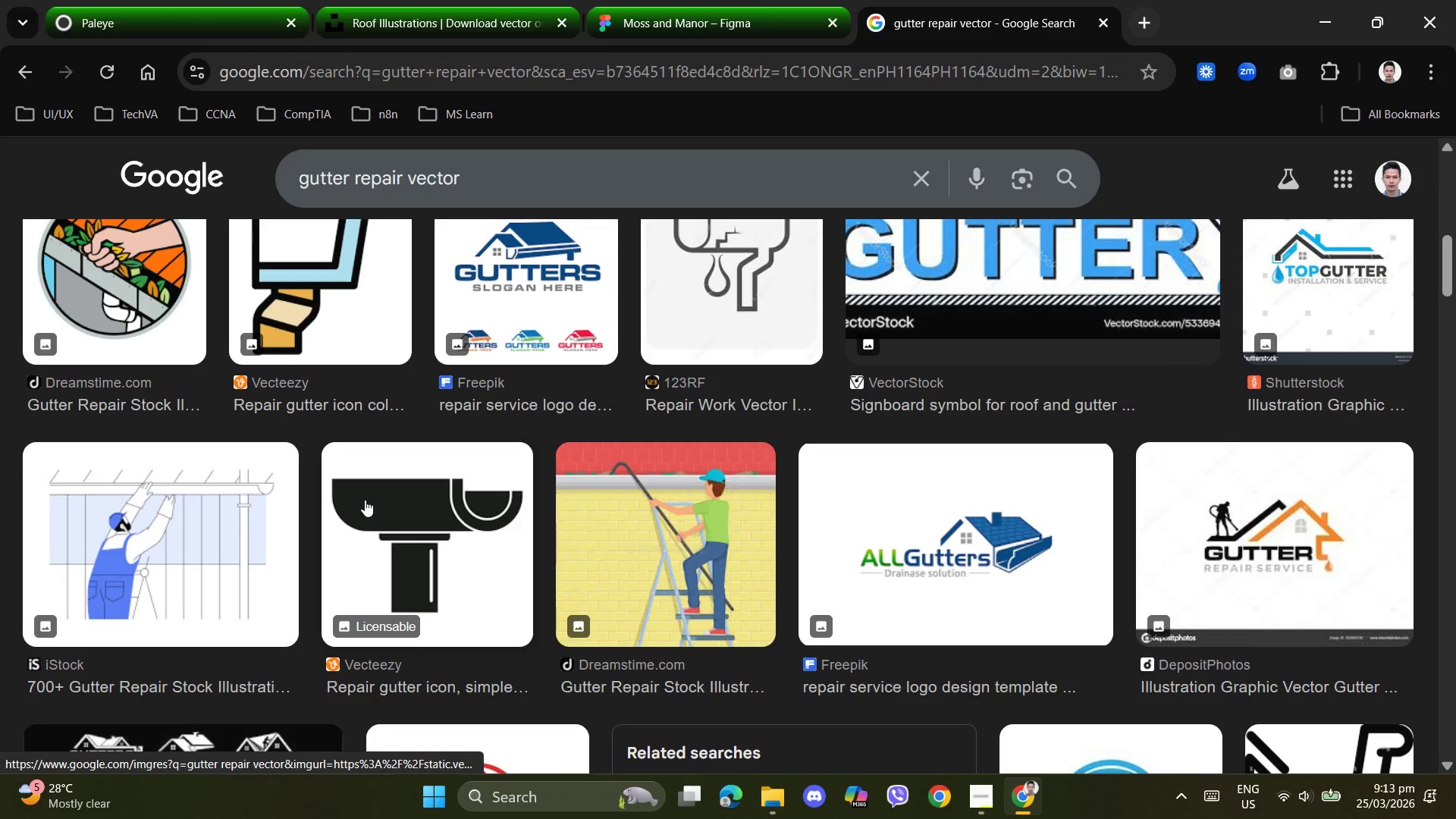 
scroll: coordinate [367, 500], scroll_direction: up, amount: 3.0
 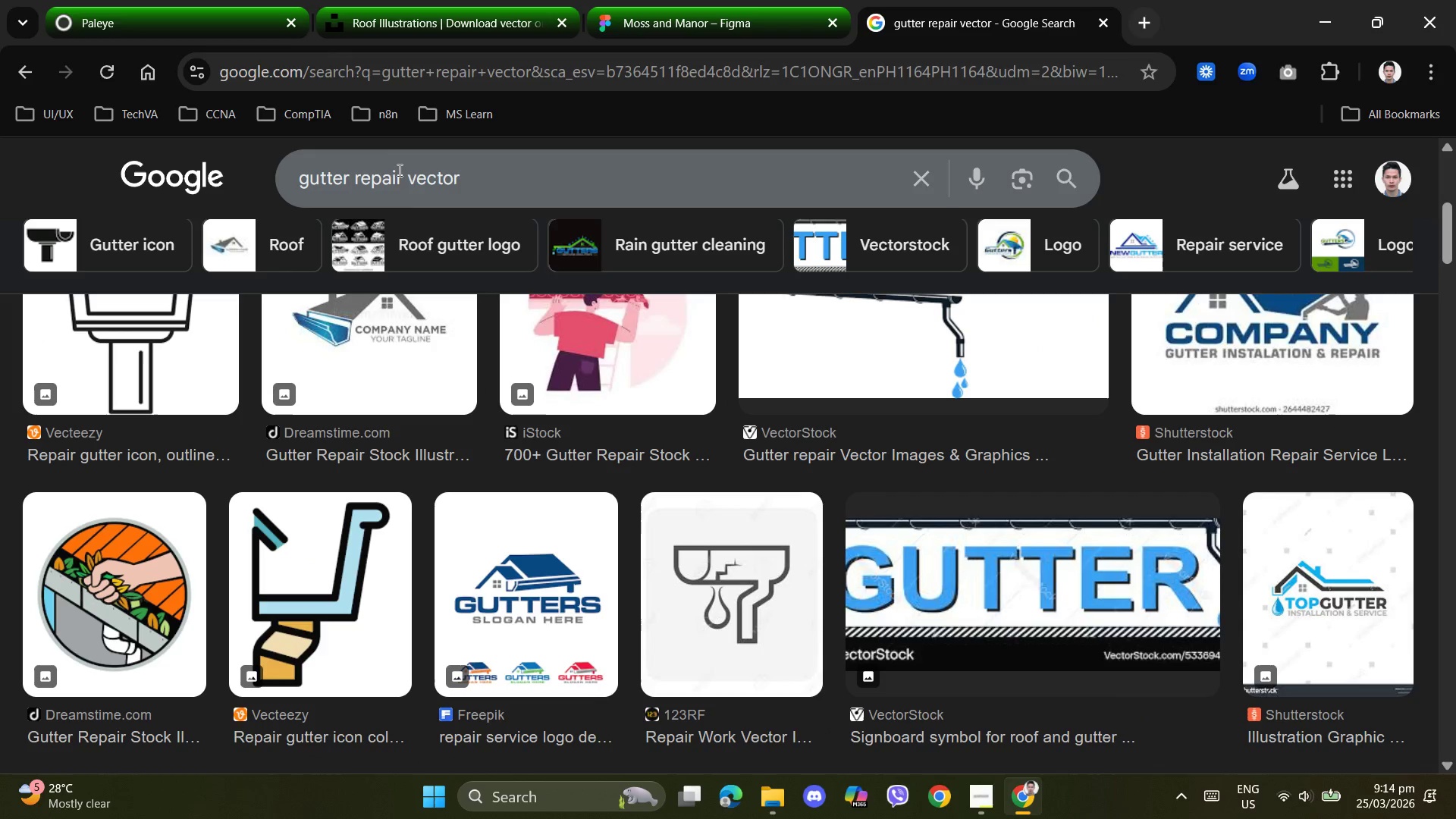 
left_click([403, 172])
 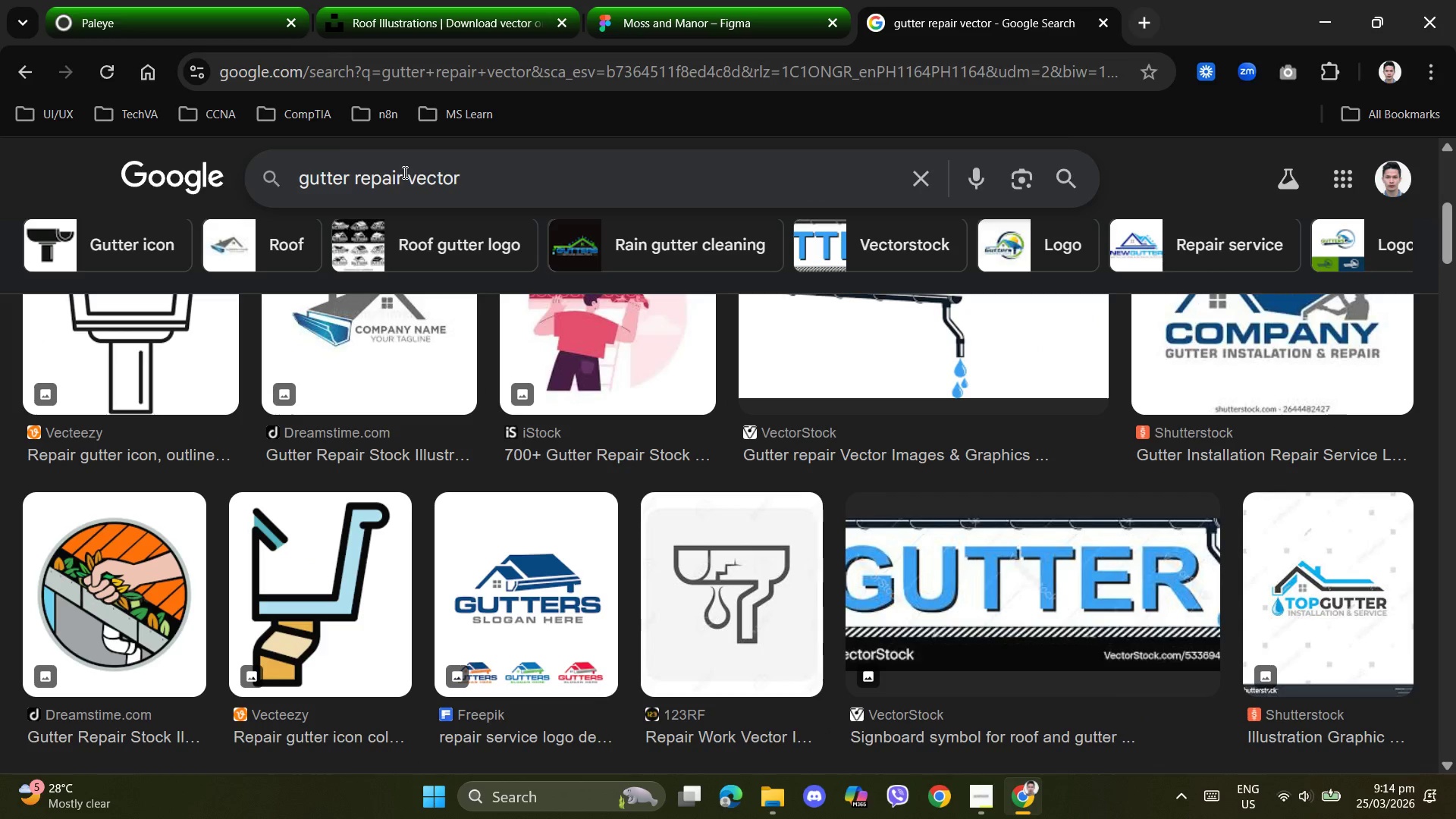 
type( company)
 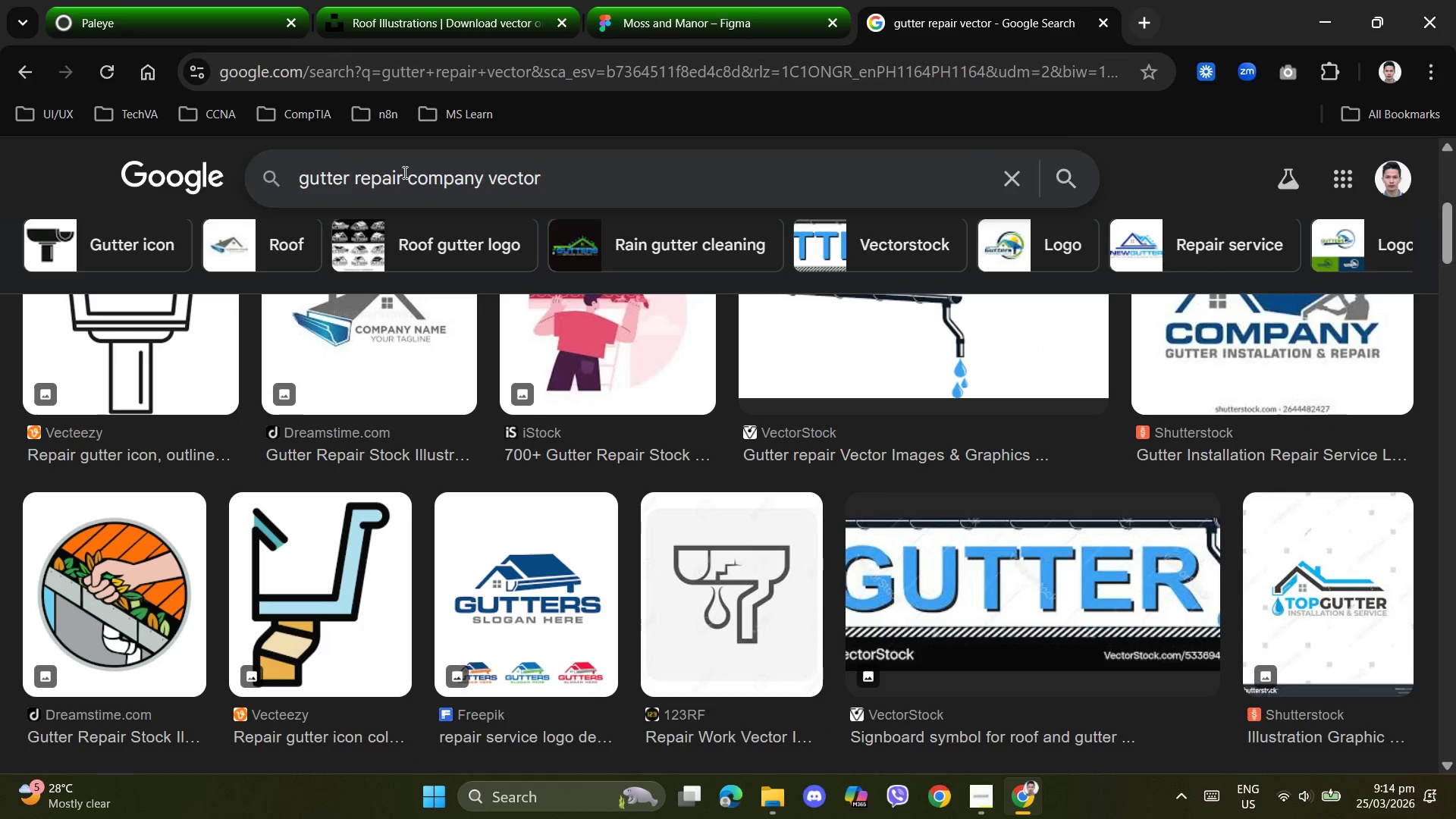 
key(Enter)
 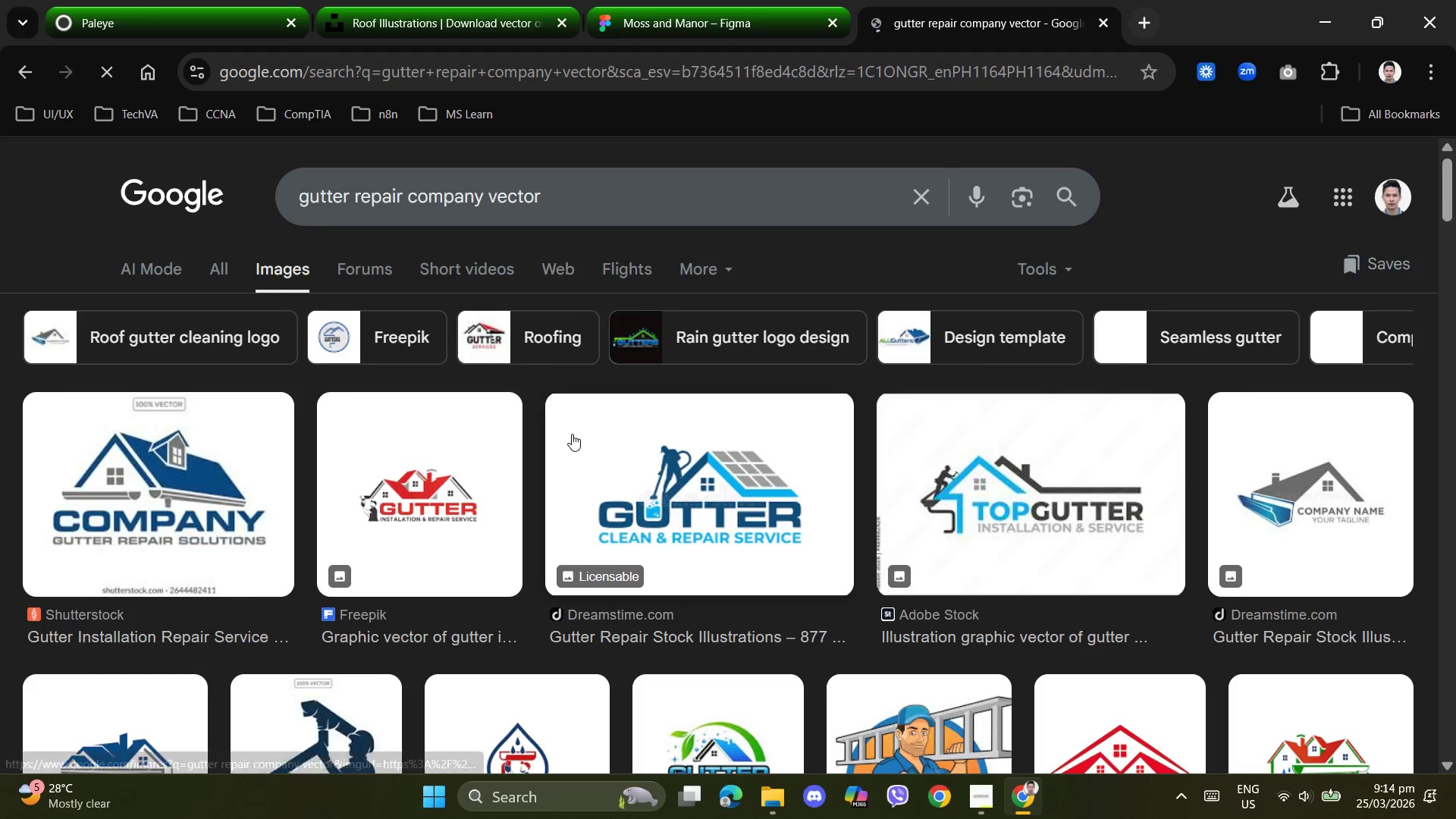 
scroll: coordinate [962, 435], scroll_direction: down, amount: 4.0
 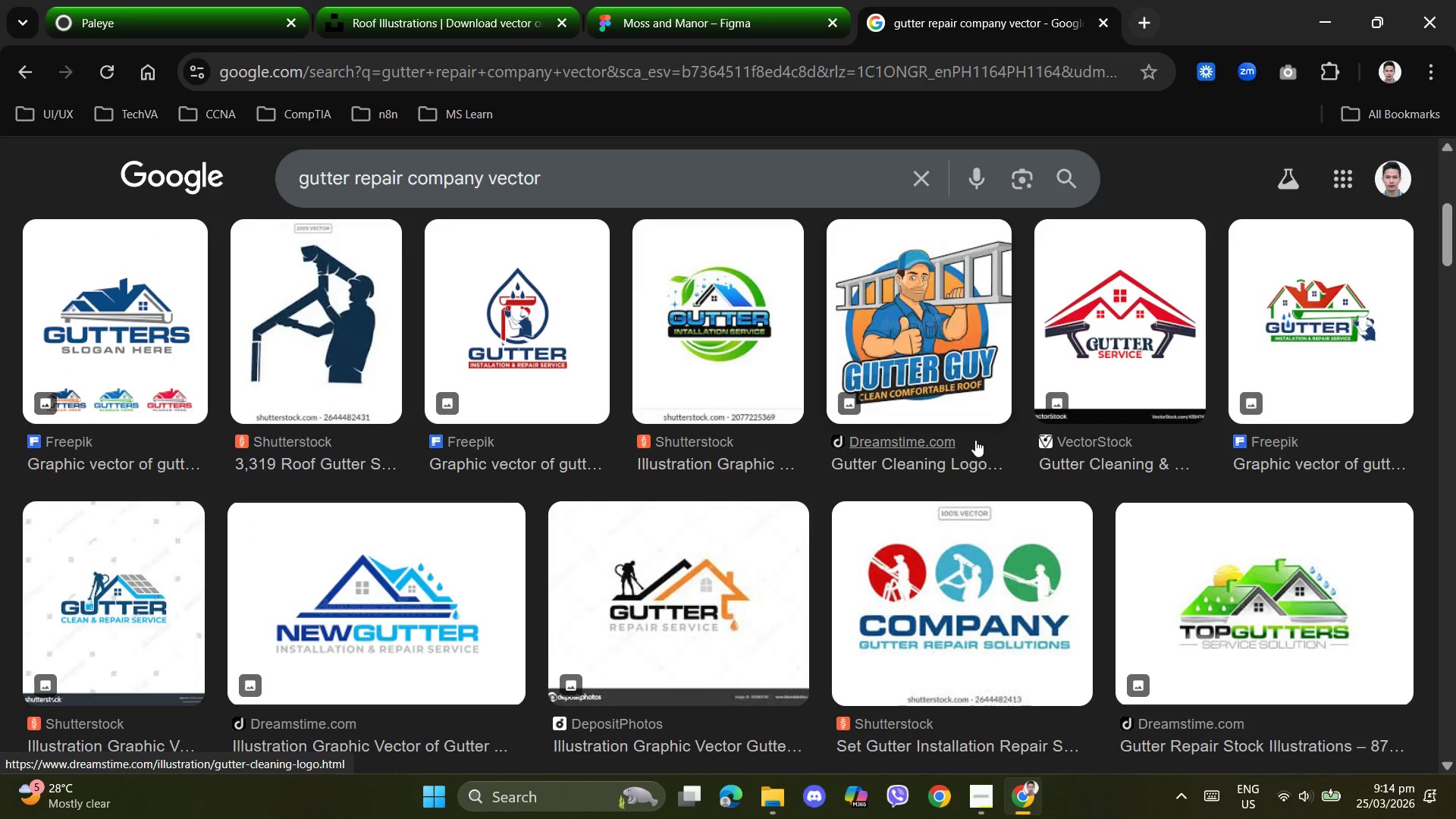 
wait(5.88)
 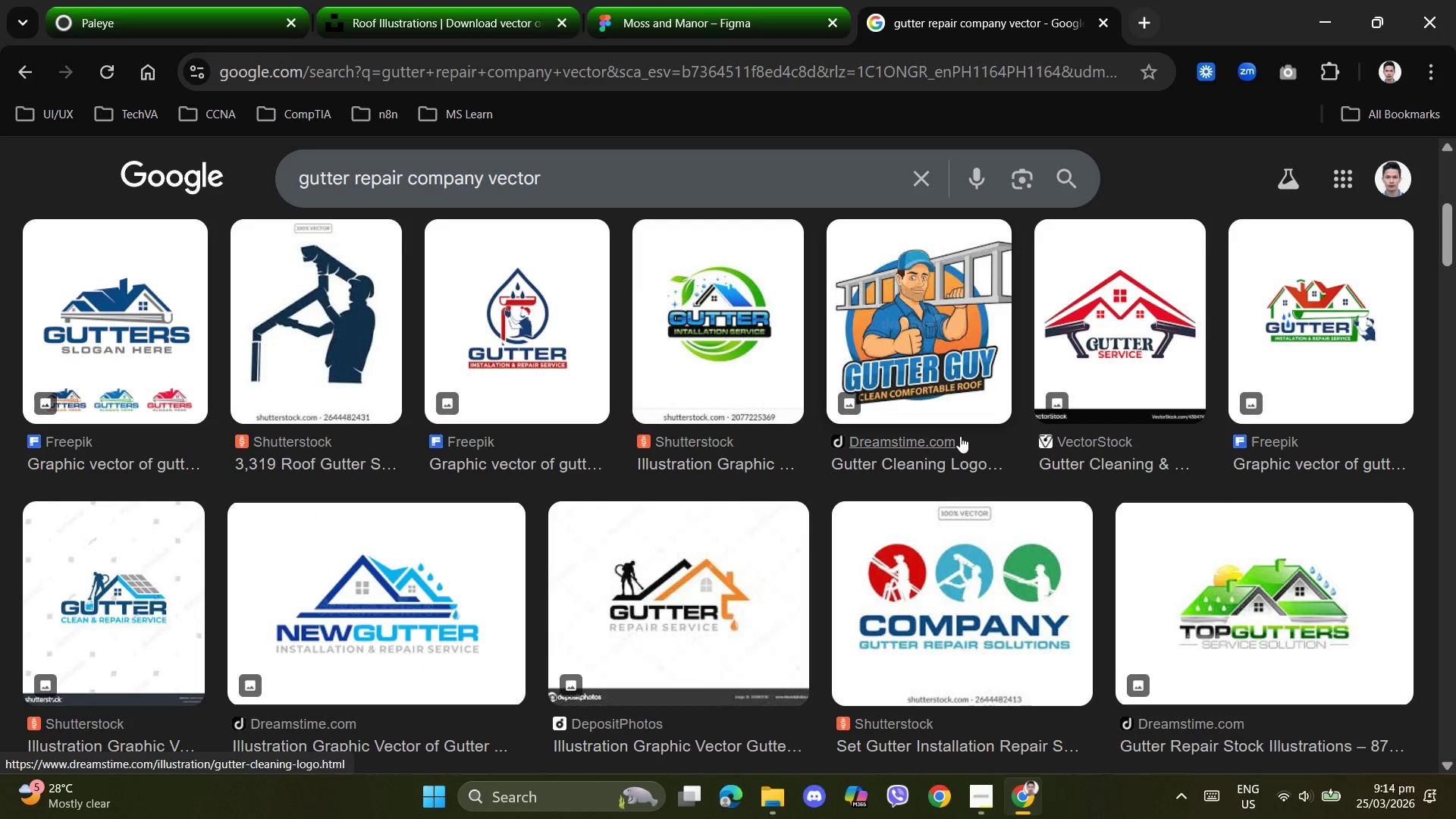 
left_click([541, 316])
 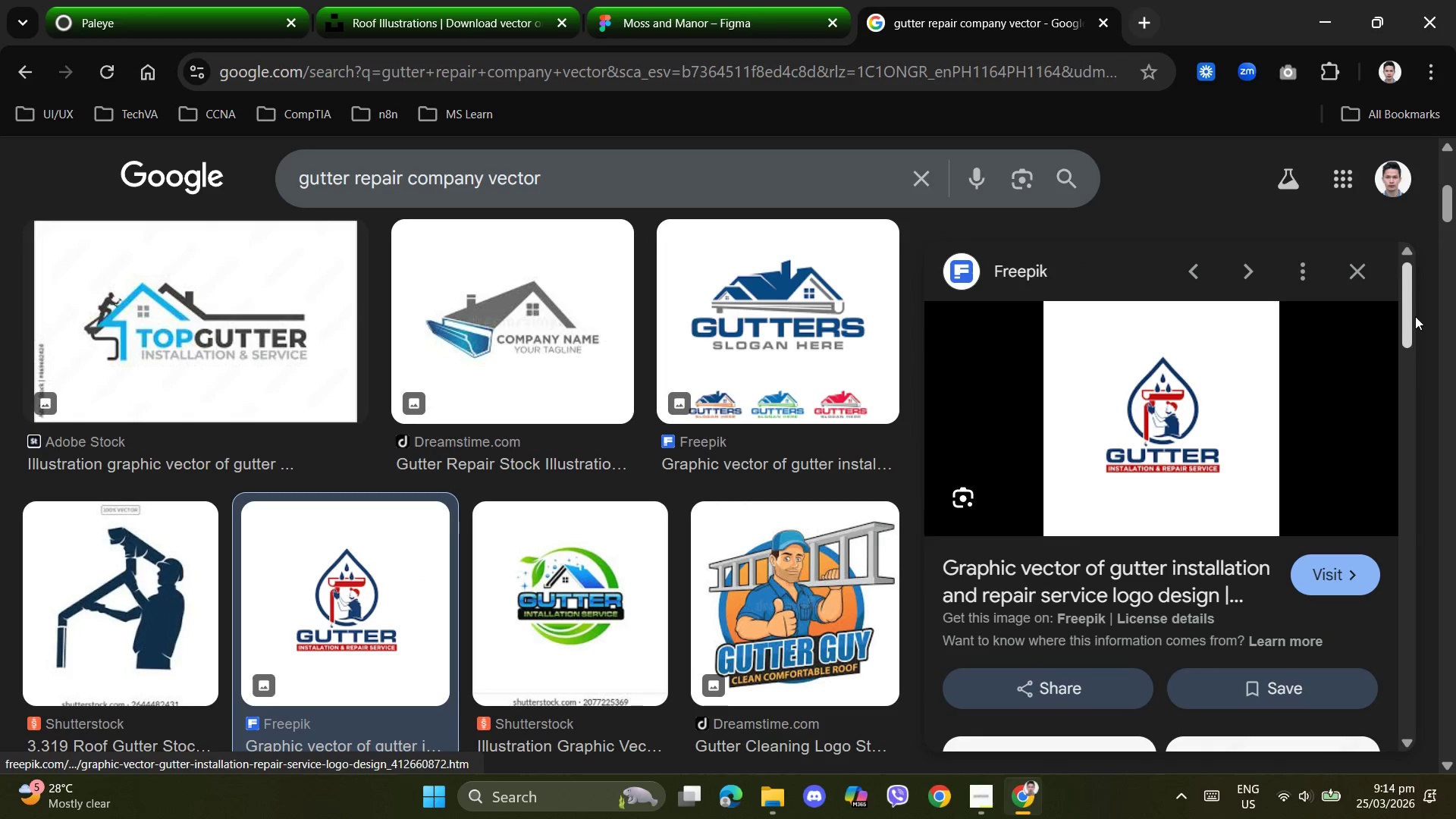 
left_click([1346, 271])
 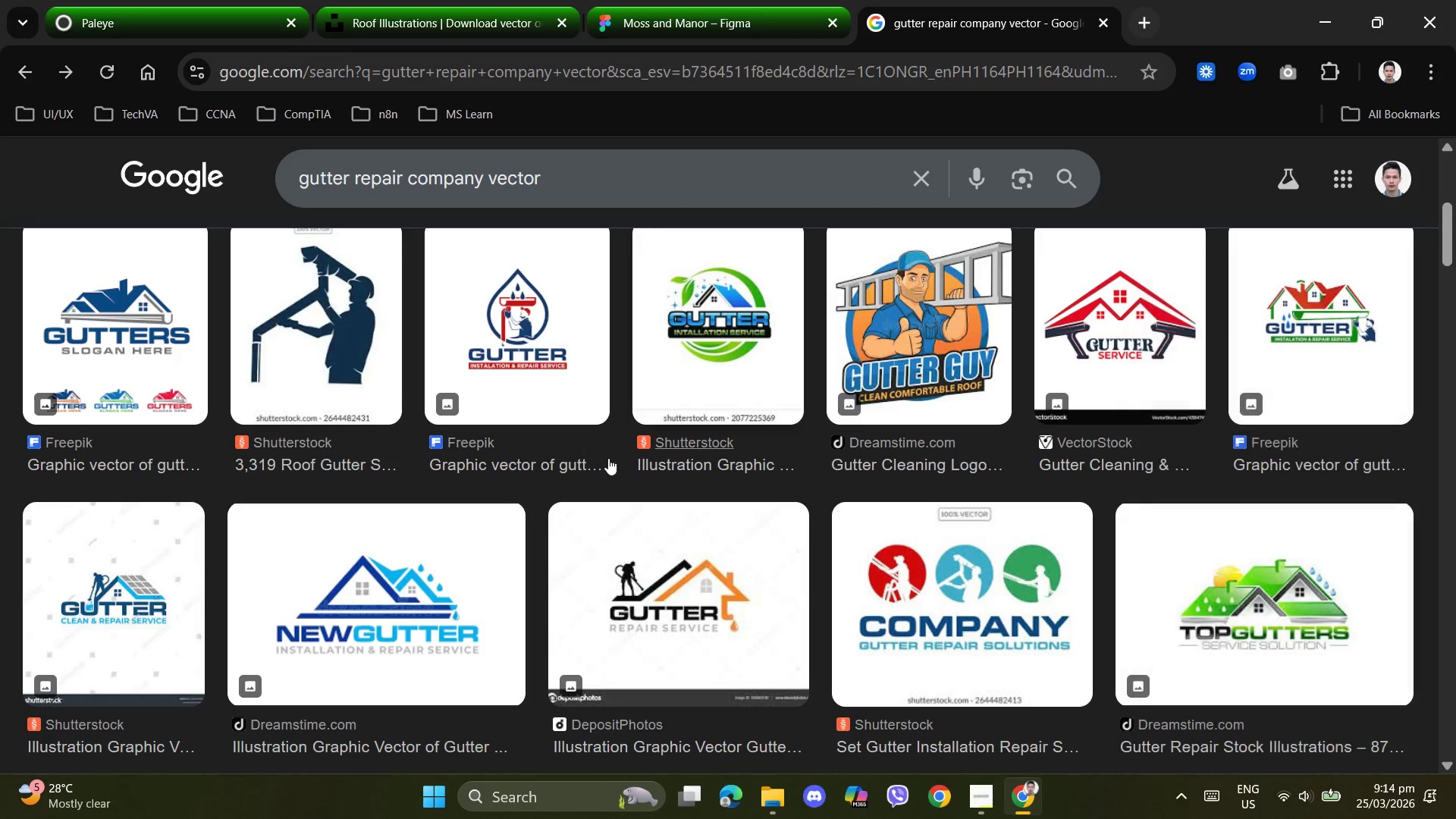 
scroll: coordinate [609, 463], scroll_direction: down, amount: 4.0
 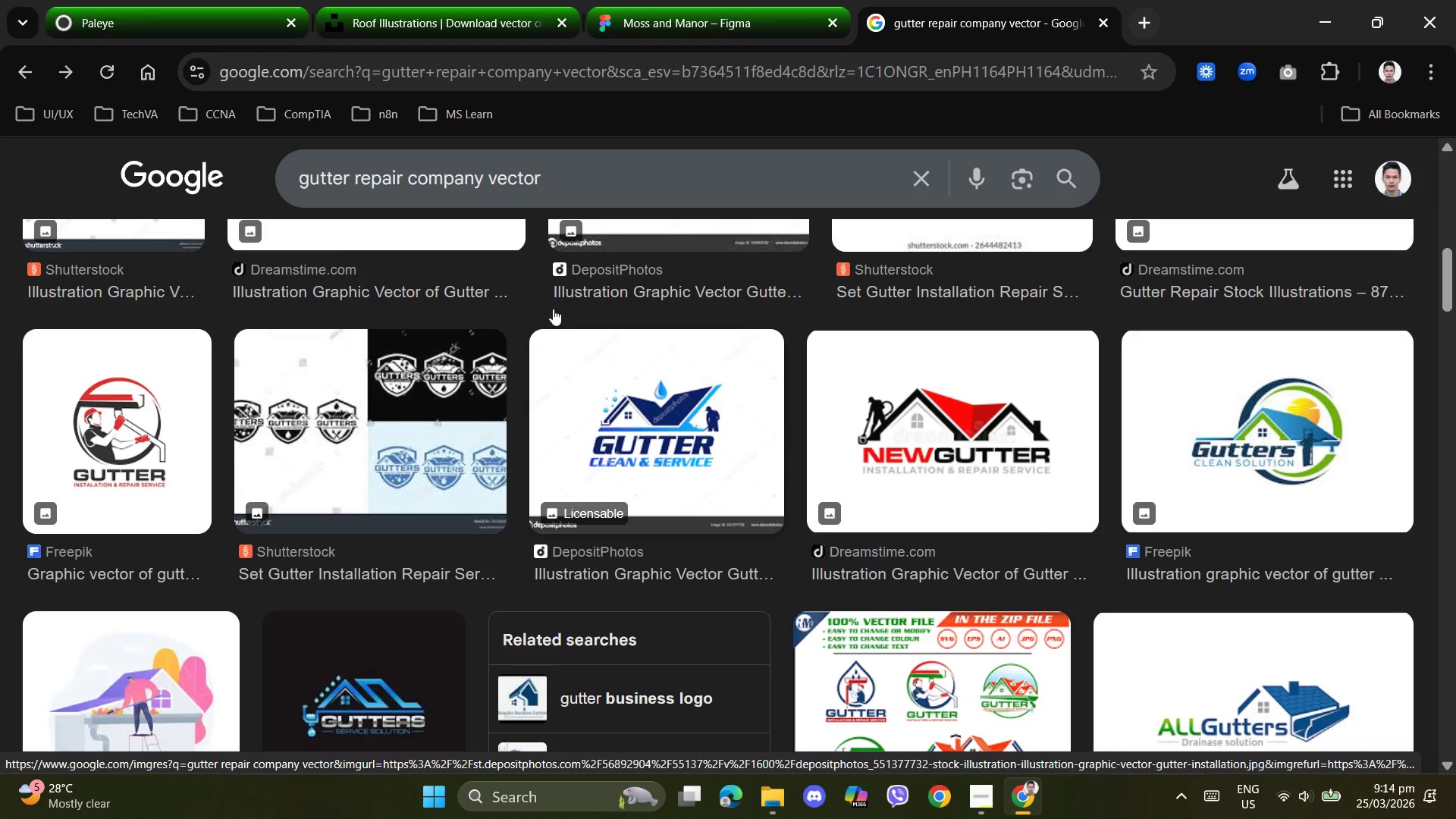 
left_click([605, 184])
 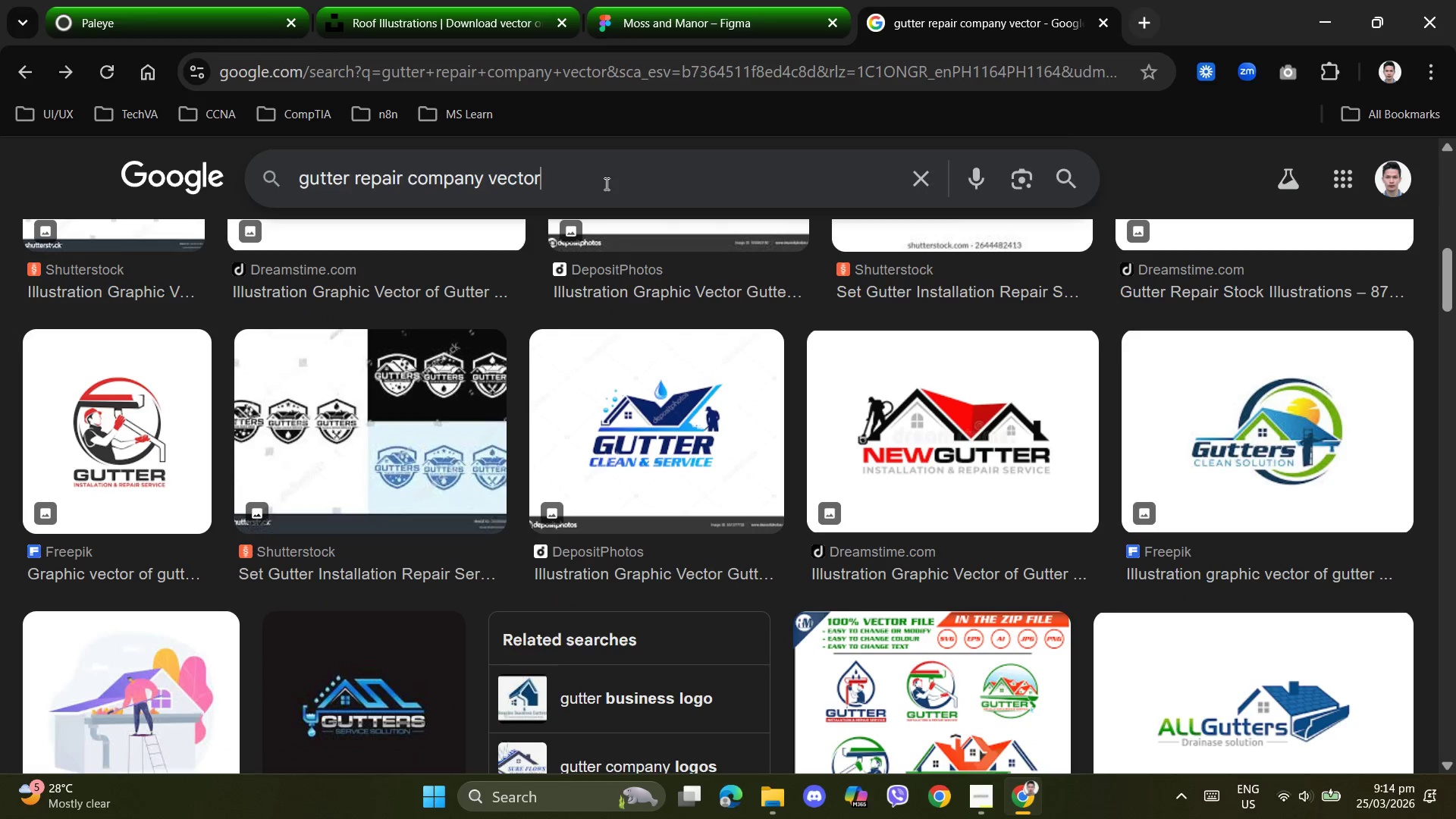 
type( free)
 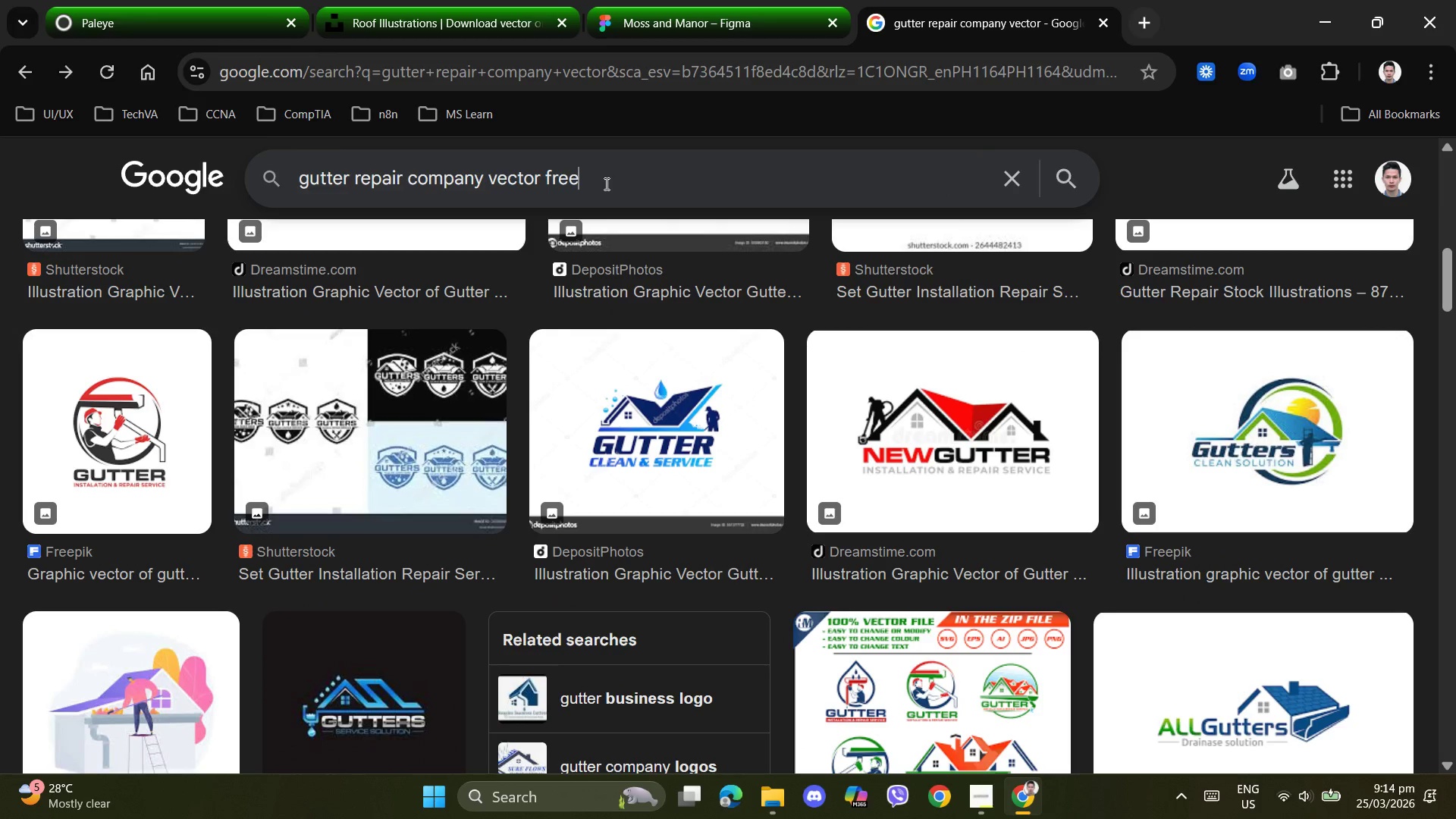 
key(Enter)
 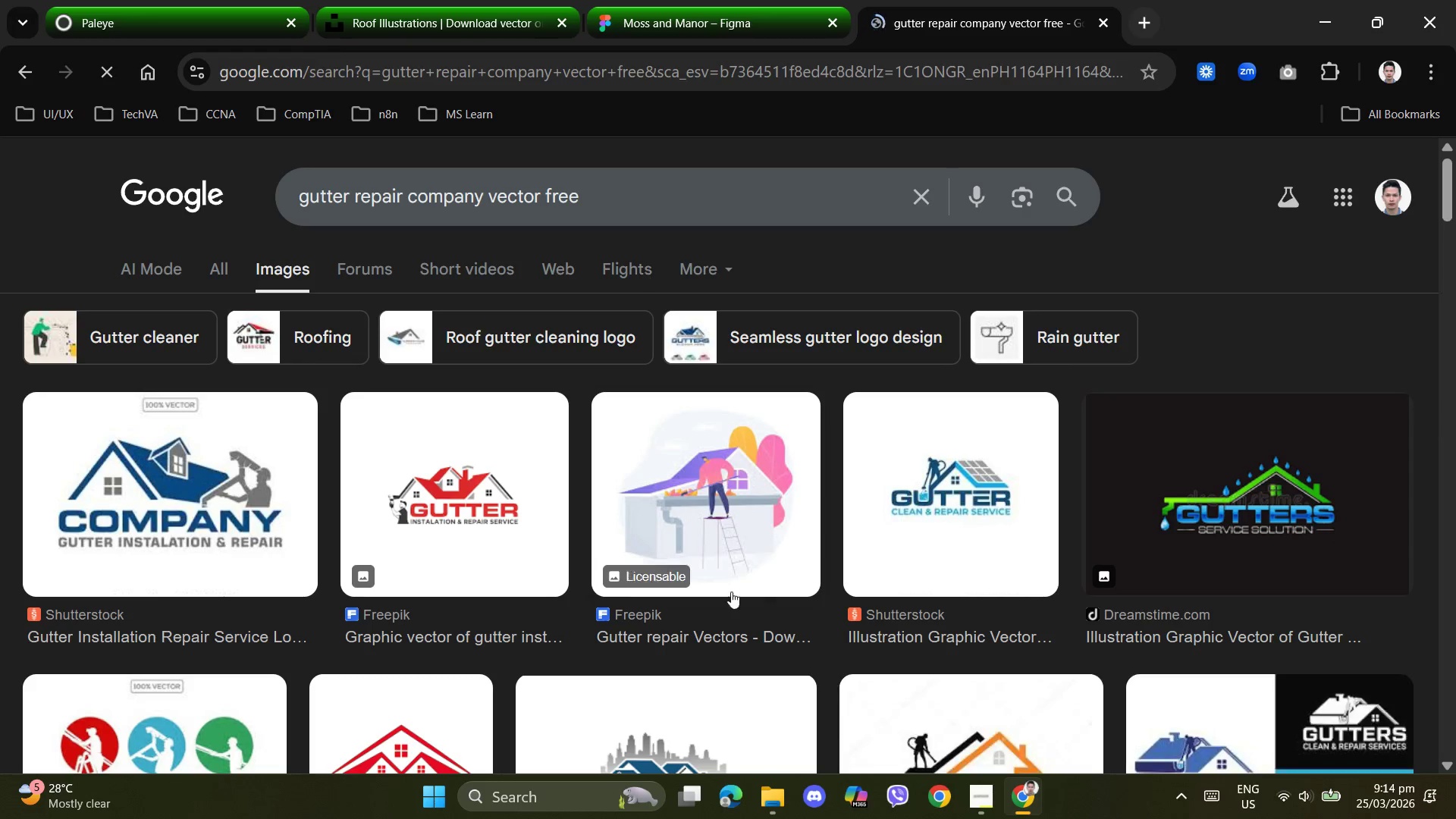 
scroll: coordinate [756, 596], scroll_direction: down, amount: 2.0
 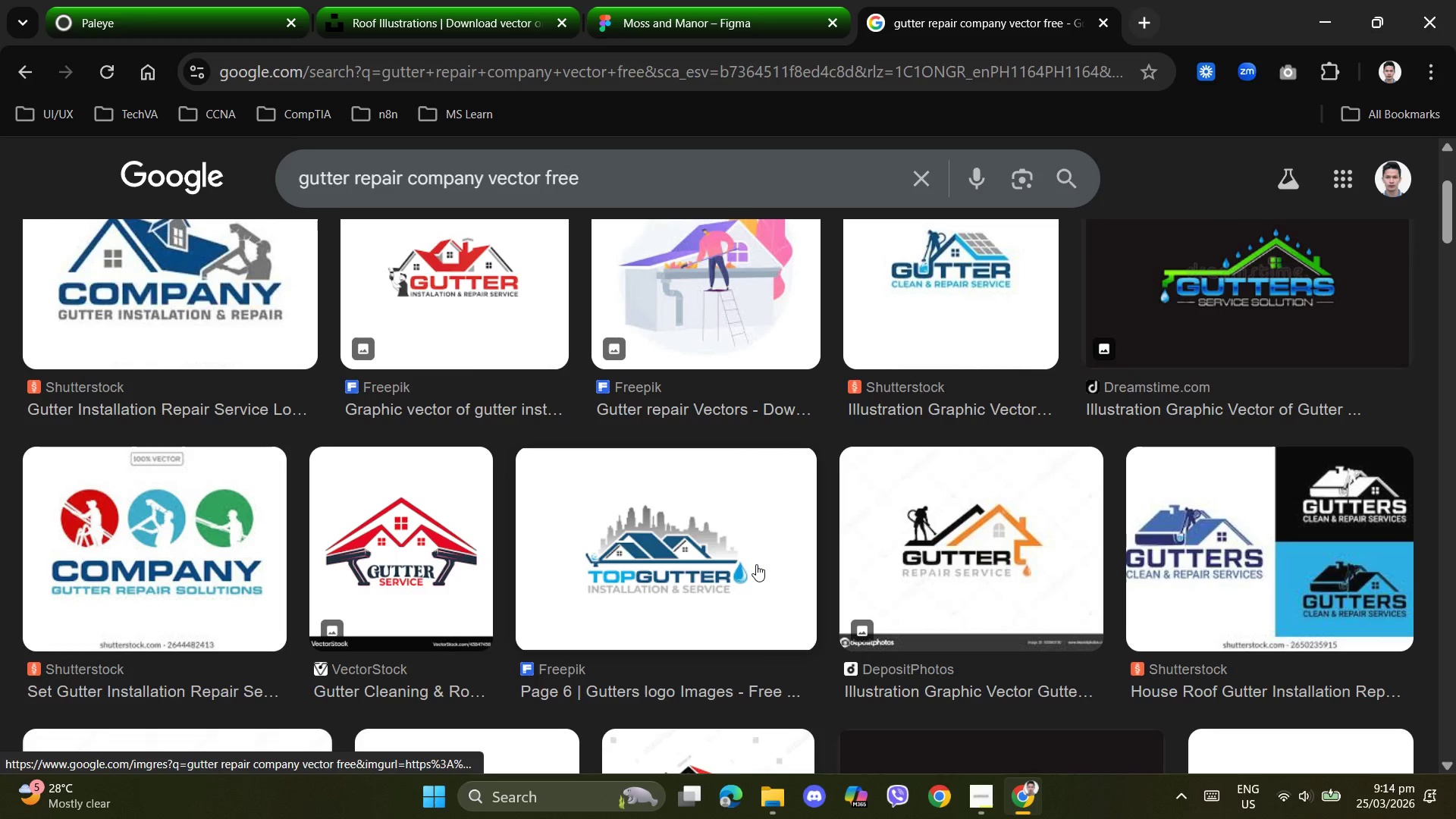 
scroll: coordinate [756, 564], scroll_direction: up, amount: 1.0
 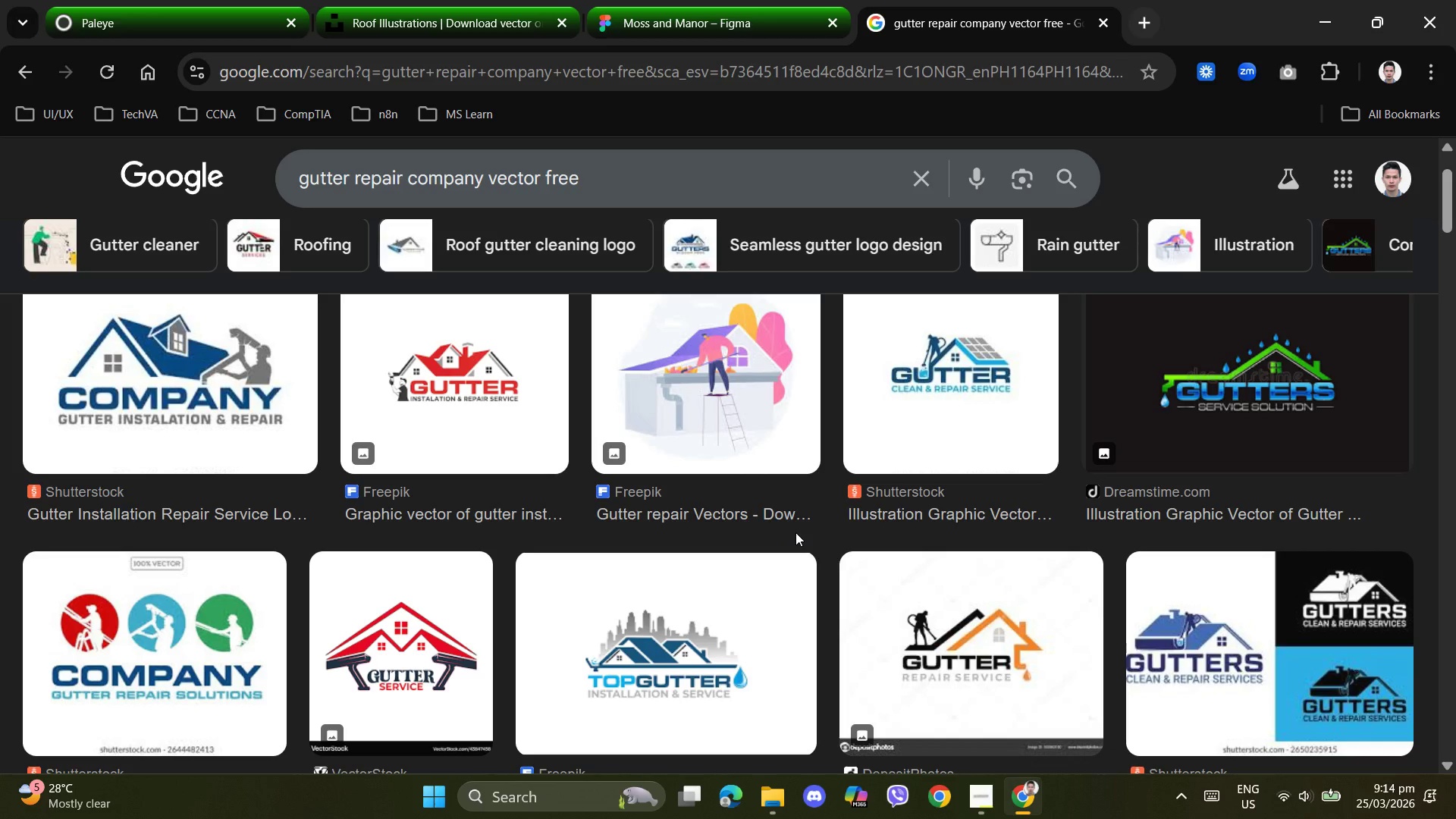 
scroll: coordinate [795, 532], scroll_direction: down, amount: 1.0
 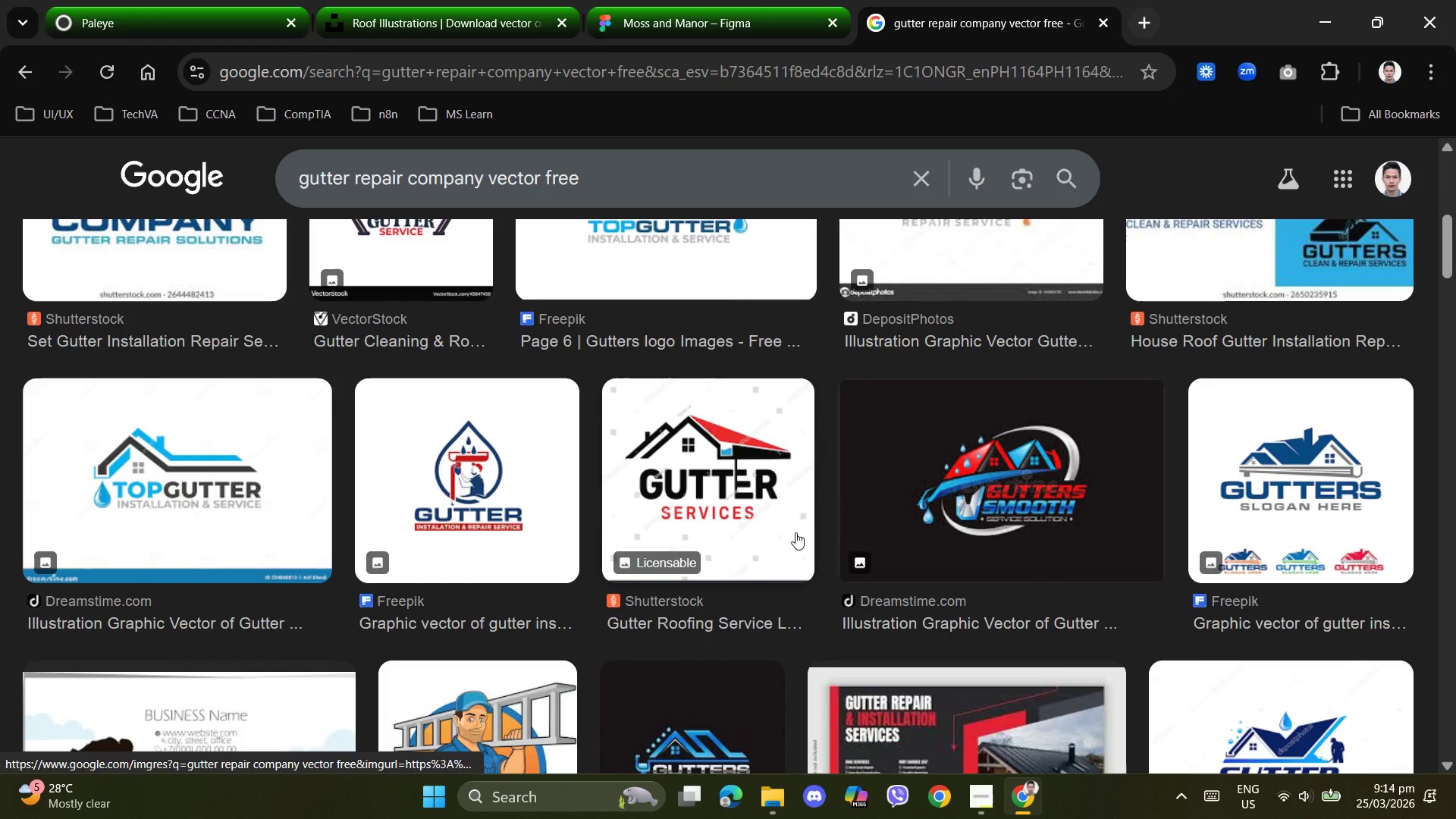 
scroll: coordinate [795, 532], scroll_direction: up, amount: 2.0
 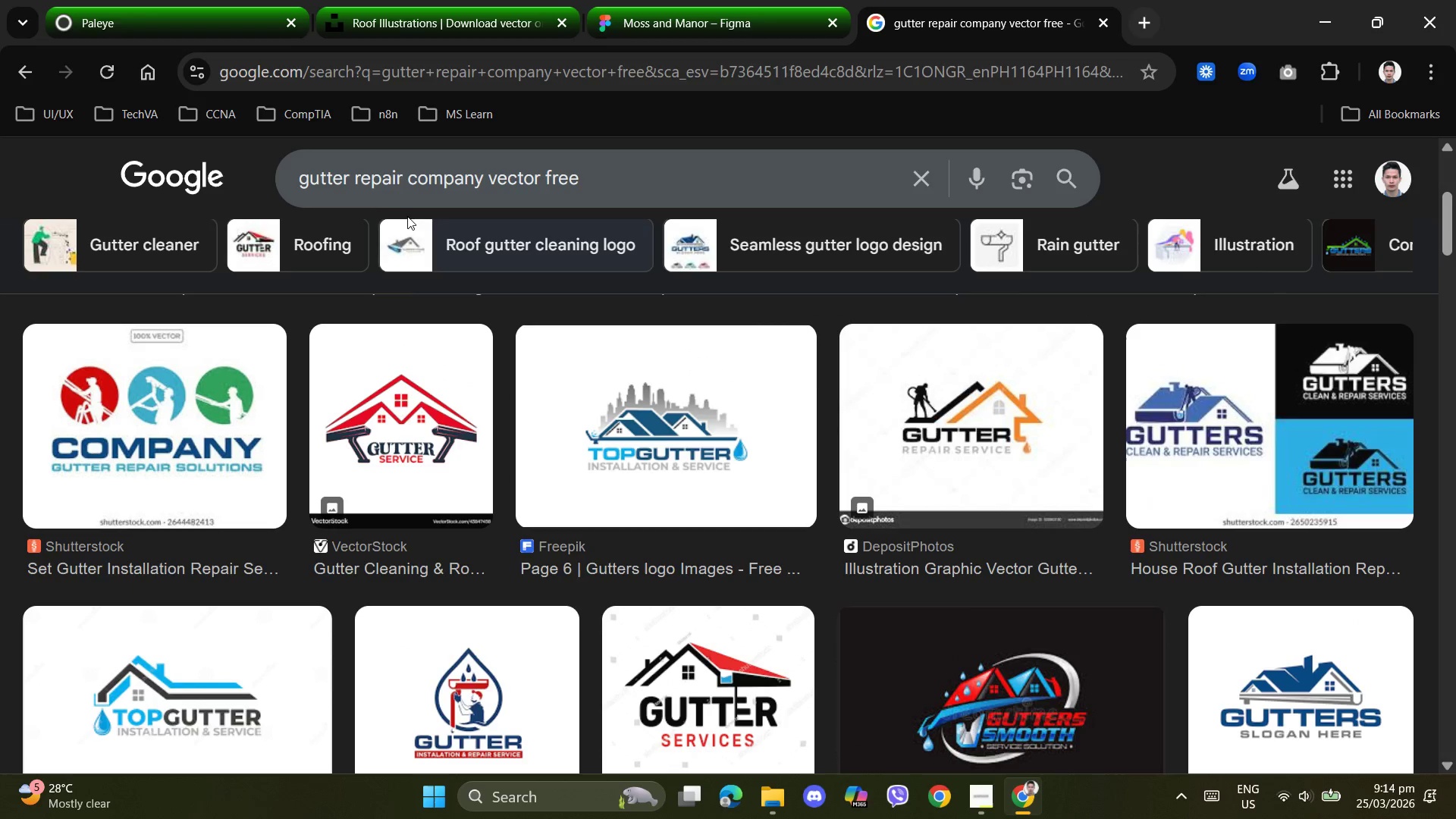 
scroll: coordinate [426, 237], scroll_direction: down, amount: 9.0
 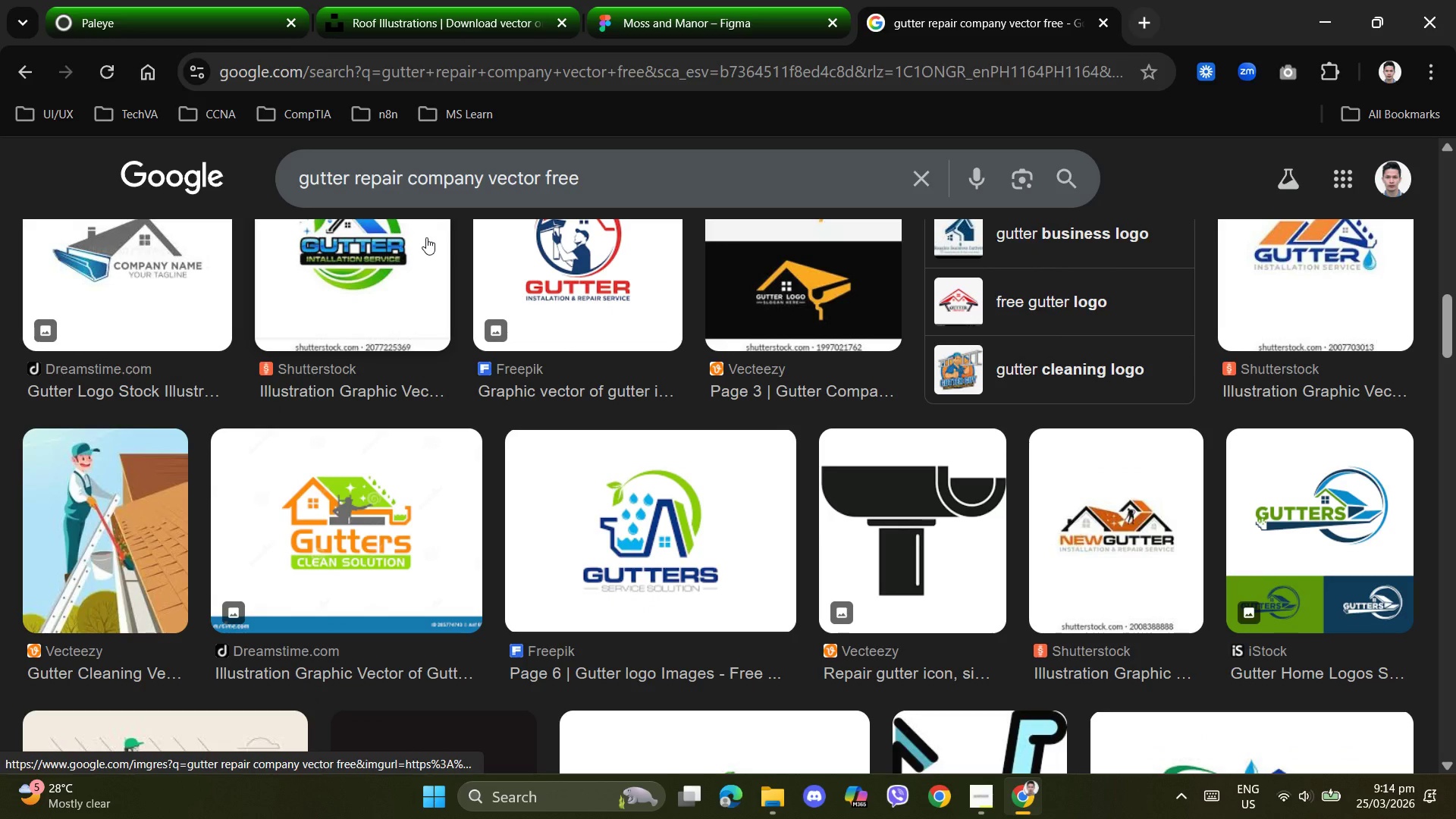 
scroll: coordinate [424, 237], scroll_direction: down, amount: 3.0
 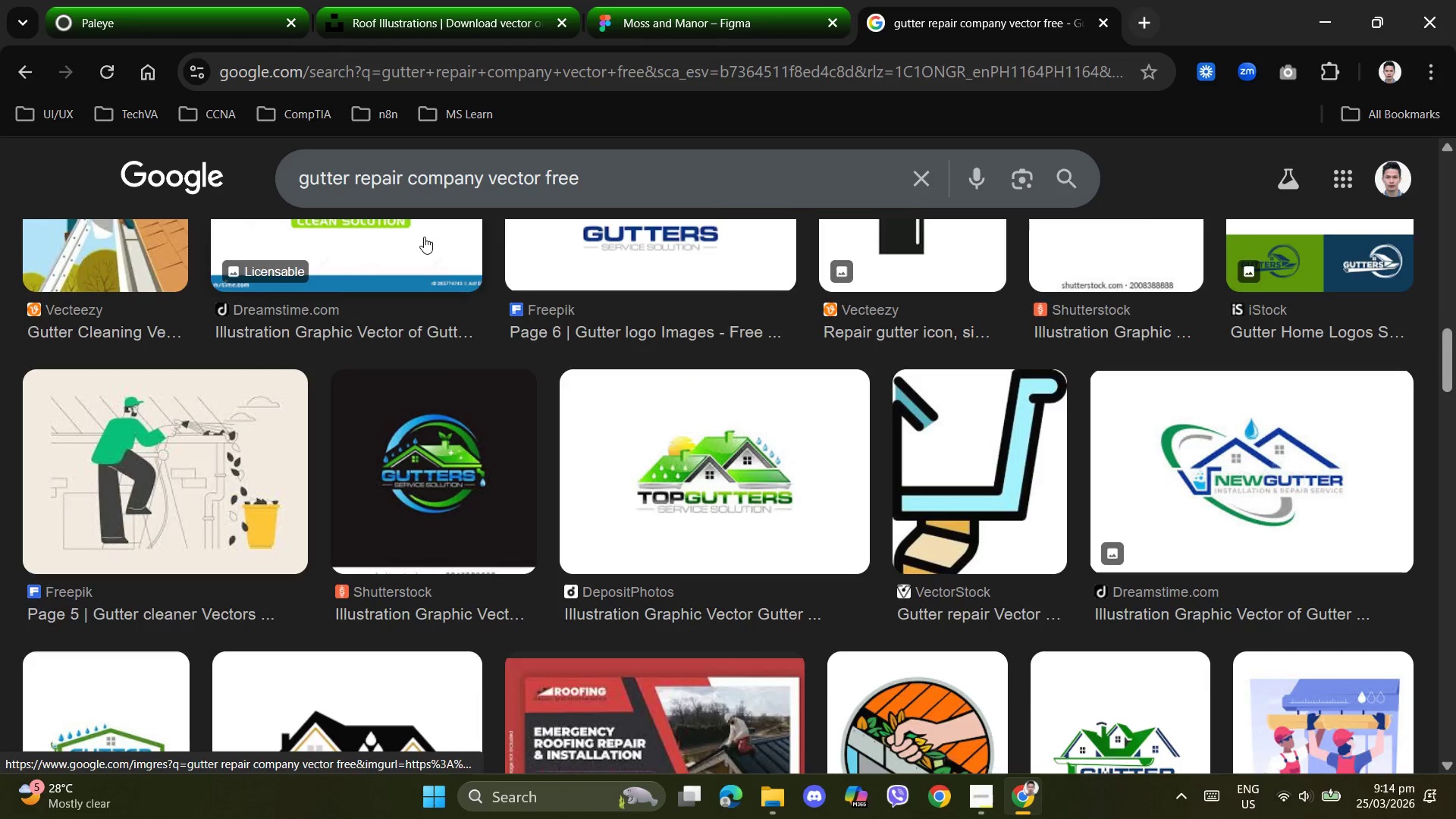 
scroll: coordinate [422, 237], scroll_direction: up, amount: 7.0
 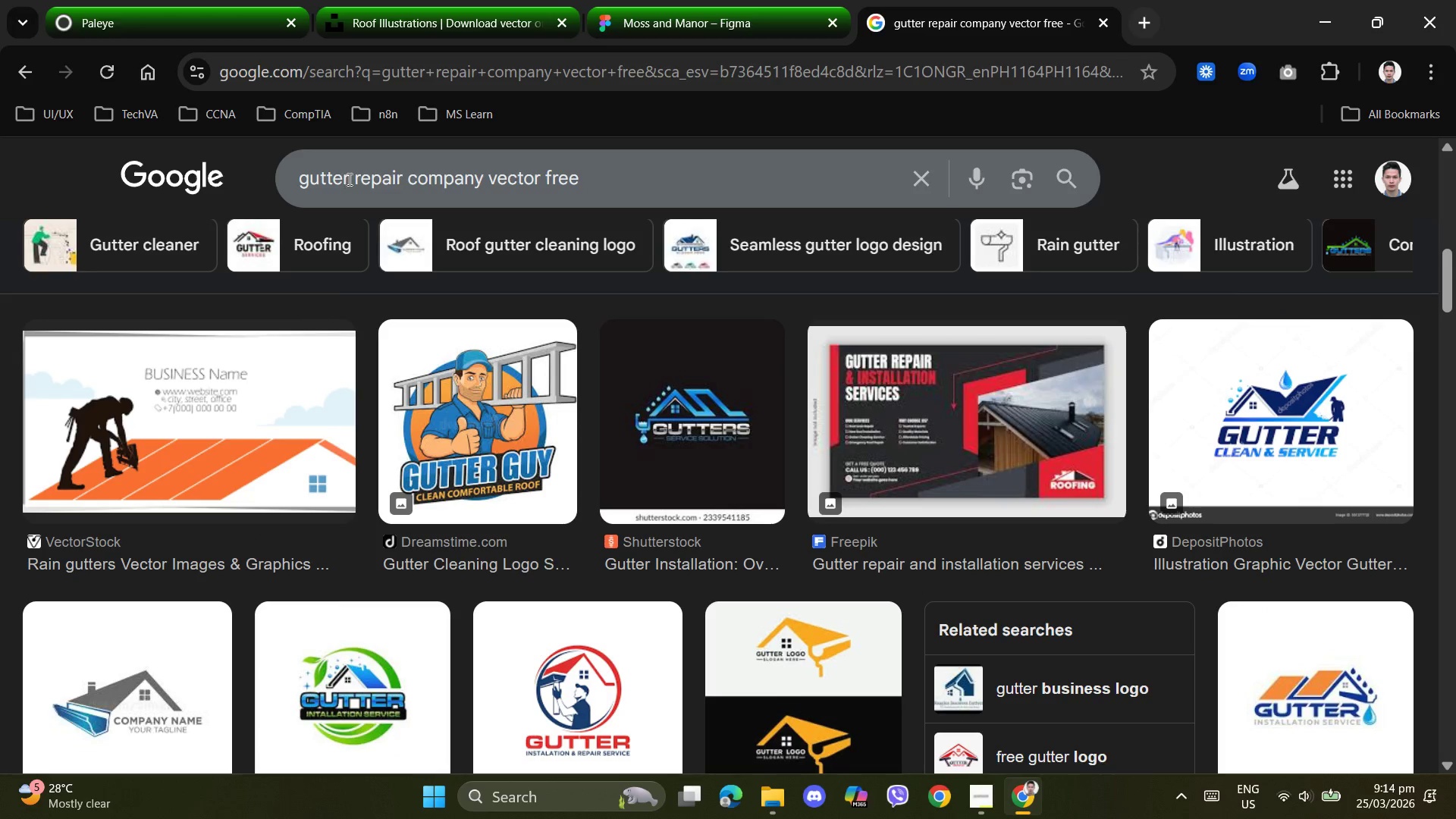 
left_click_drag(start_coordinate=[350, 177], to_coordinate=[190, 177])
 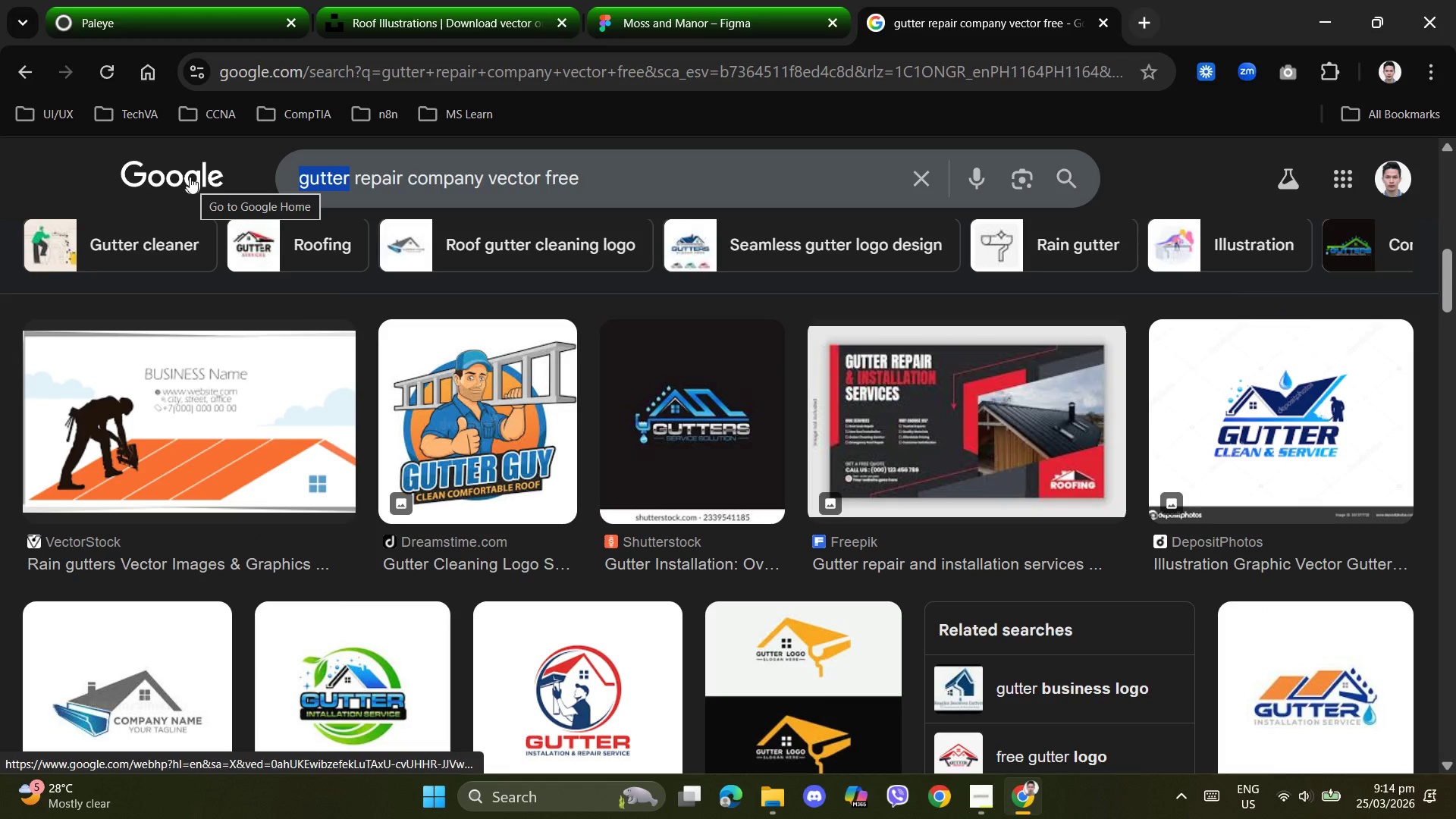 
type(home)
 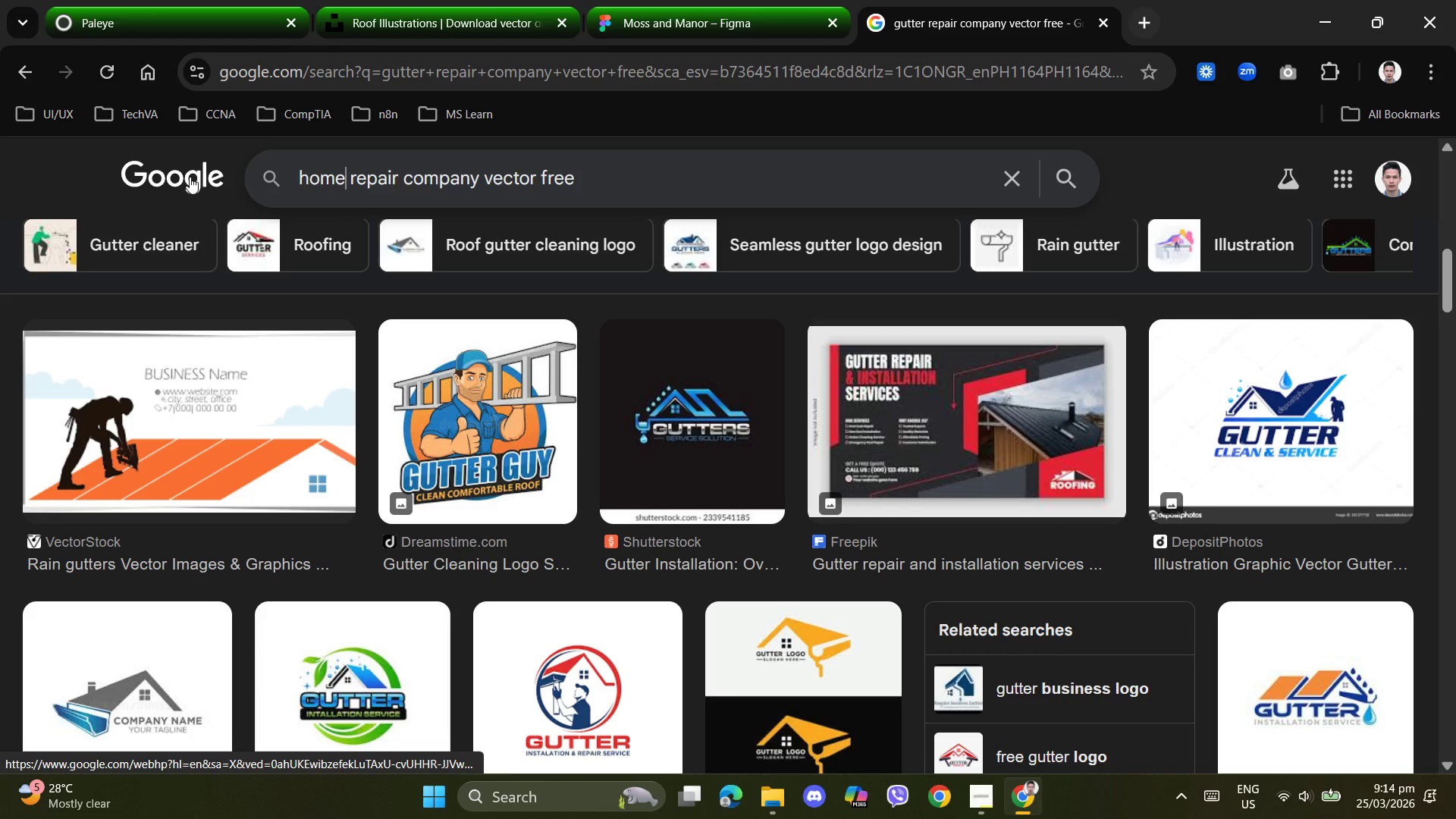 
key(Enter)
 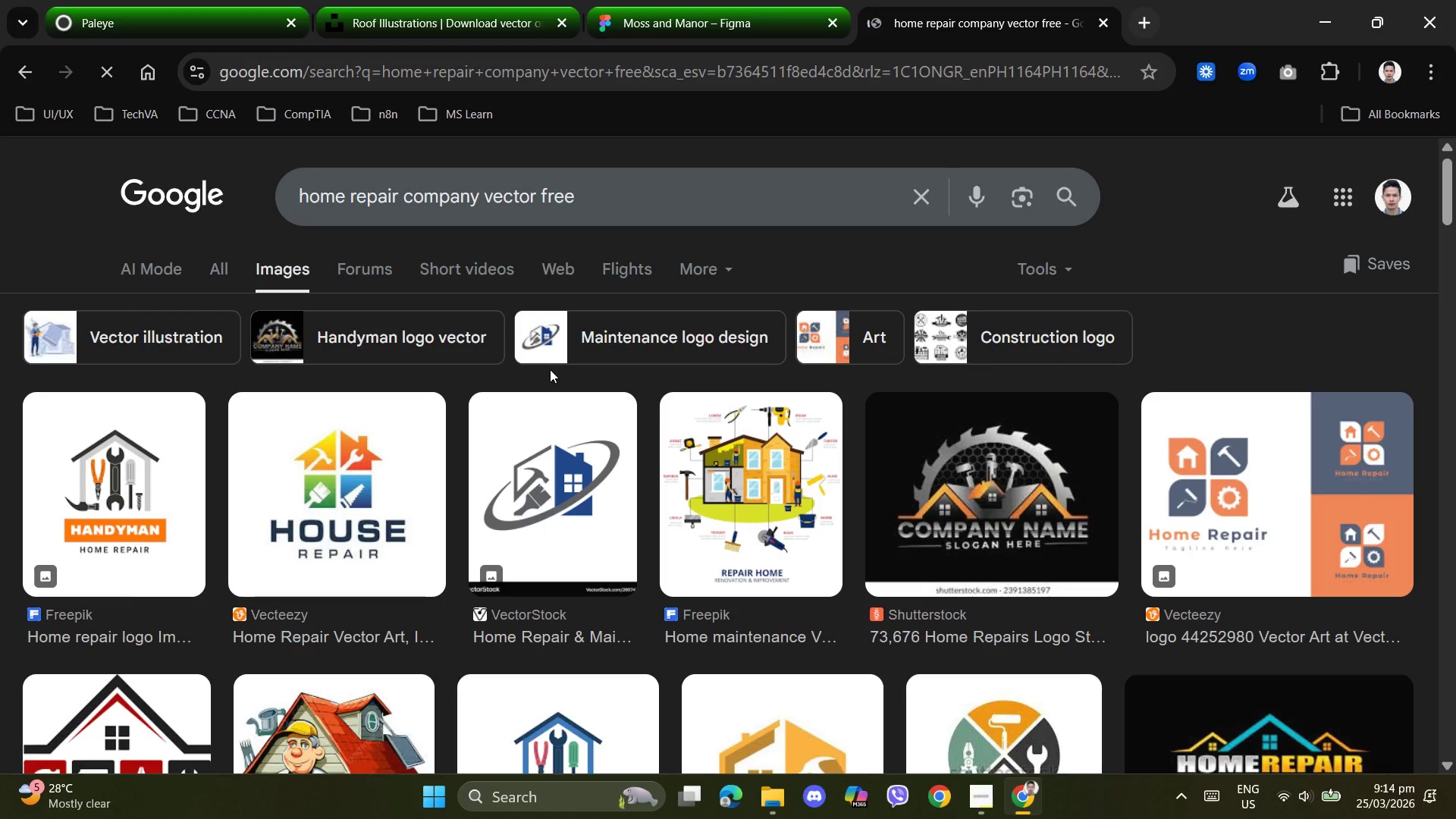 
scroll: coordinate [802, 643], scroll_direction: down, amount: 7.0
 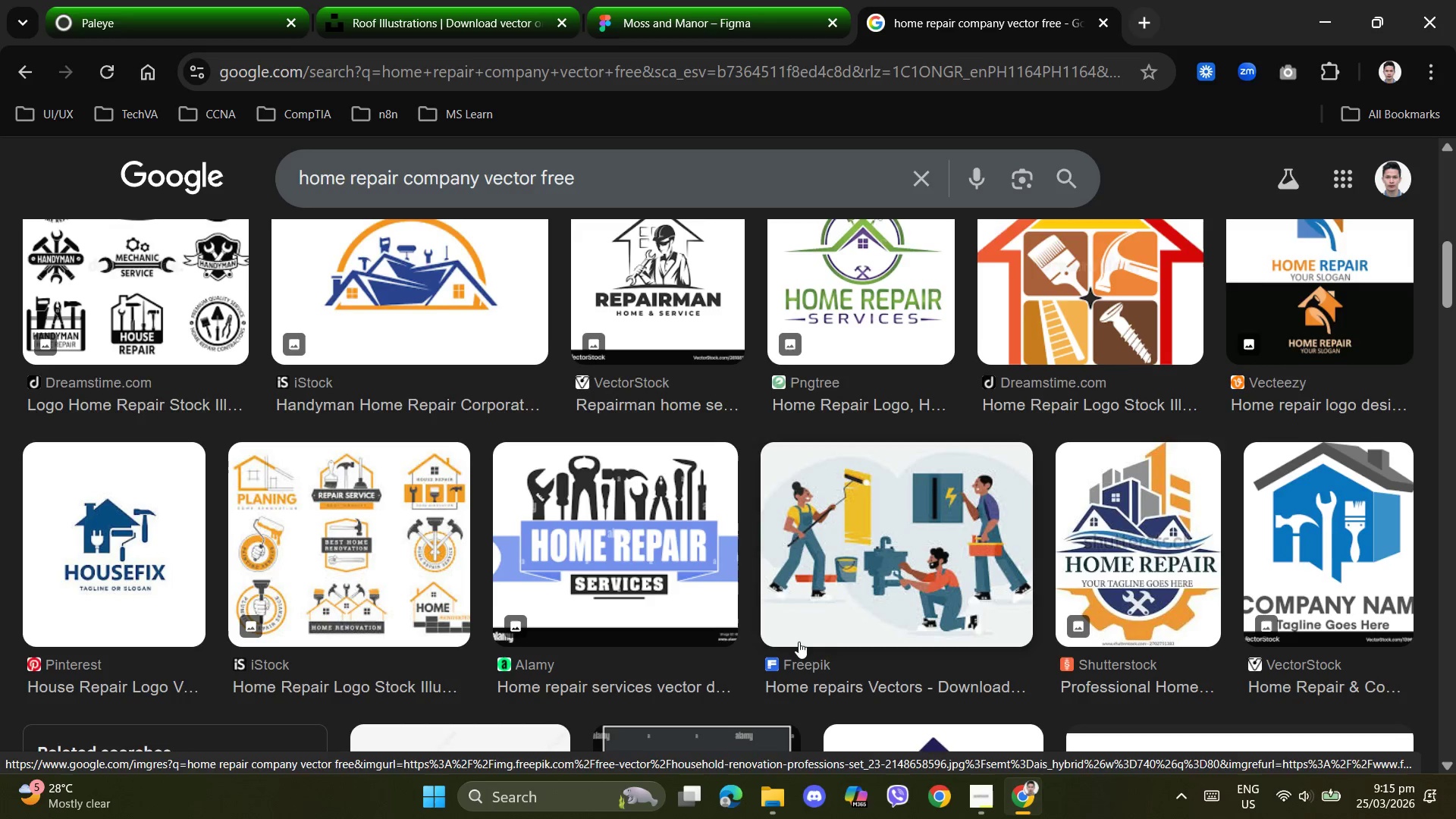 
scroll: coordinate [607, 623], scroll_direction: down, amount: 6.0
 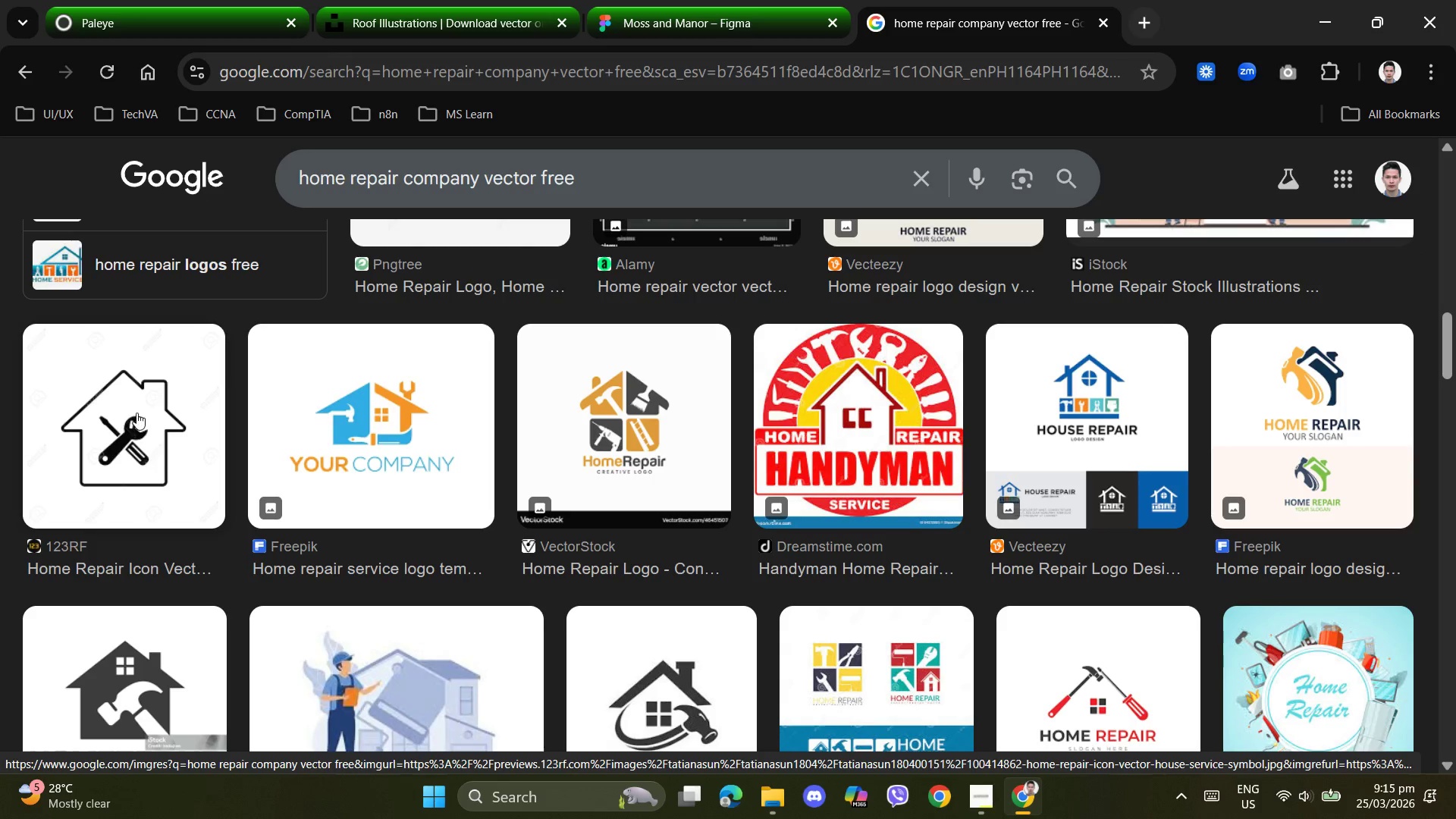 
left_click([118, 401])
 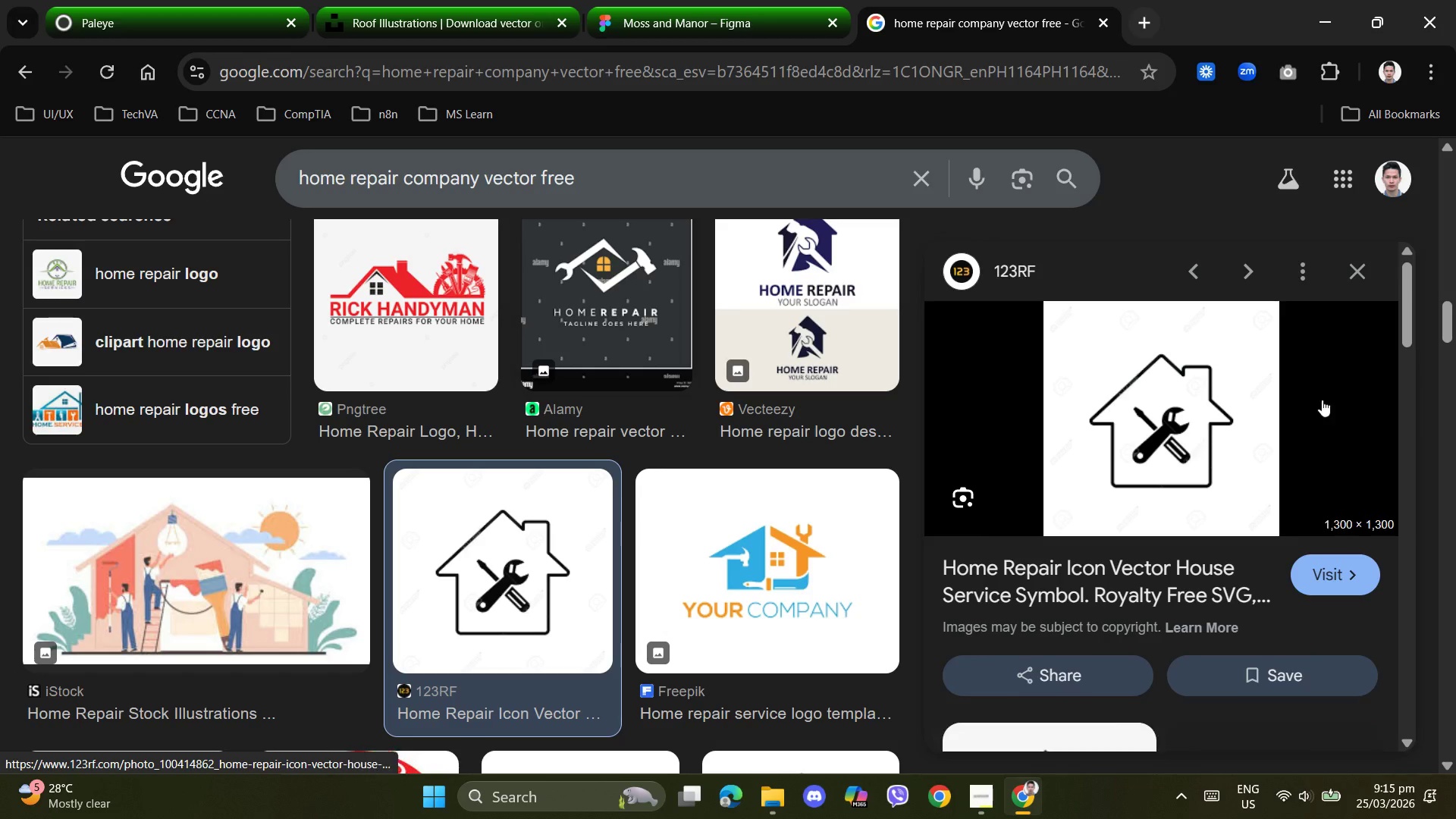 
right_click([1138, 381])
 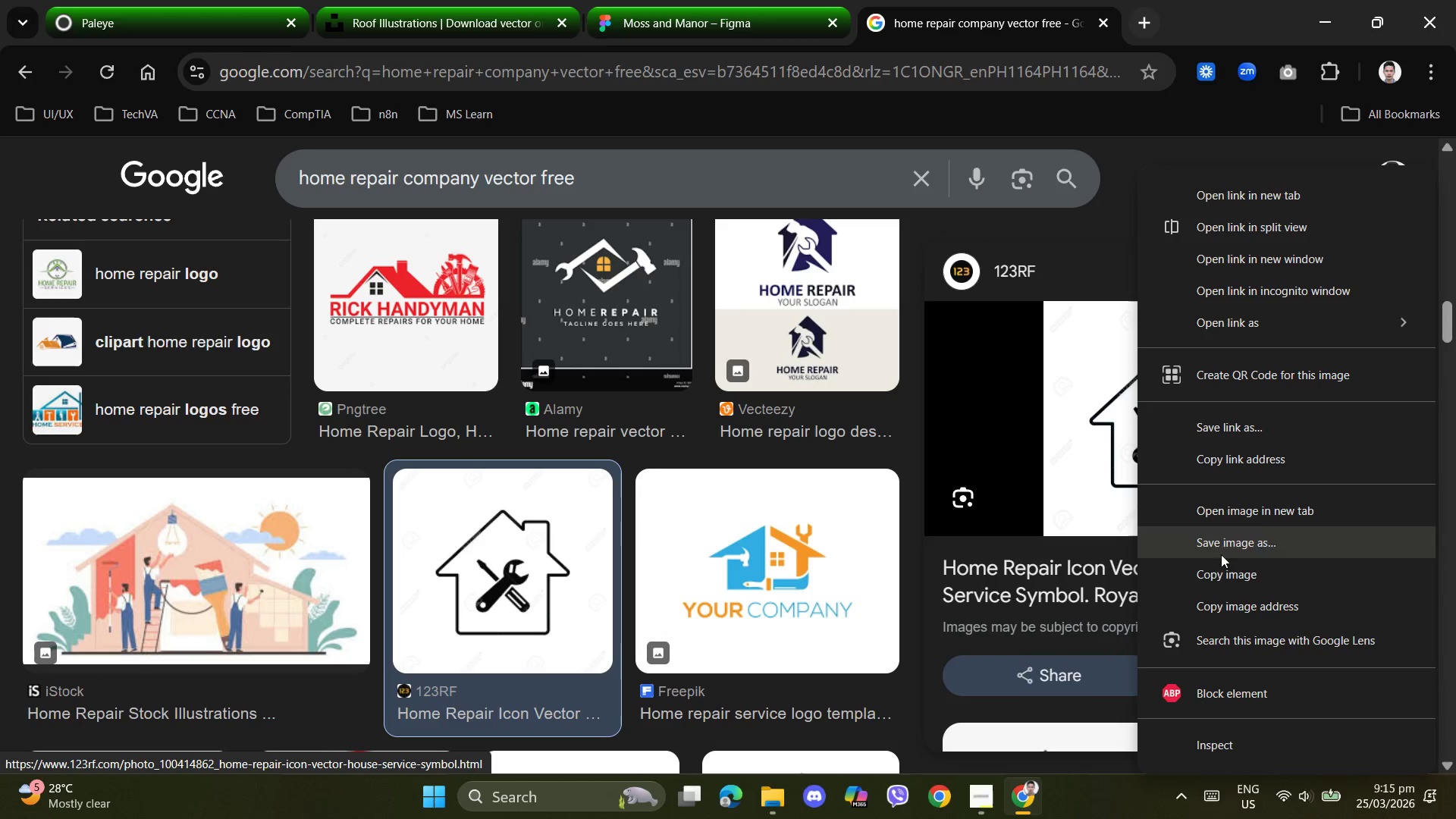 
left_click([1221, 568])
 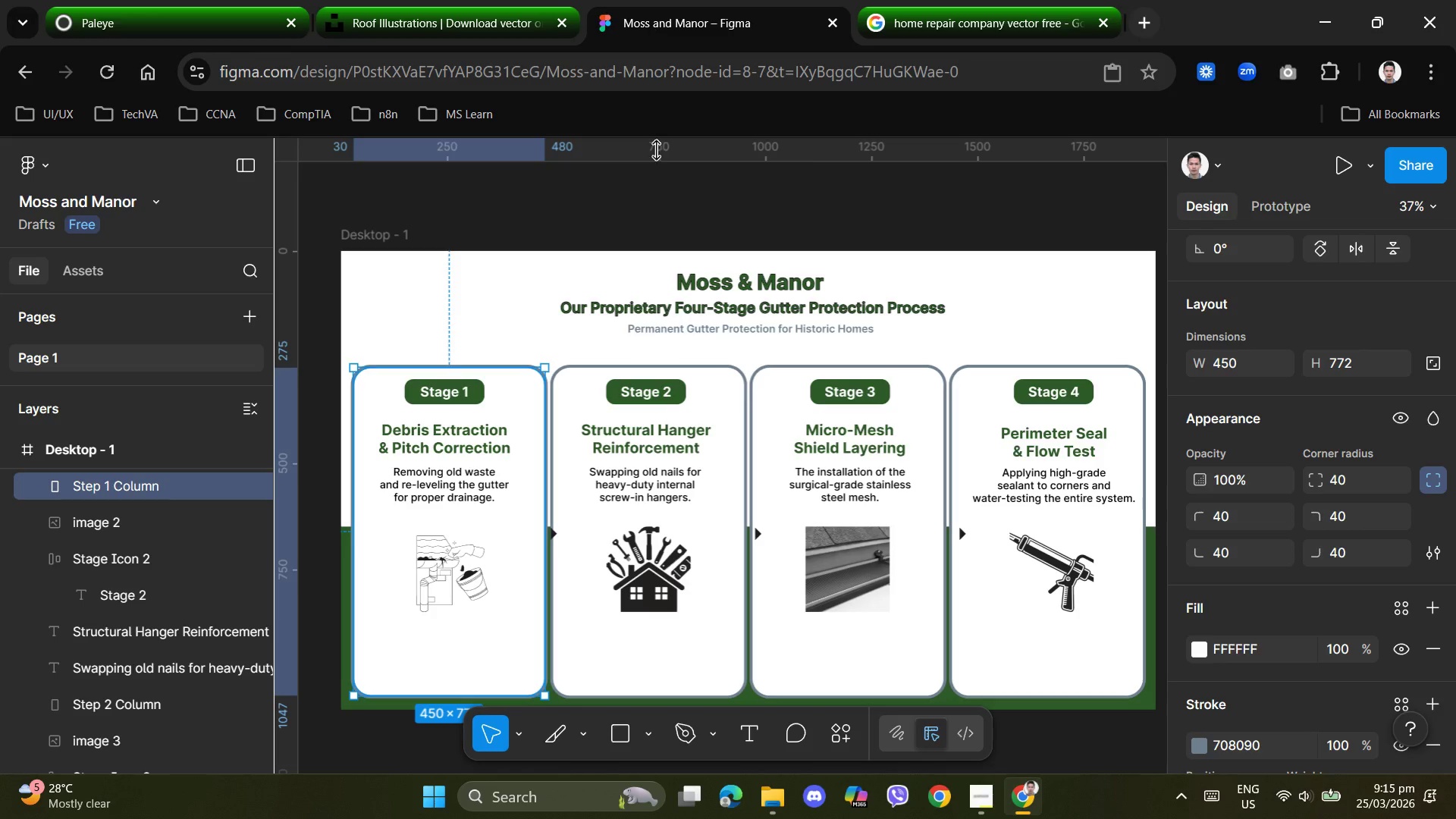 
right_click([479, 288])
 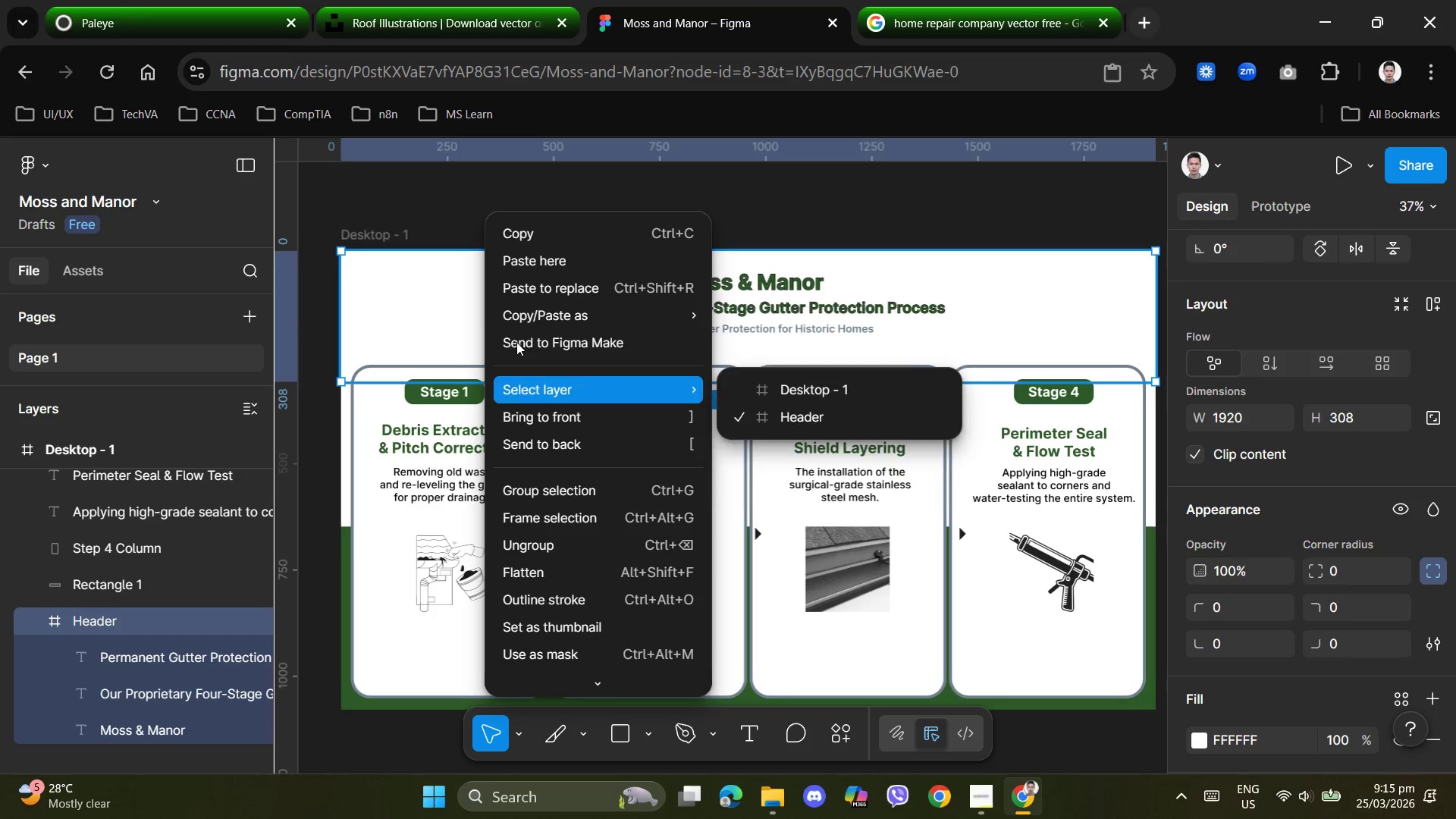 
left_click([435, 193])
 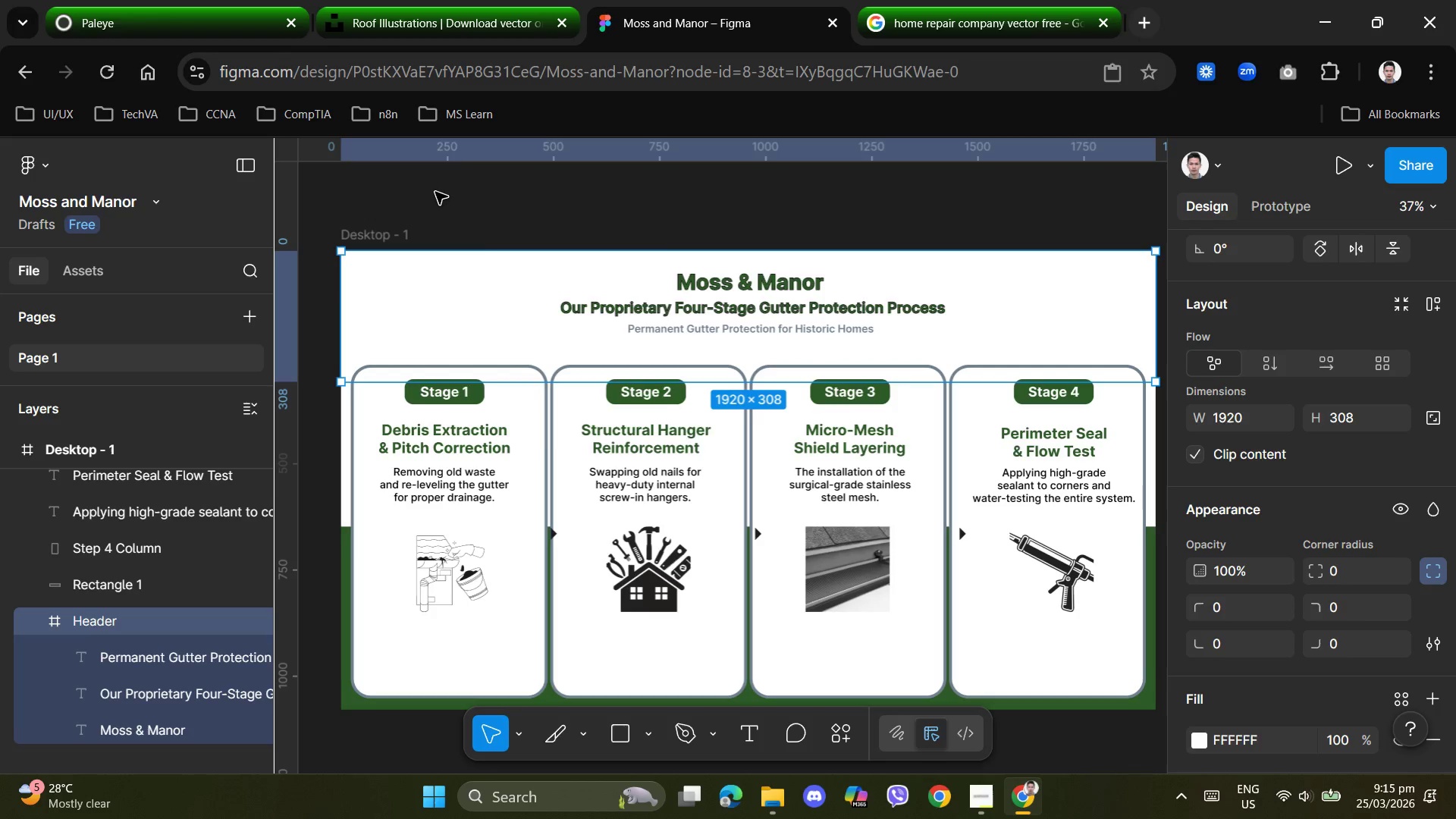 
right_click([435, 192])
 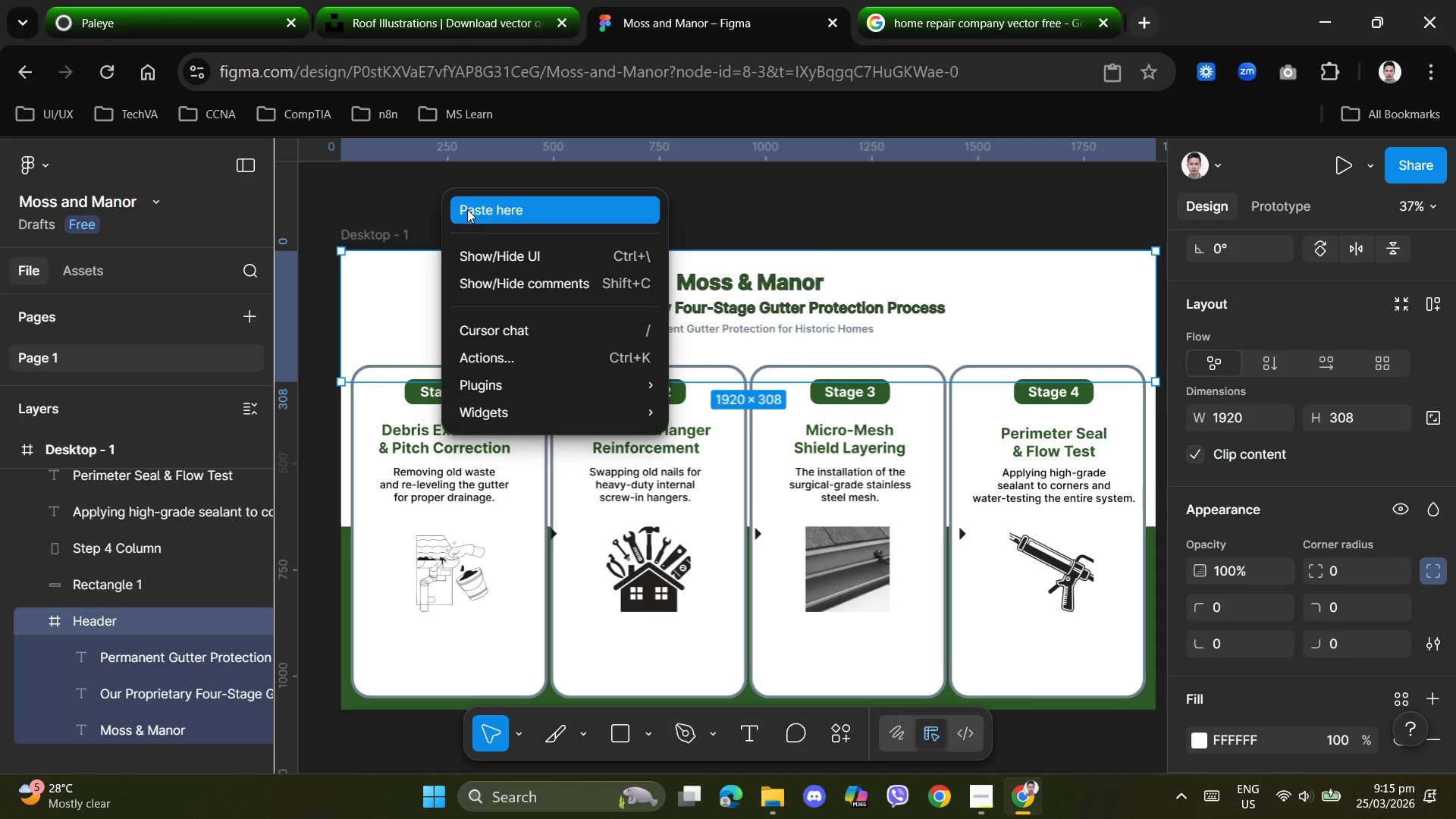 
left_click([469, 209])
 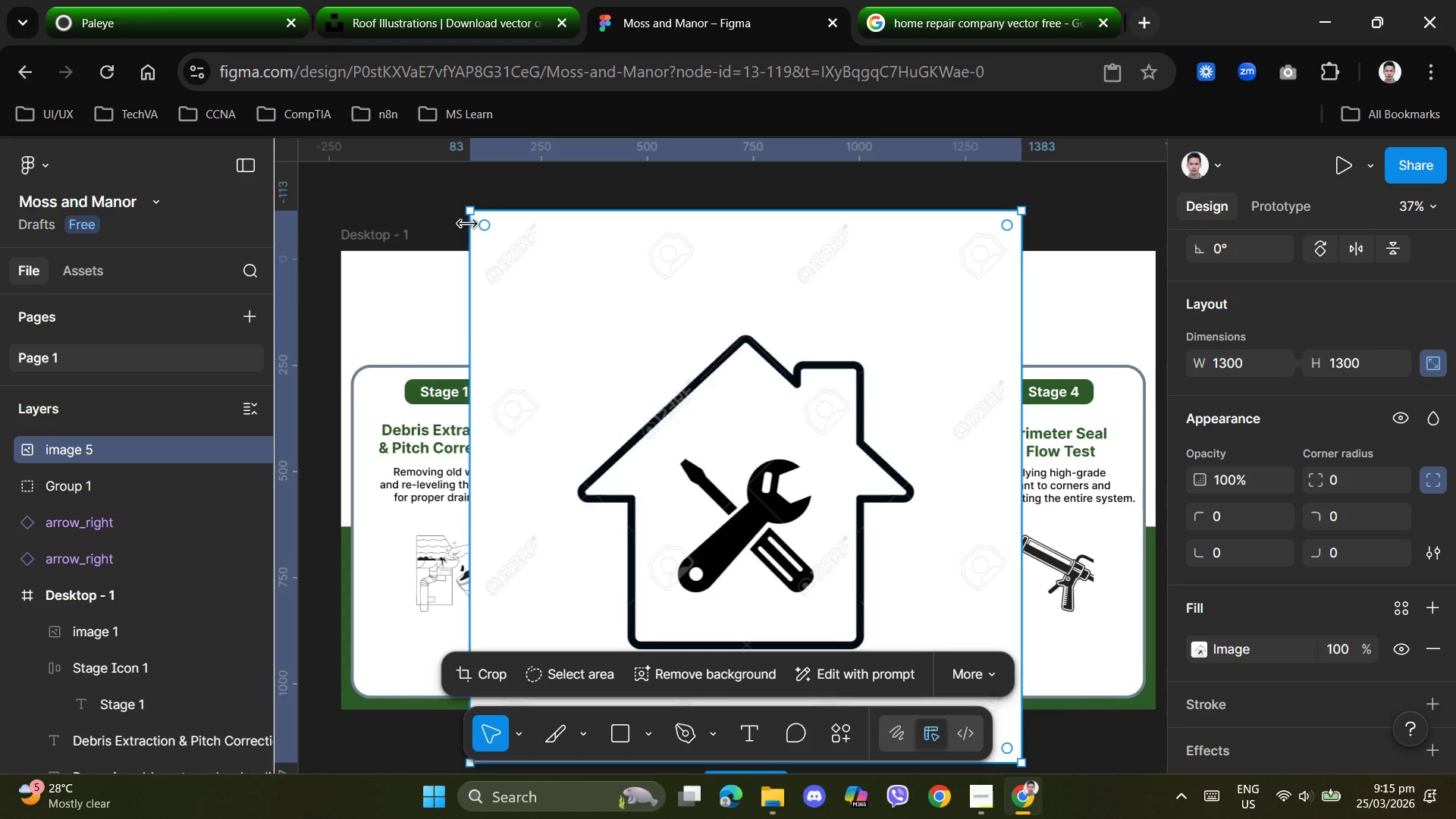 
left_click_drag(start_coordinate=[471, 209], to_coordinate=[1012, 640])
 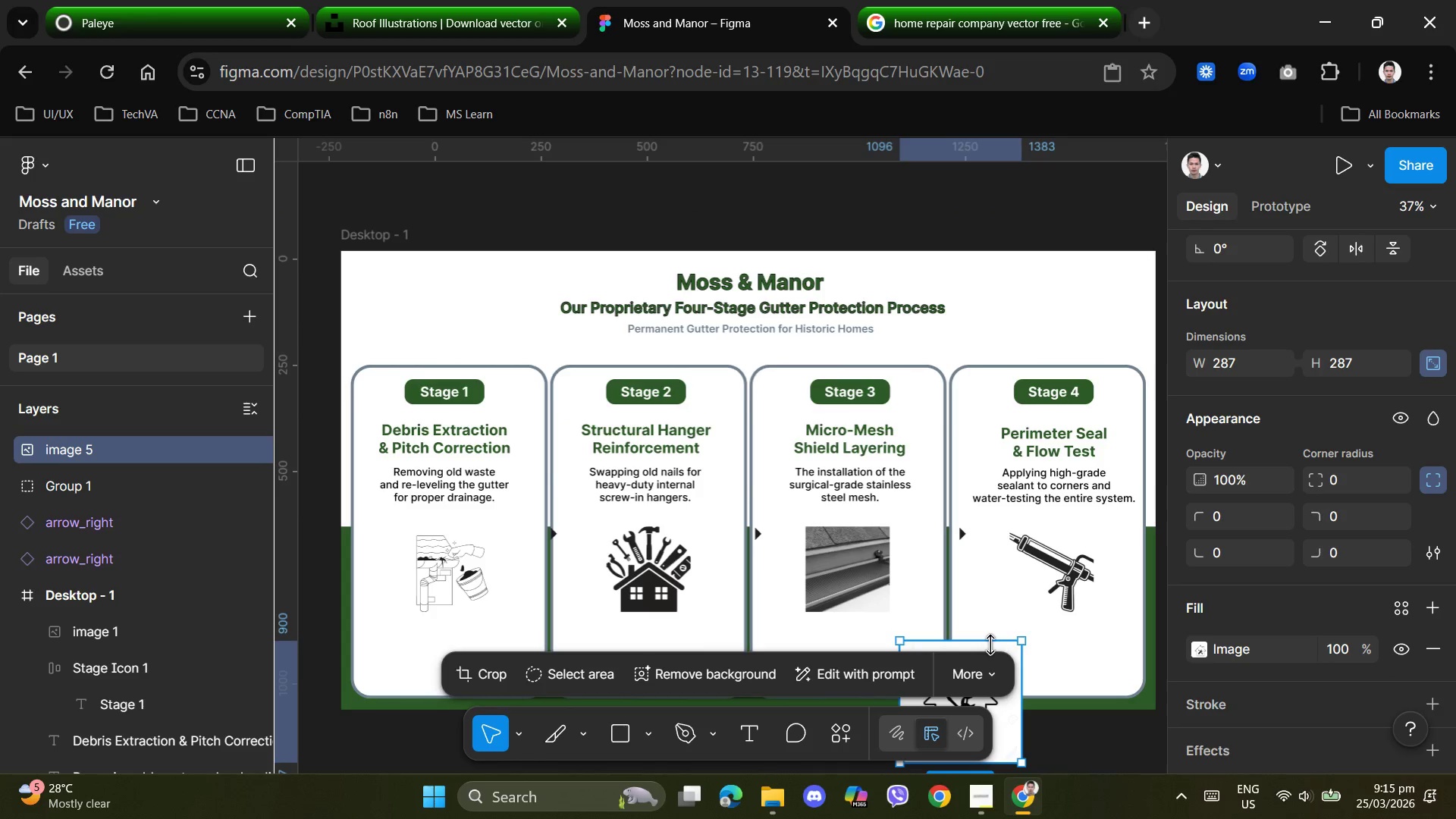 
left_click_drag(start_coordinate=[991, 645], to_coordinate=[993, 686])
 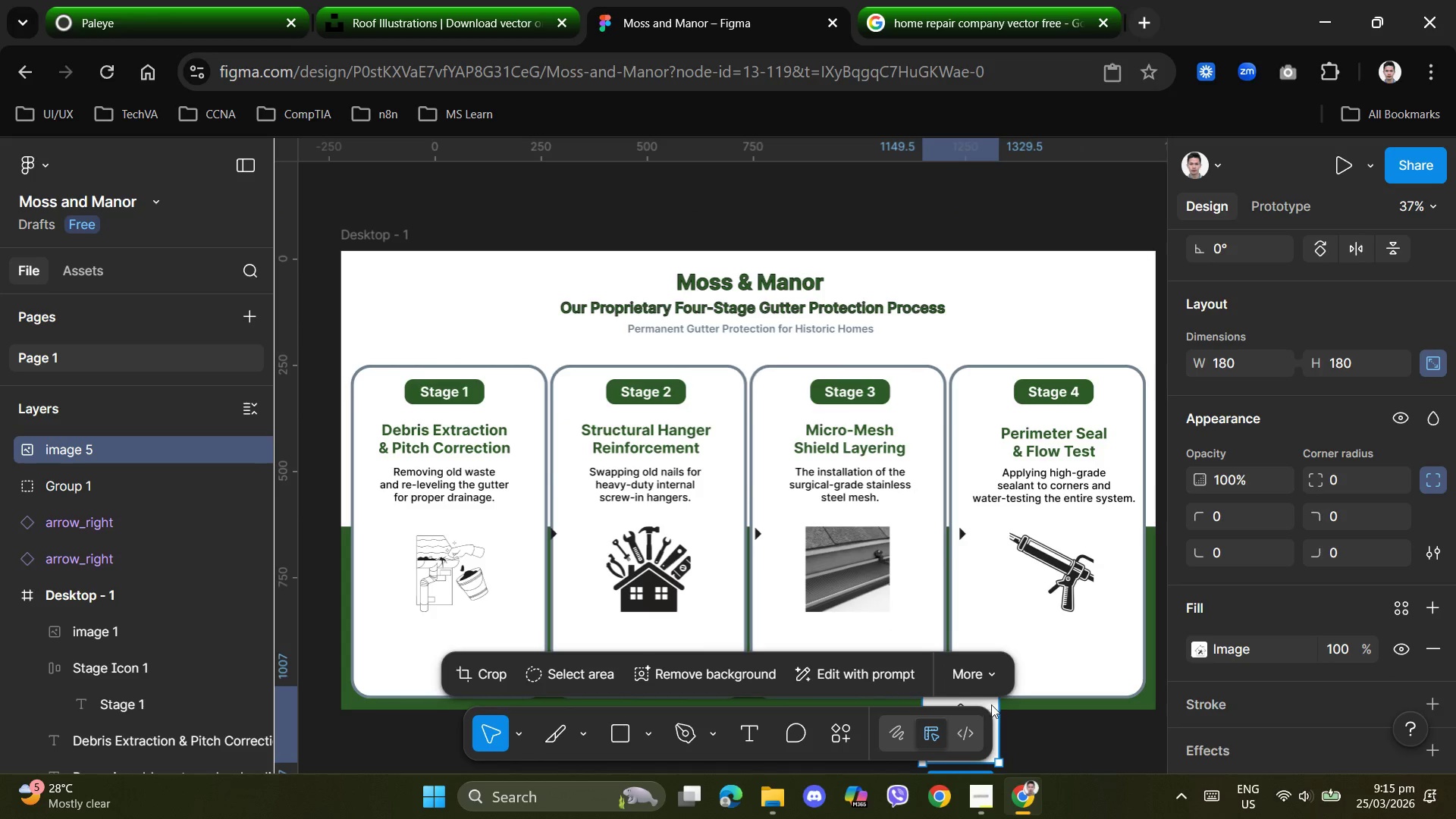 
left_click_drag(start_coordinate=[991, 704], to_coordinate=[871, 476])
 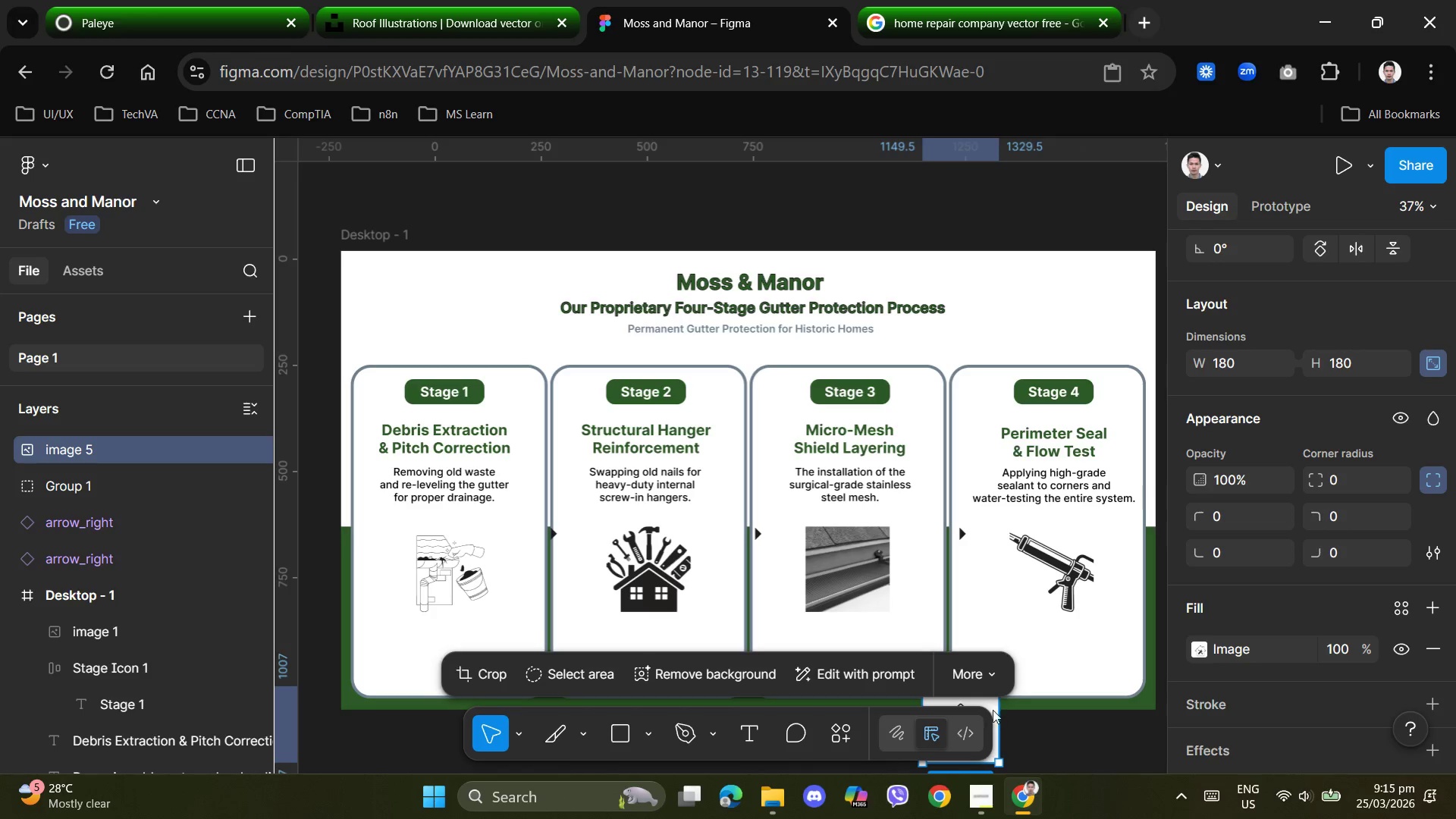 
left_click_drag(start_coordinate=[992, 710], to_coordinate=[1025, 717])
 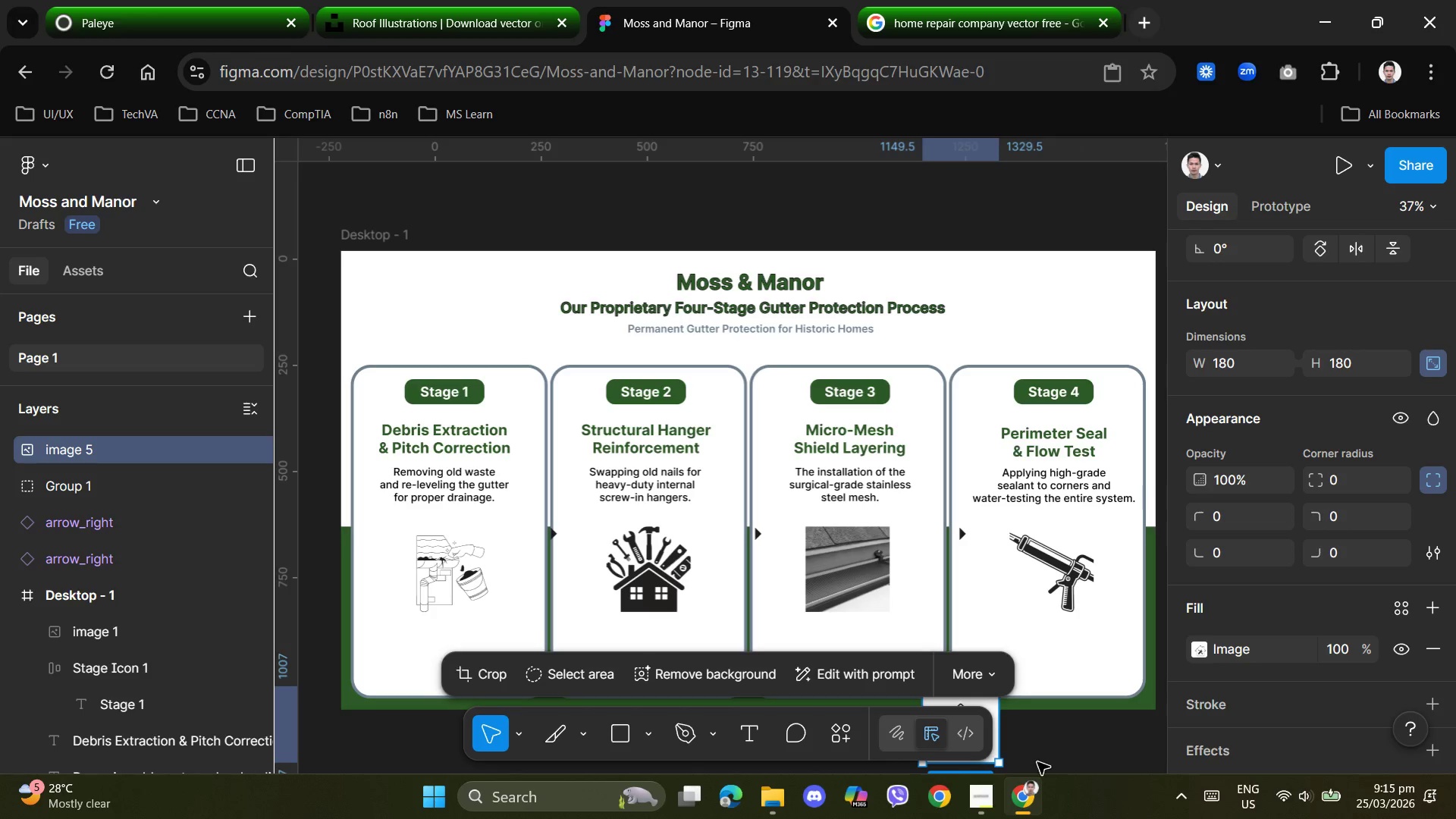 
left_click([1037, 762])
 